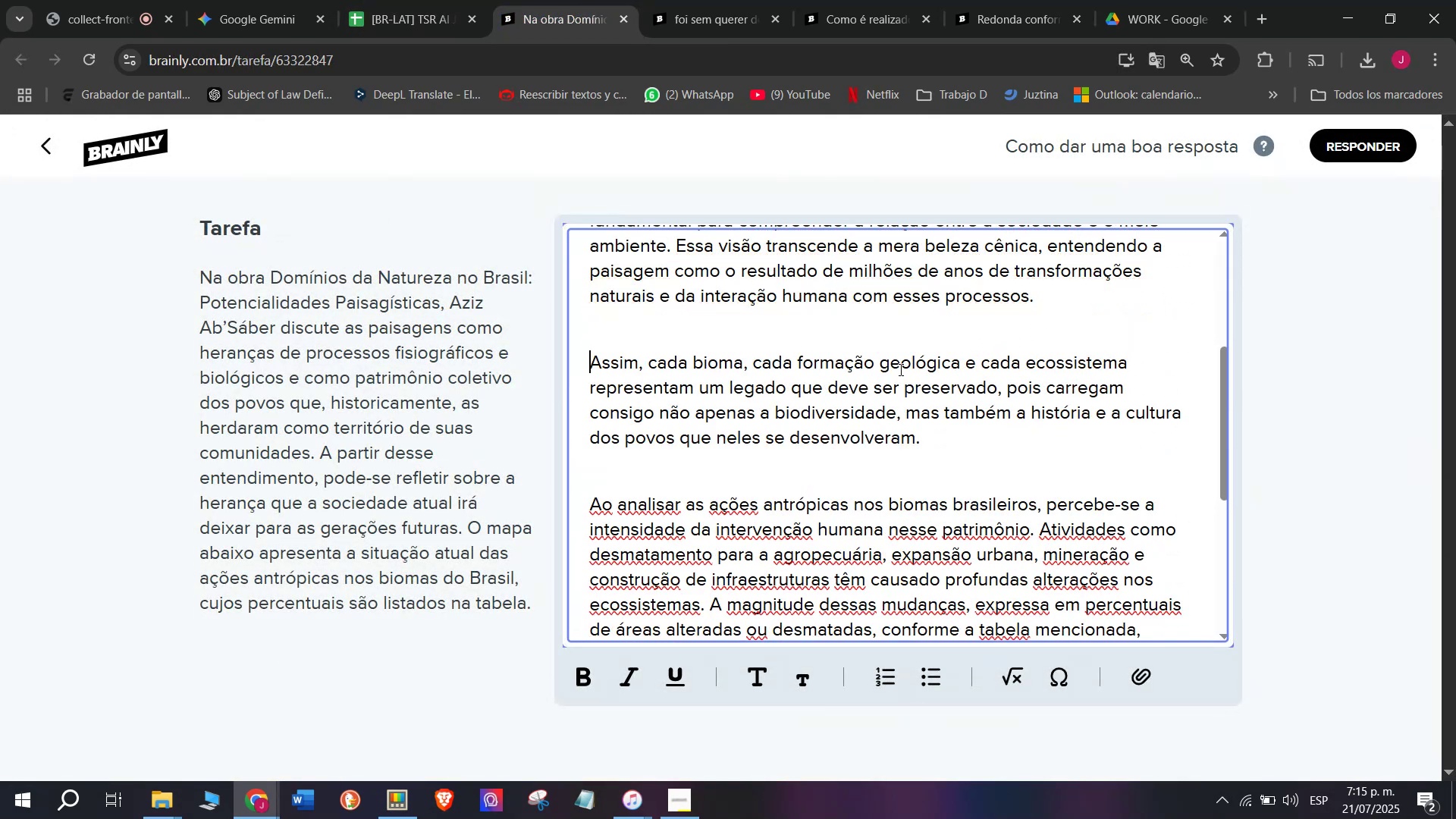 
key(Enter)
 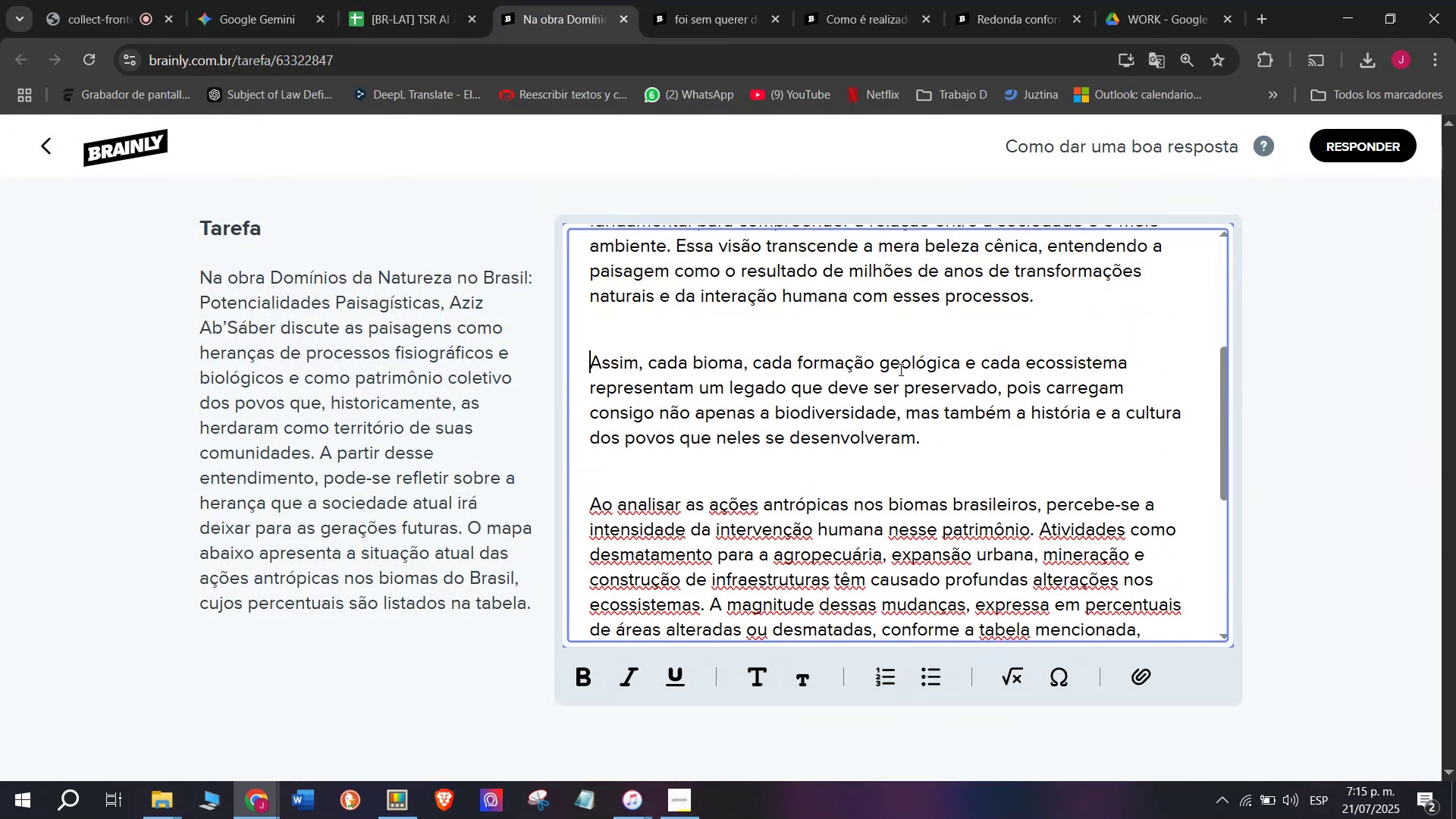 
scroll: coordinate [896, 370], scroll_direction: down, amount: 1.0
 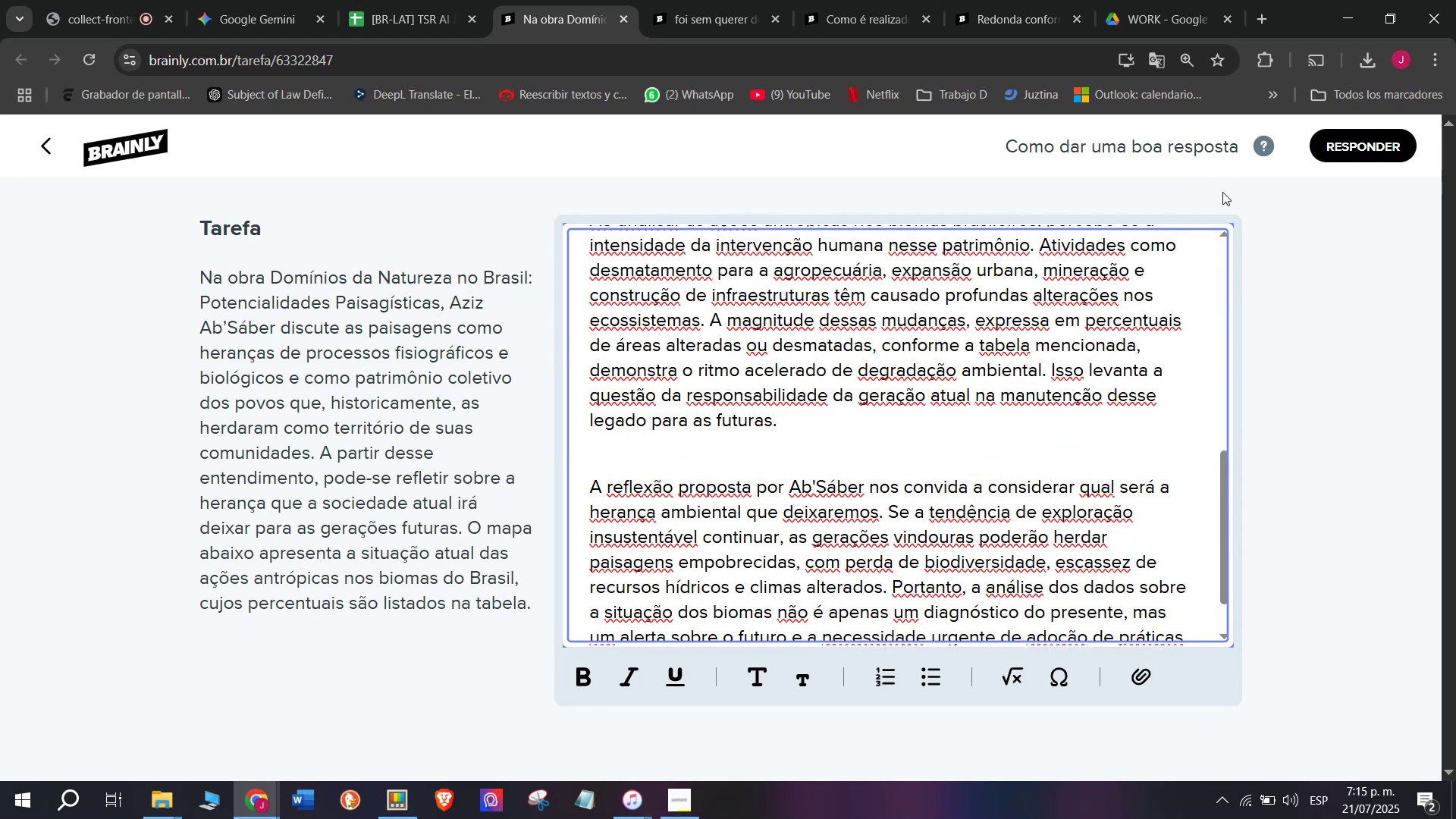 
left_click([1354, 162])
 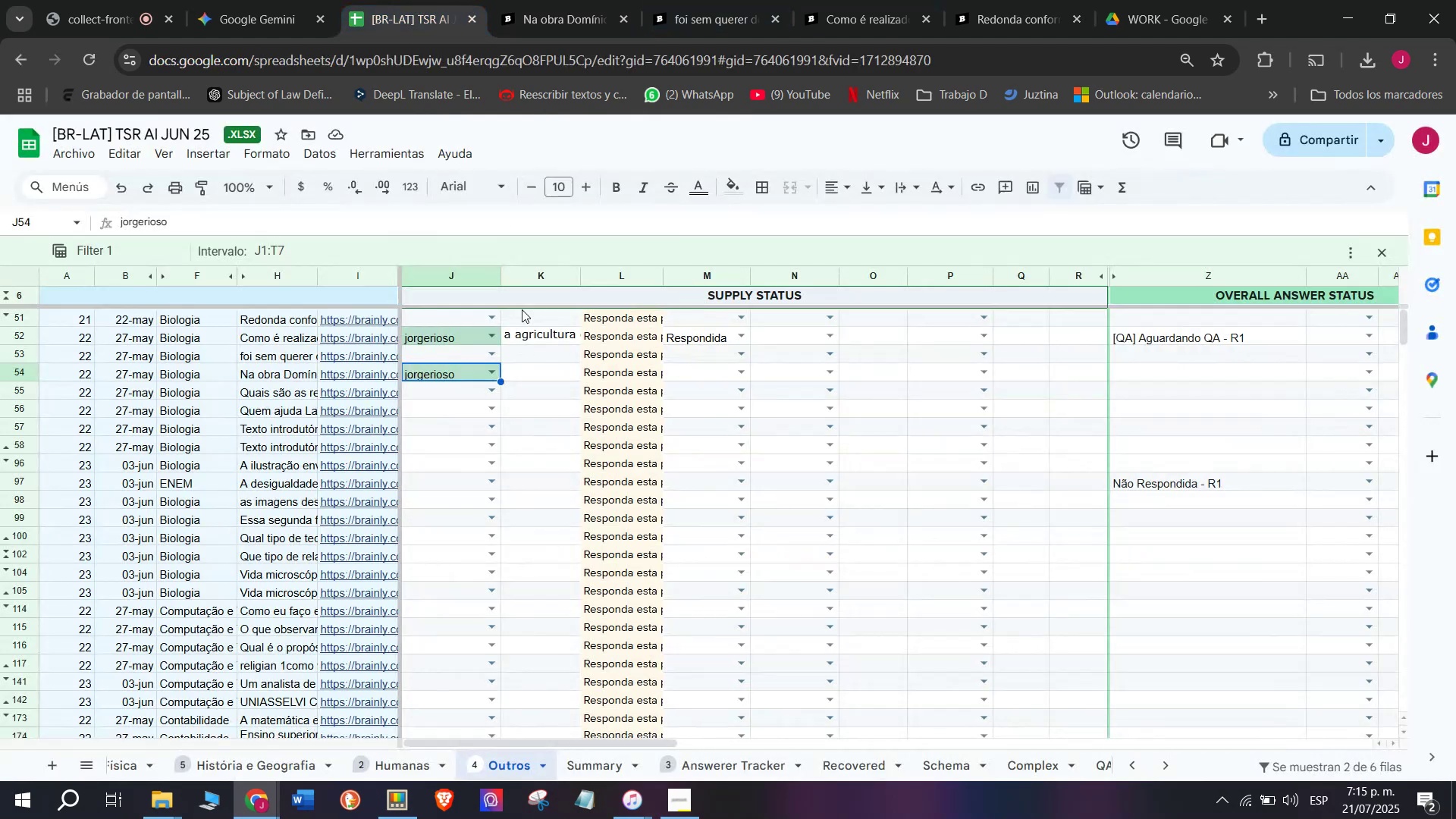 
left_click([543, 382])
 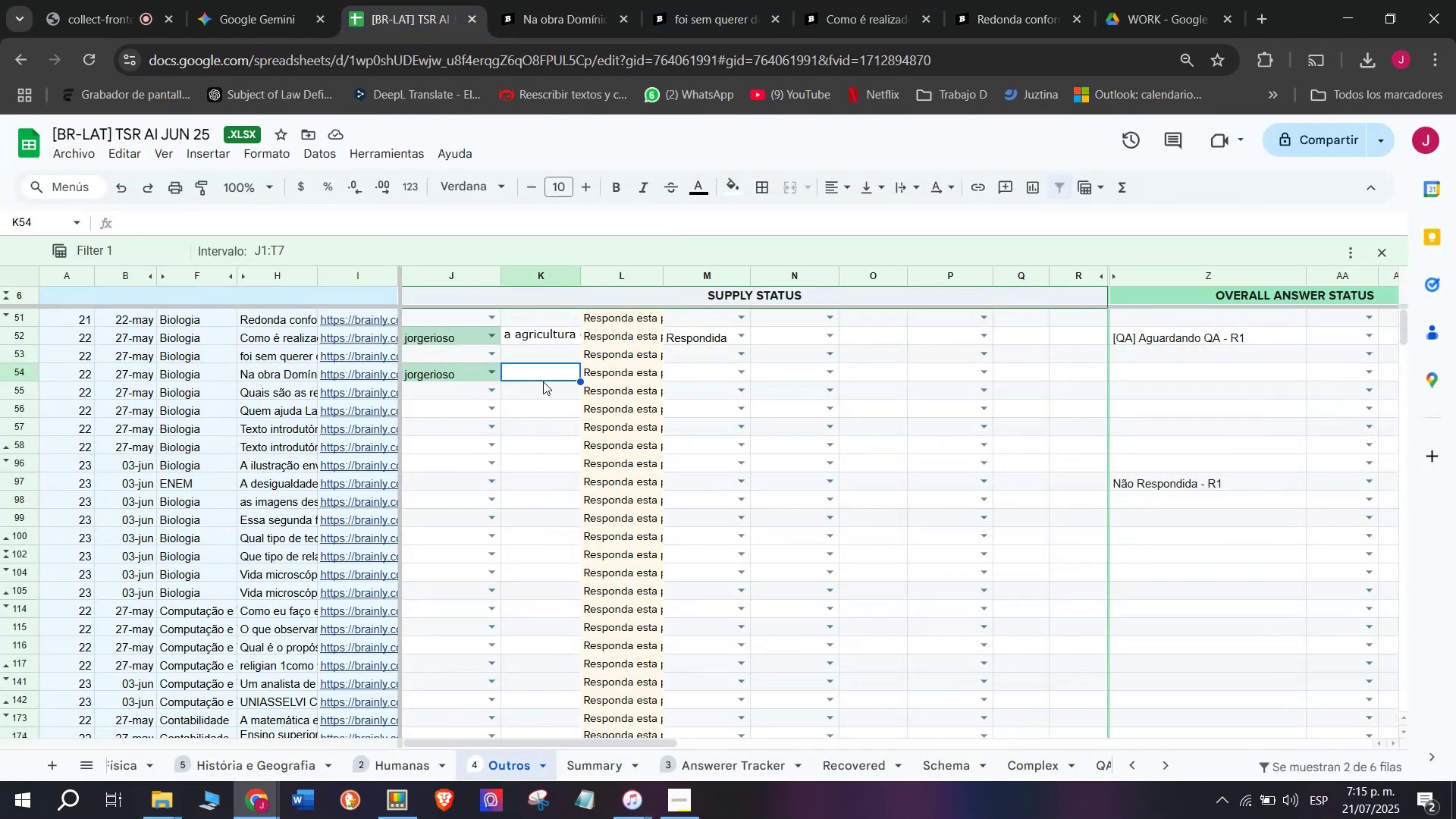 
double_click([543, 381])
 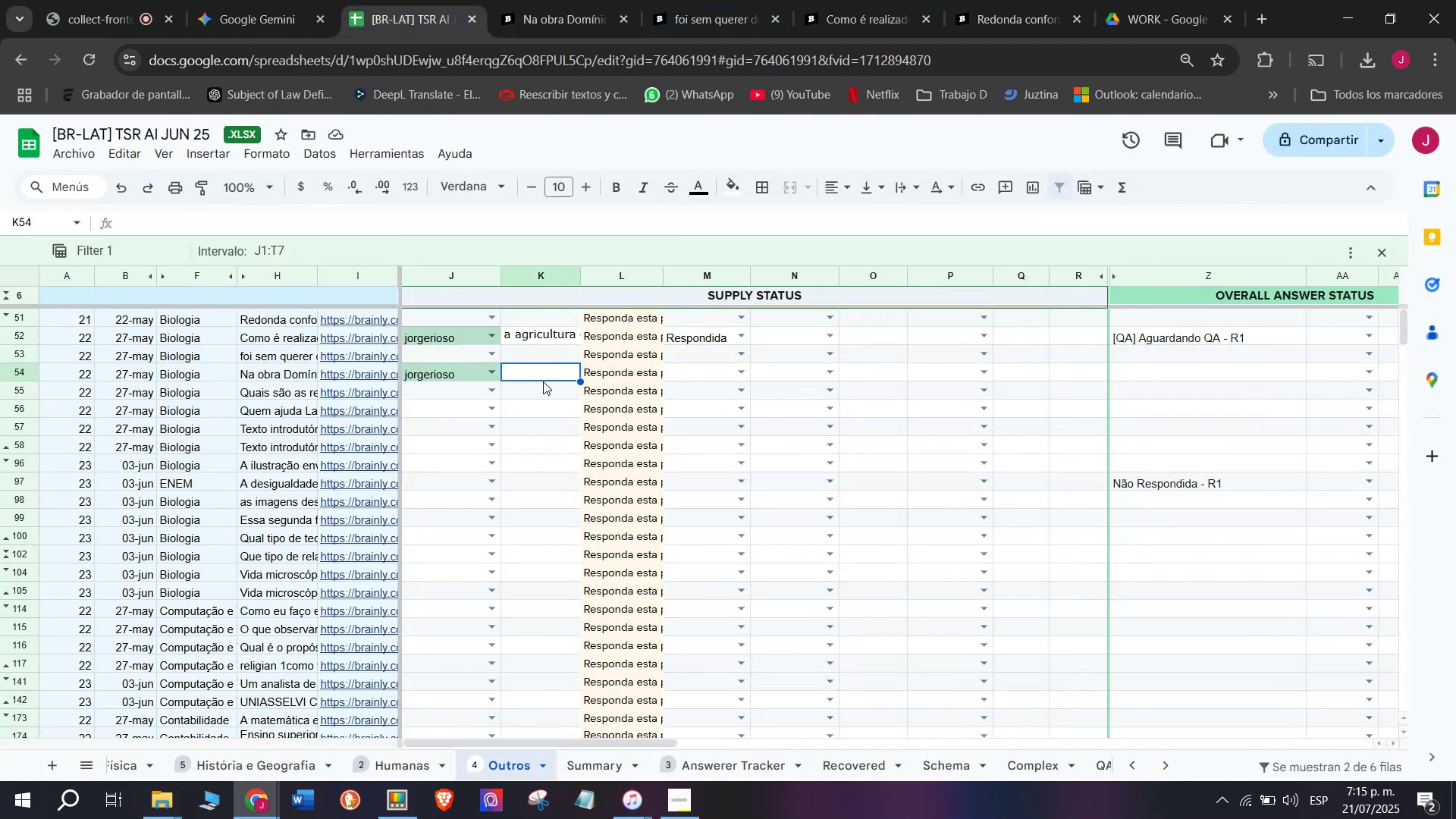 
key(C)
 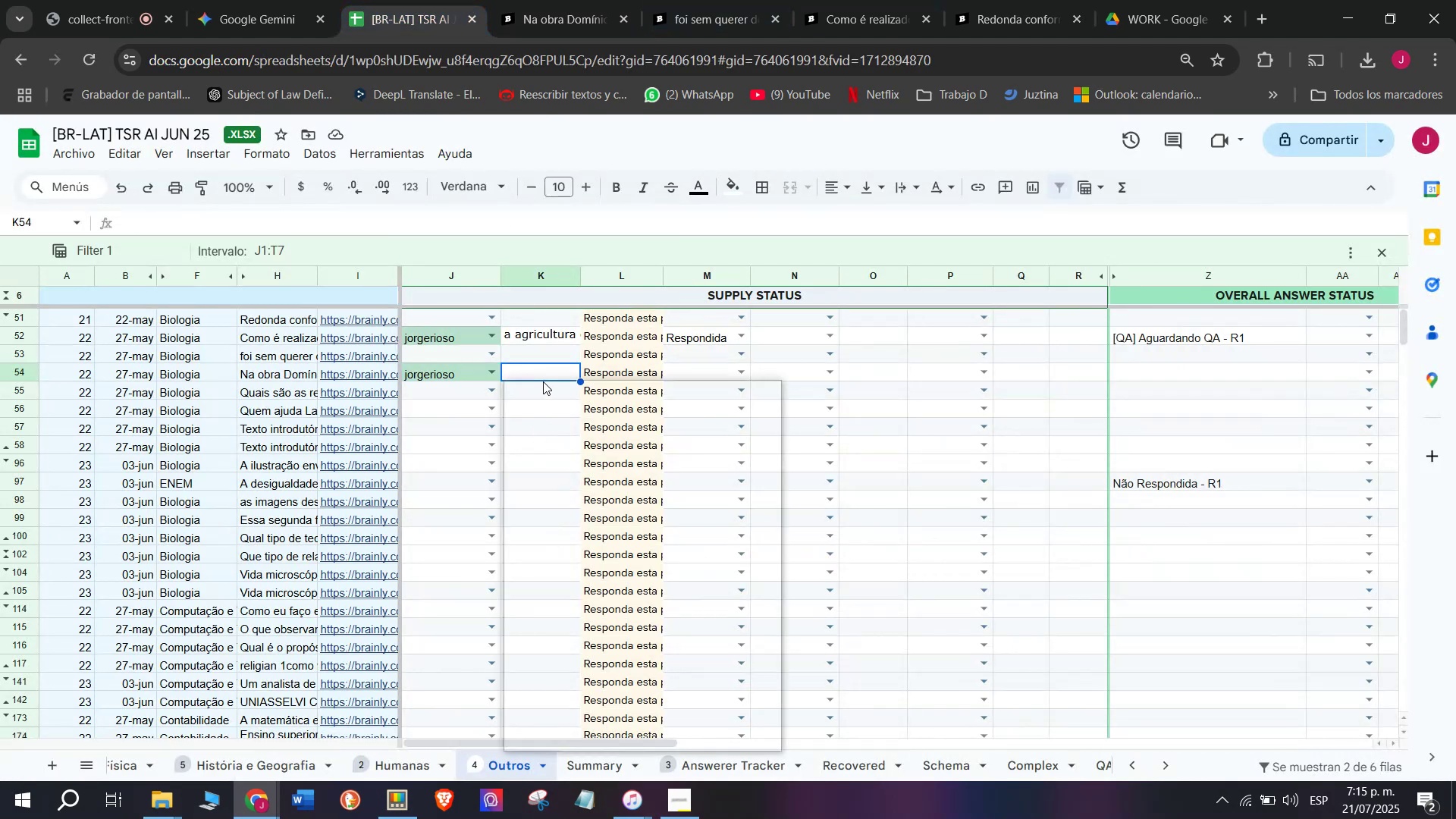 
key(Meta+MetaLeft)
 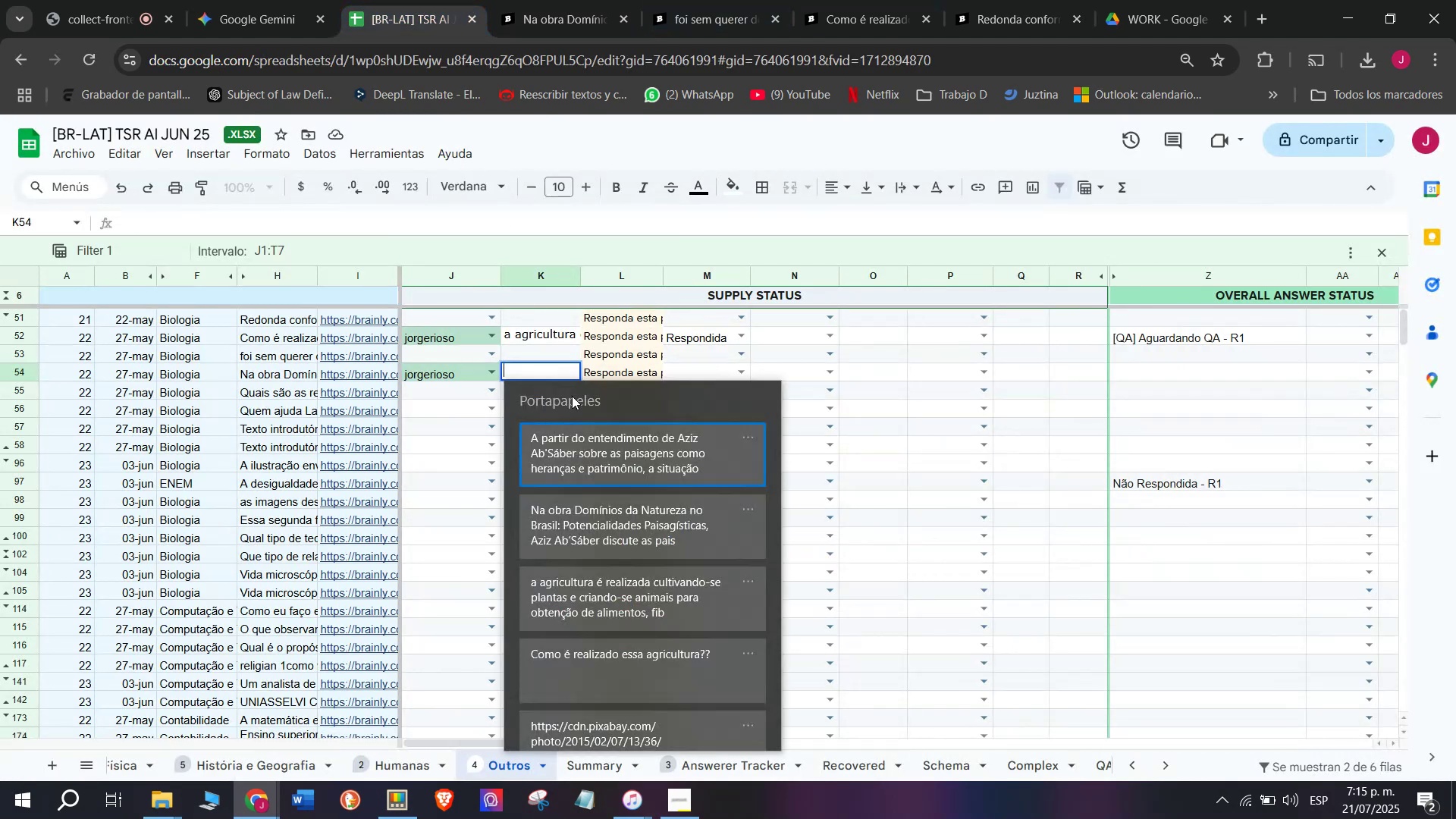 
key(Meta+V)
 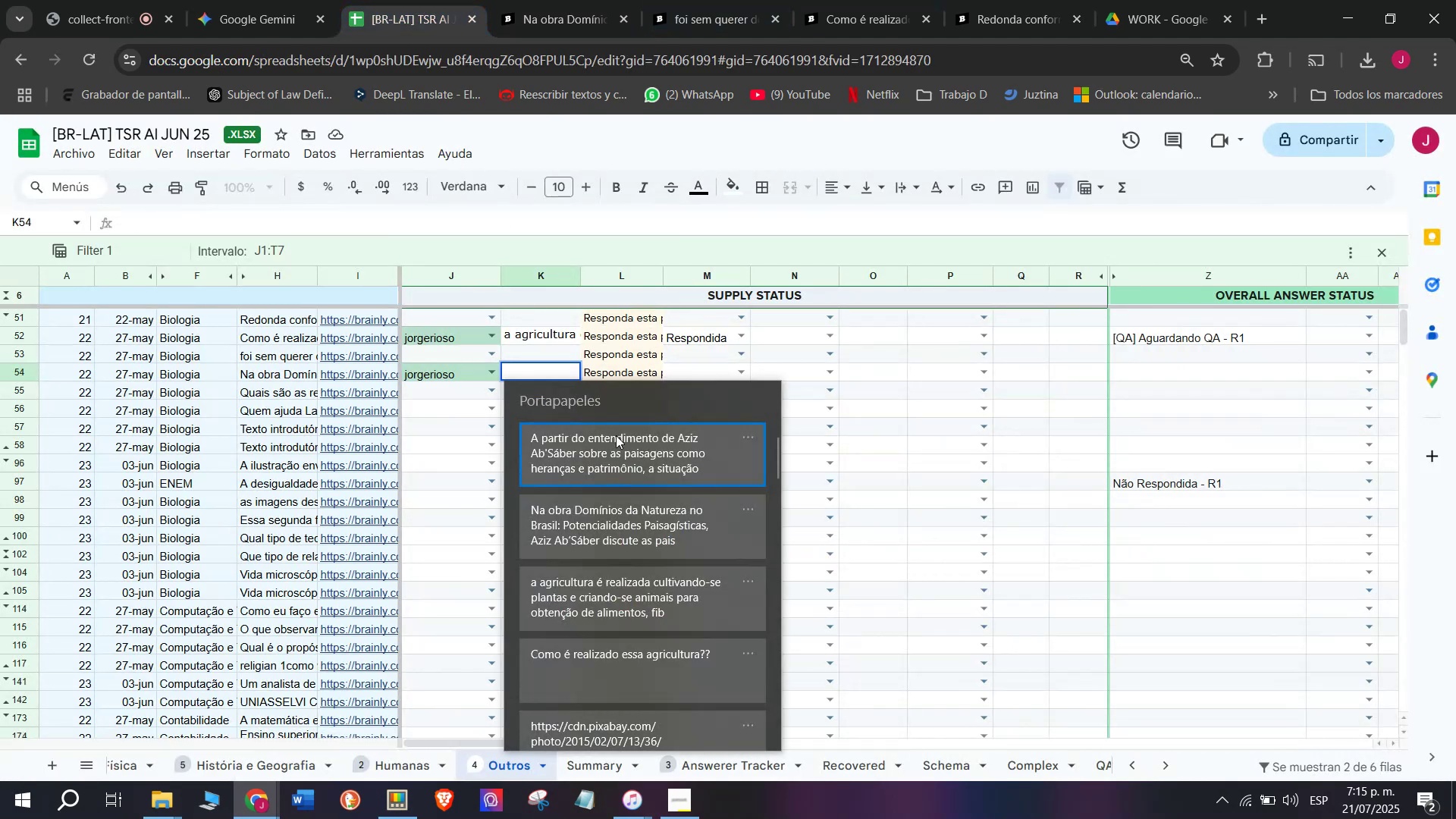 
left_click([620, 444])
 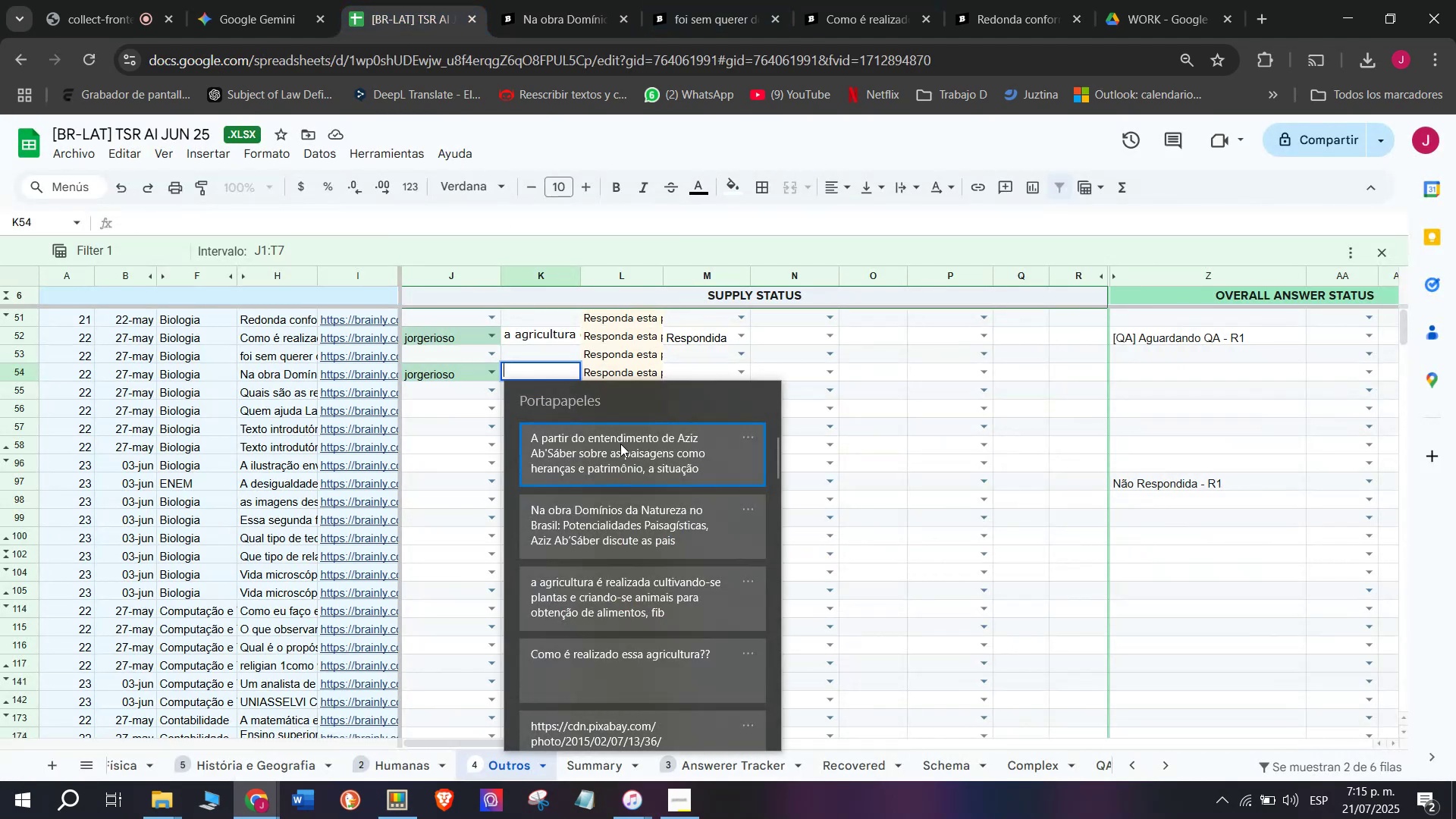 
key(Control+ControlLeft)
 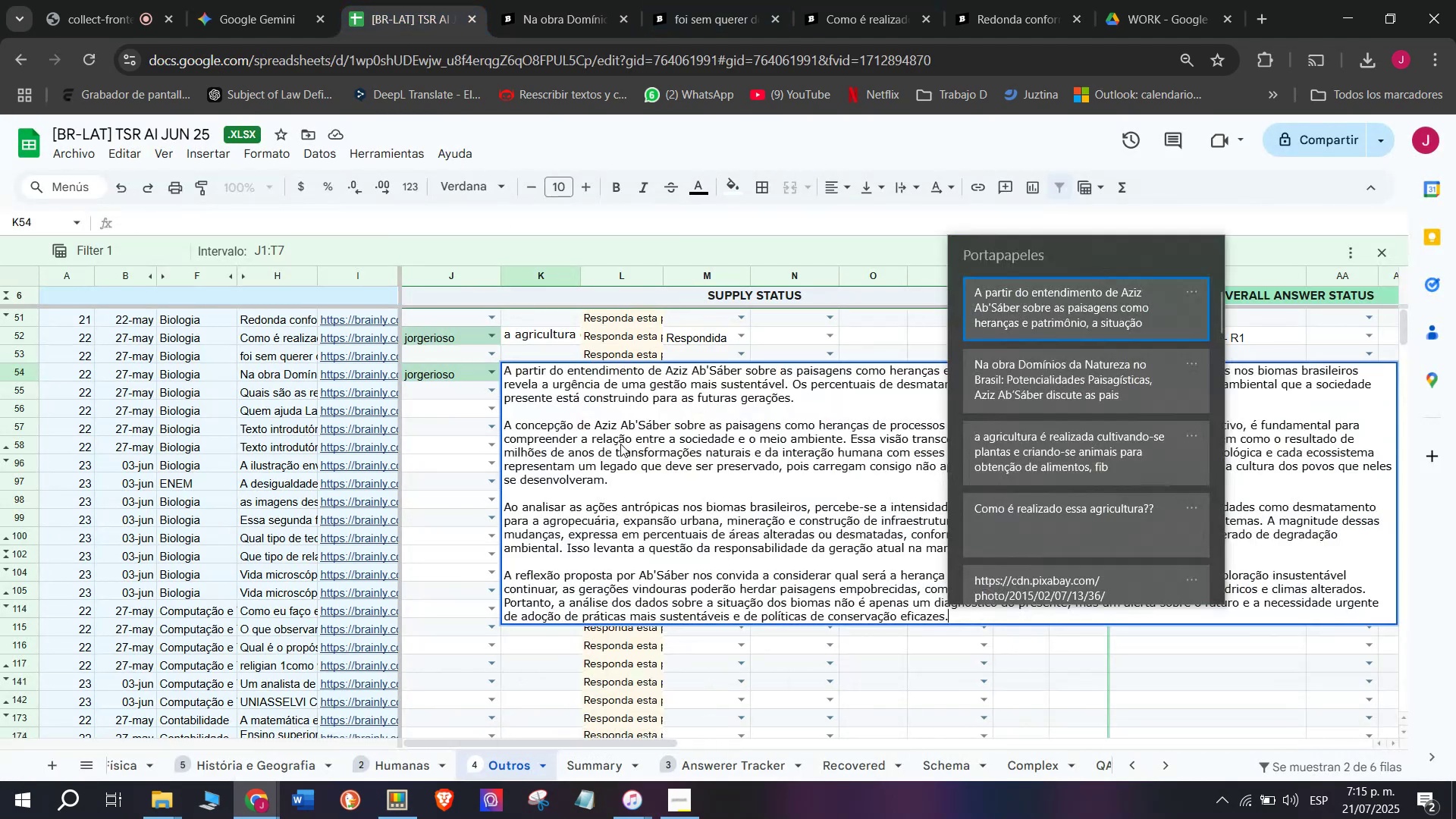 
key(Control+V)
 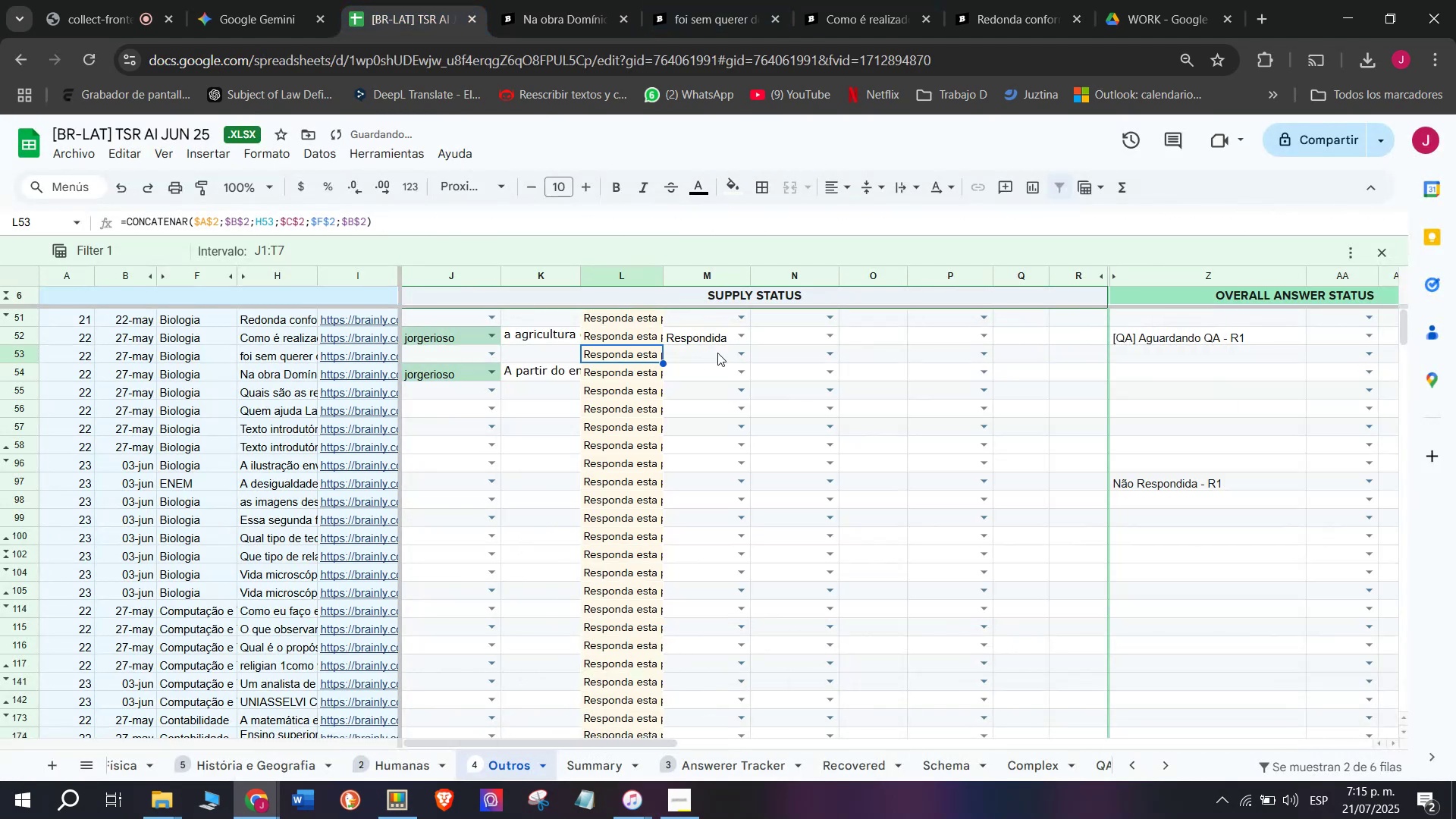 
left_click([738, 353])
 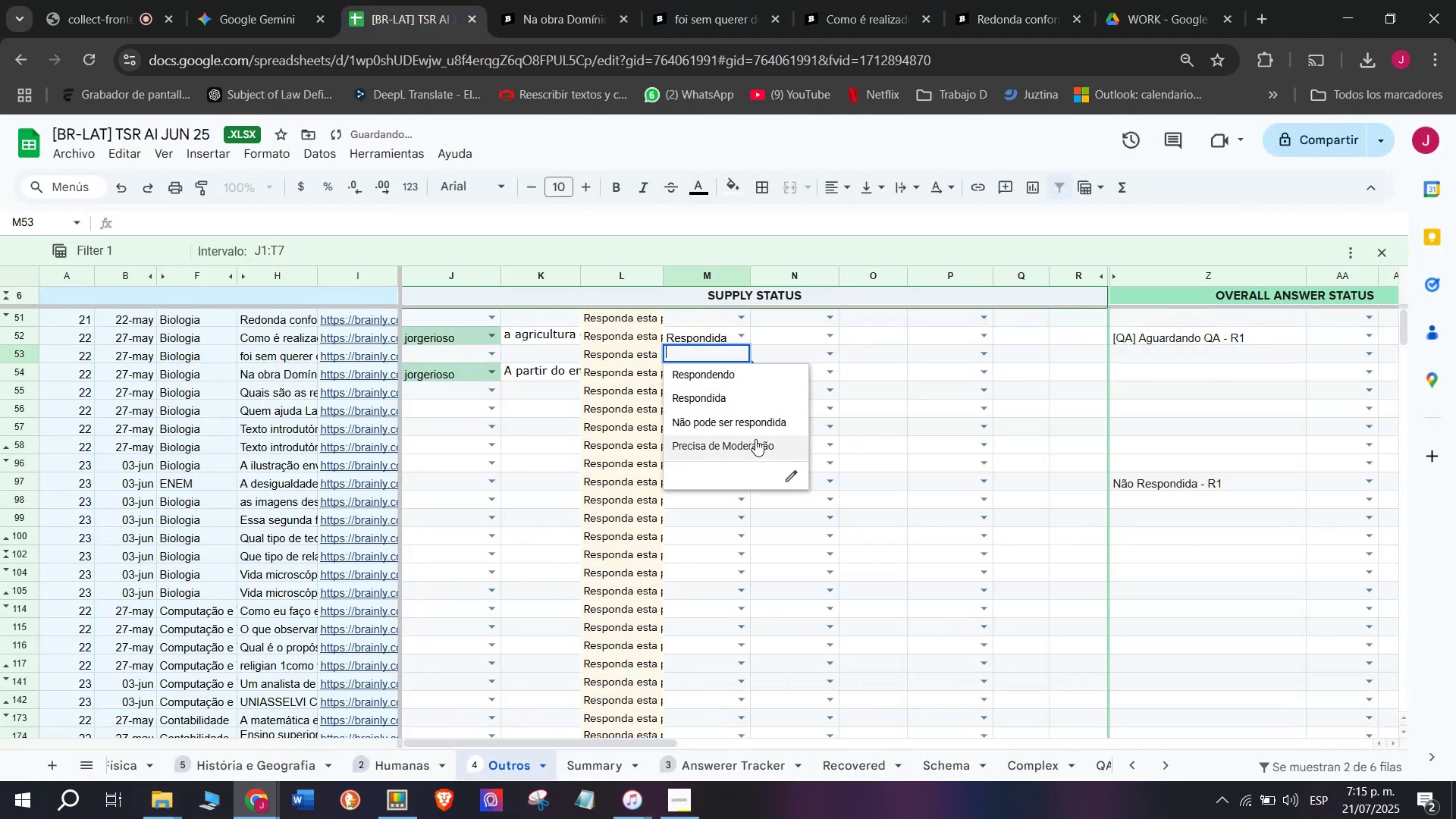 
left_click([757, 424])
 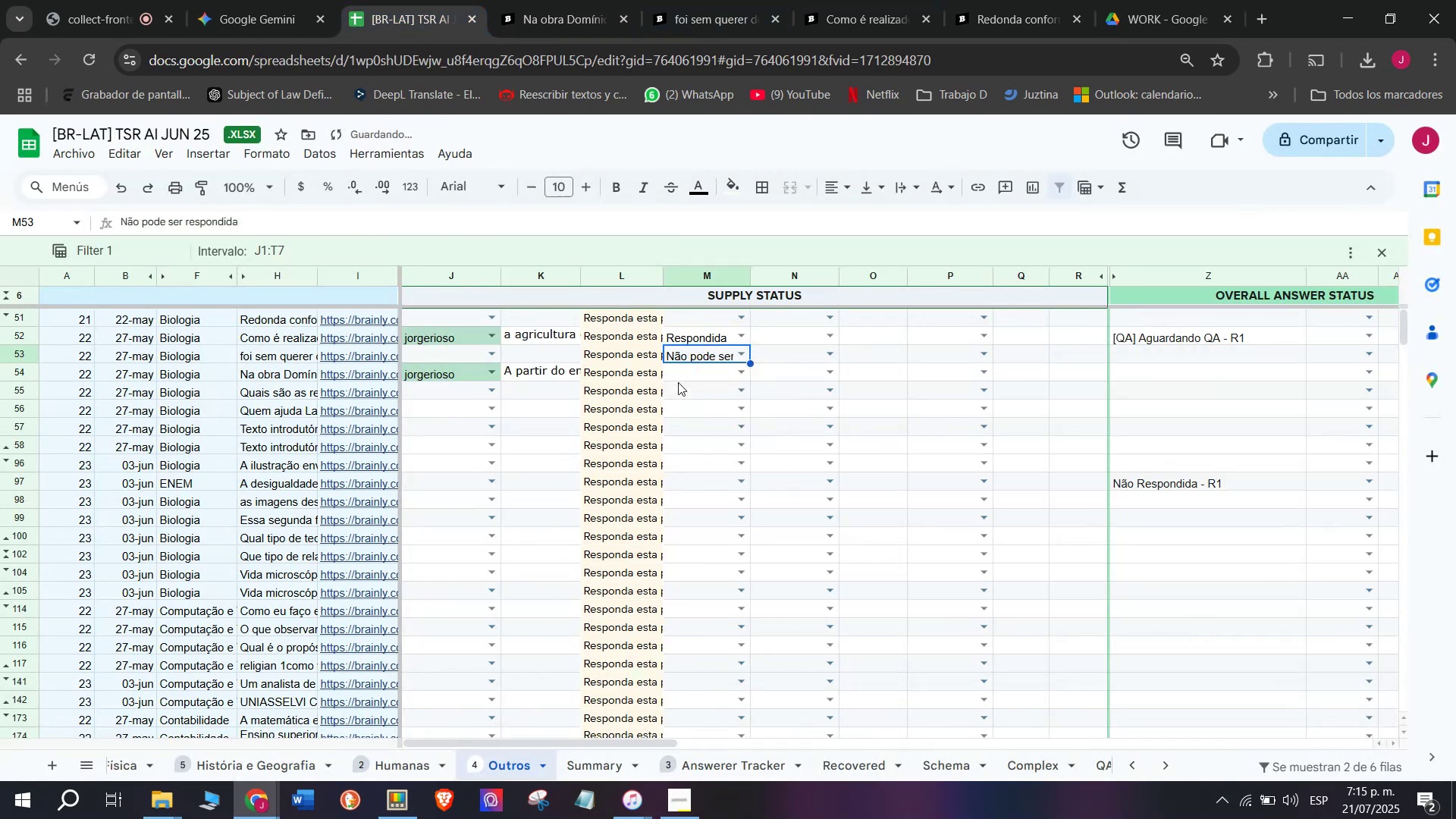 
left_click_drag(start_coordinate=[678, 382], to_coordinate=[666, 385])
 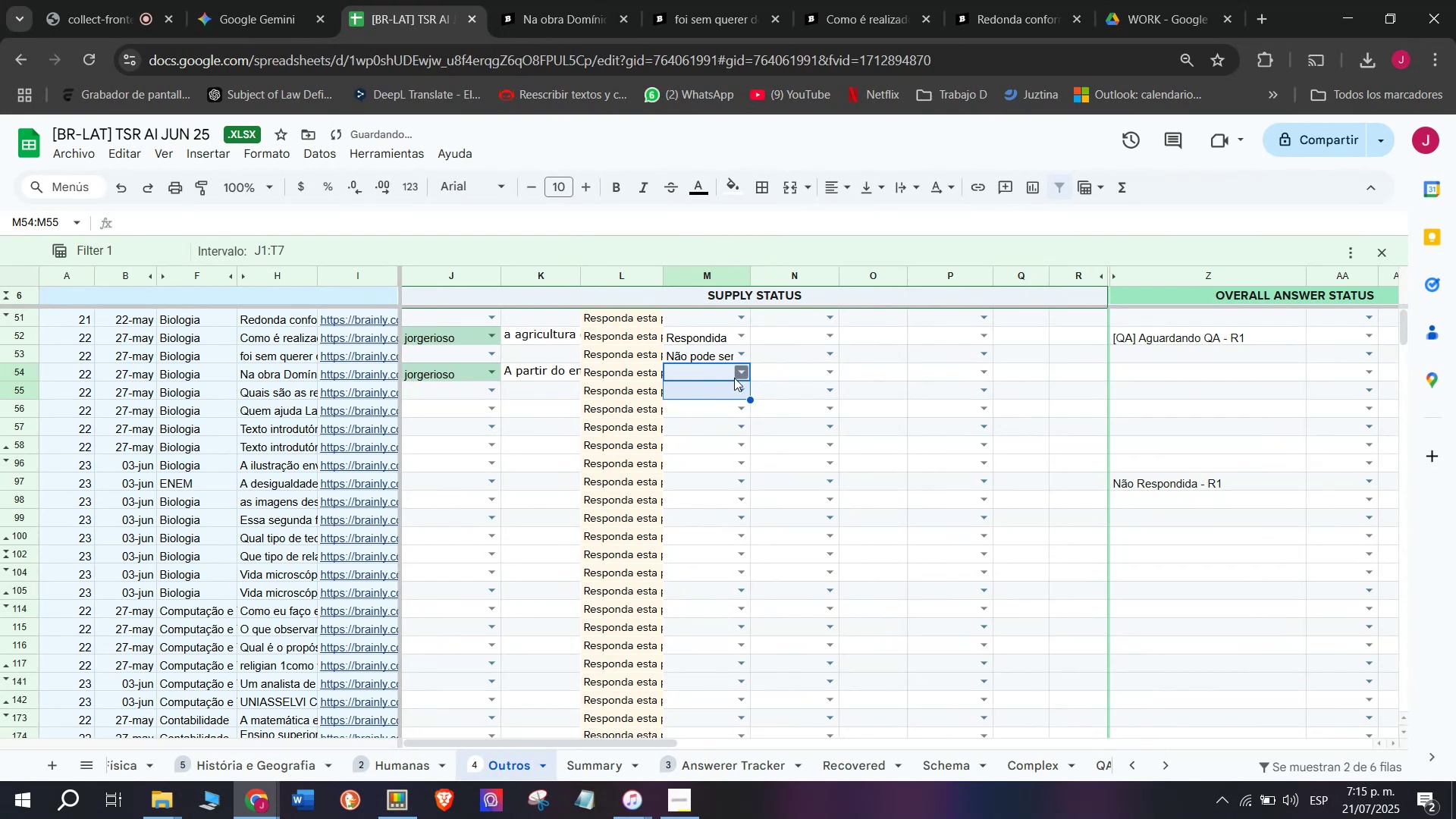 
left_click([735, 377])
 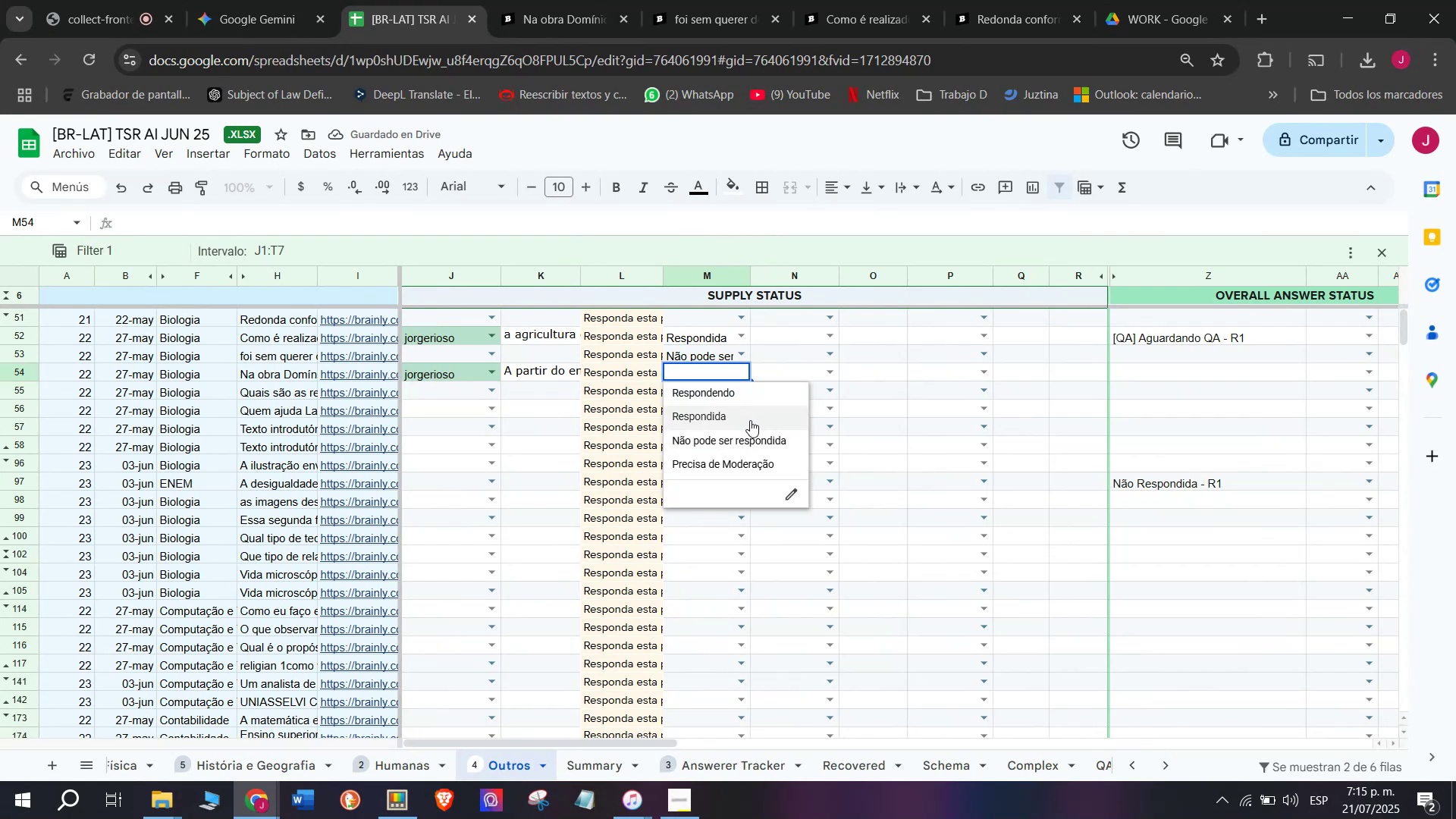 
wait(5.15)
 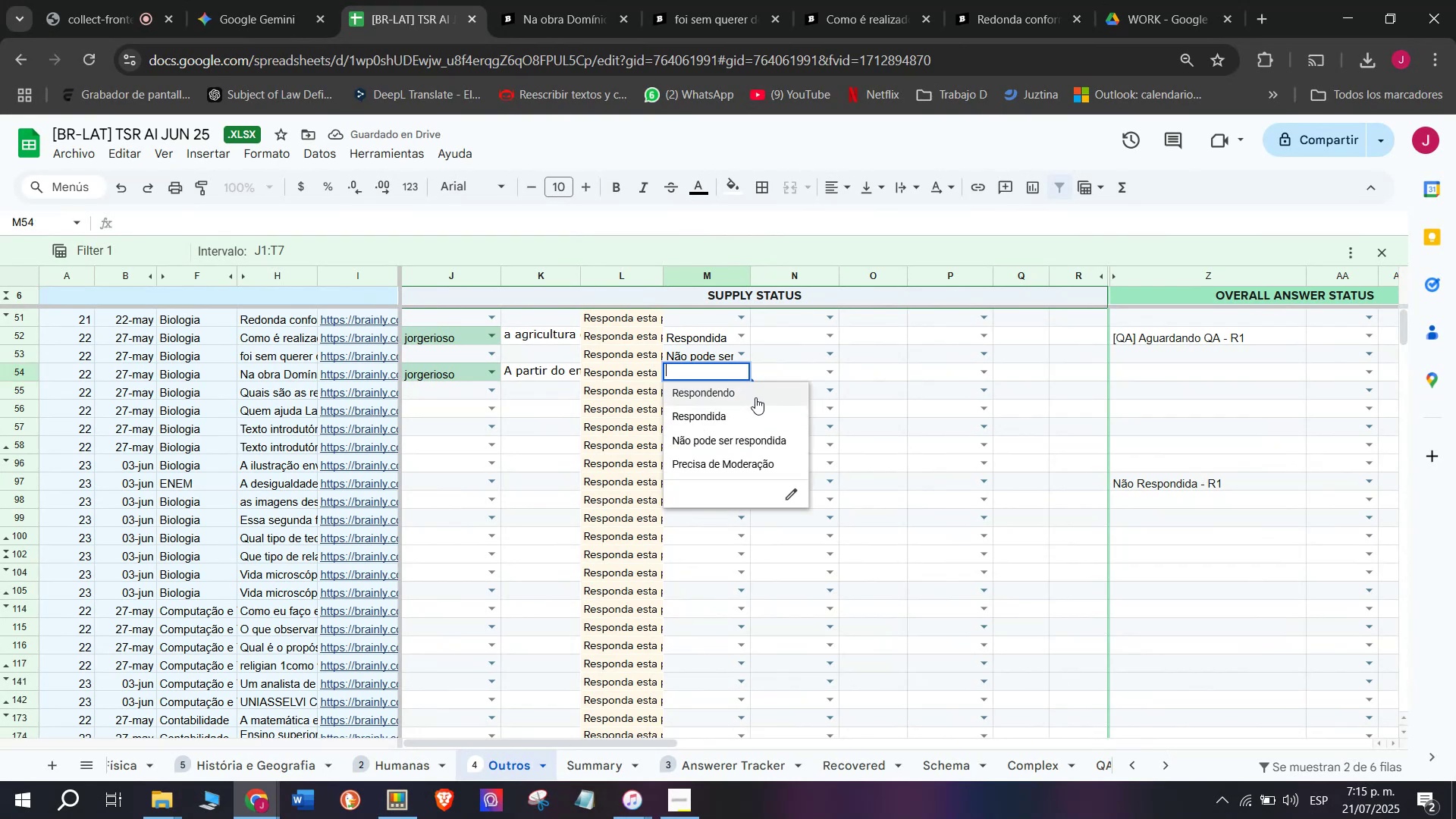 
left_click([752, 417])
 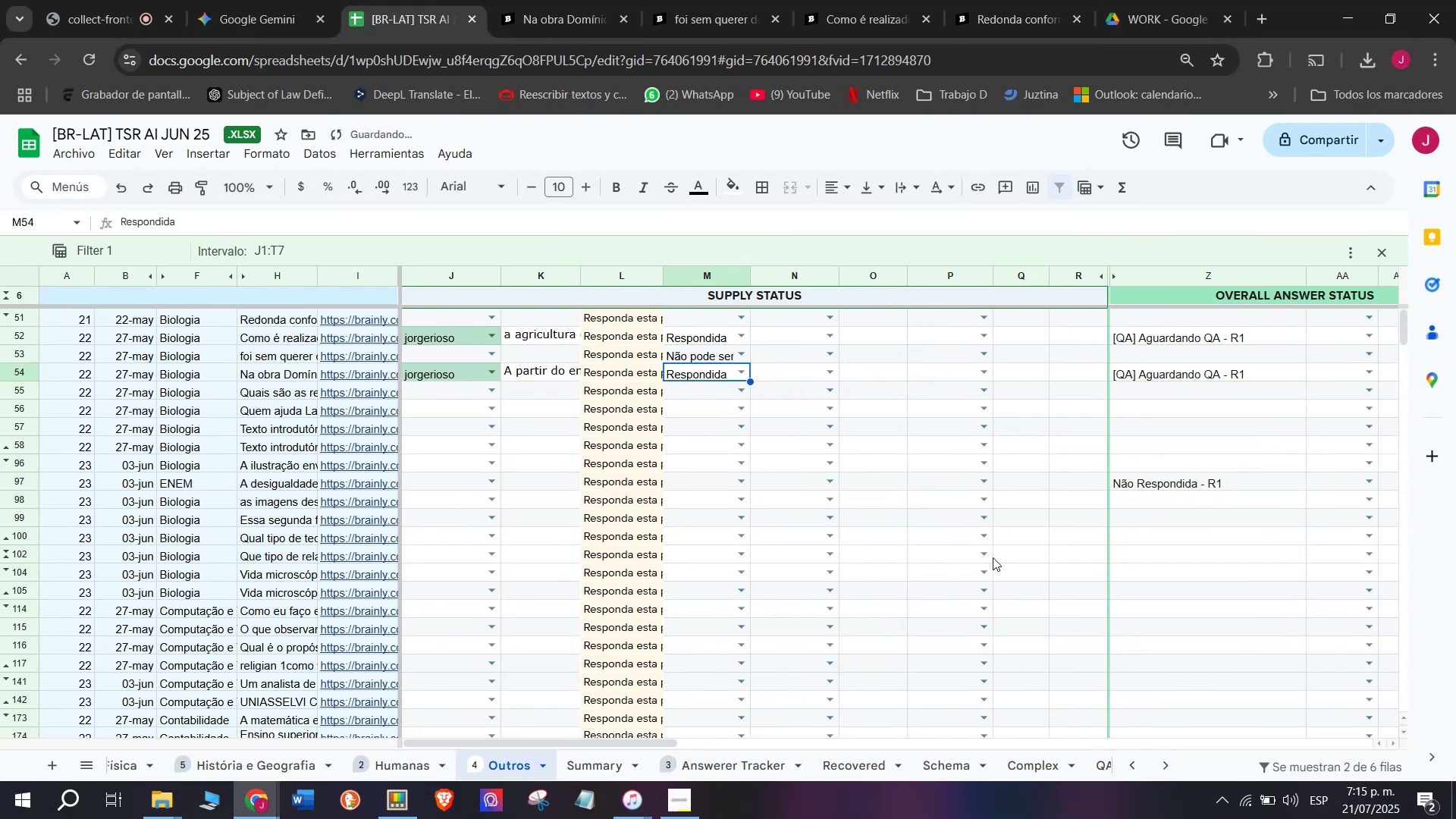 
left_click_drag(start_coordinate=[607, 742], to_coordinate=[421, 702])
 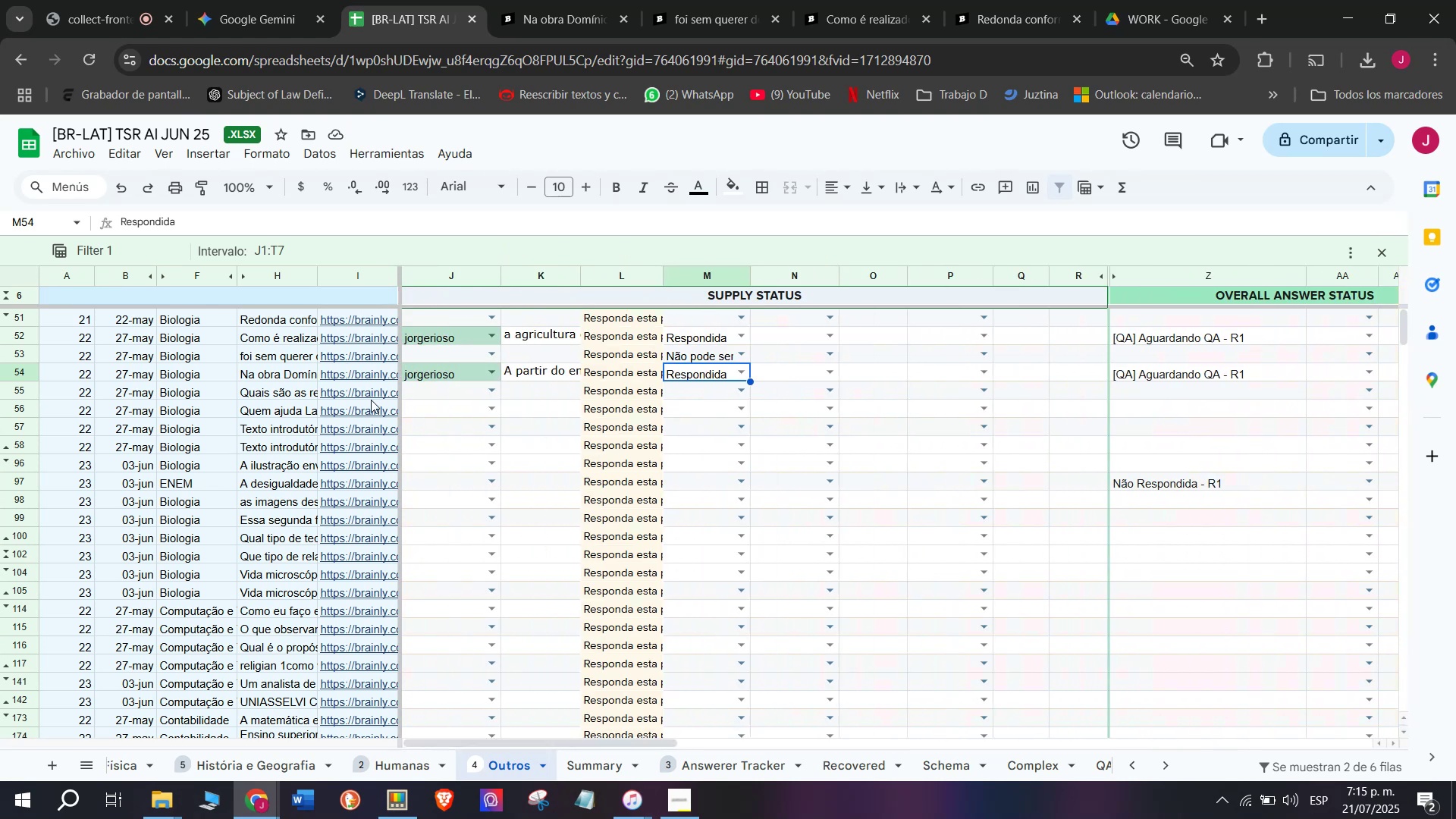 
left_click([353, 399])
 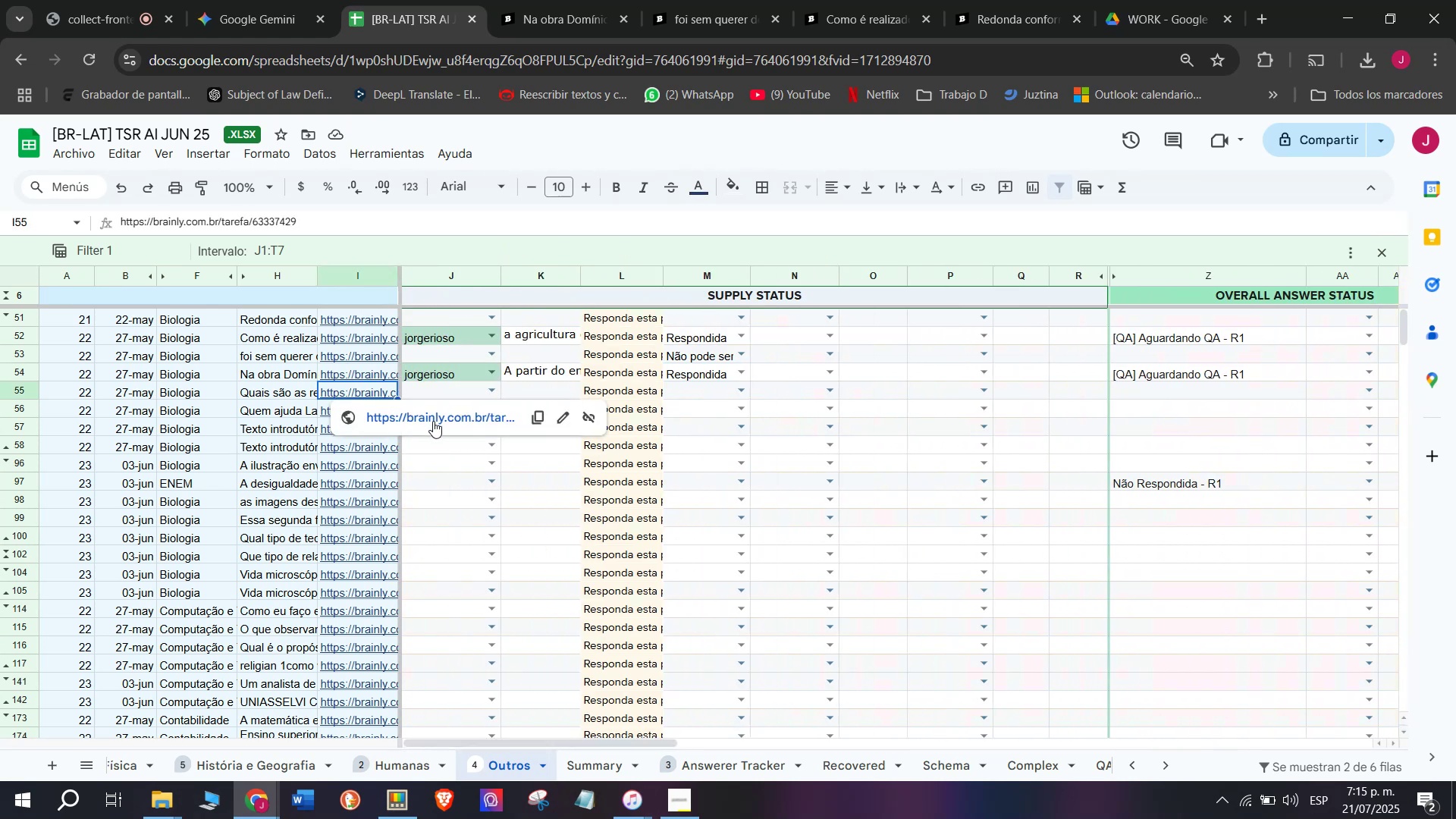 
left_click([435, 422])
 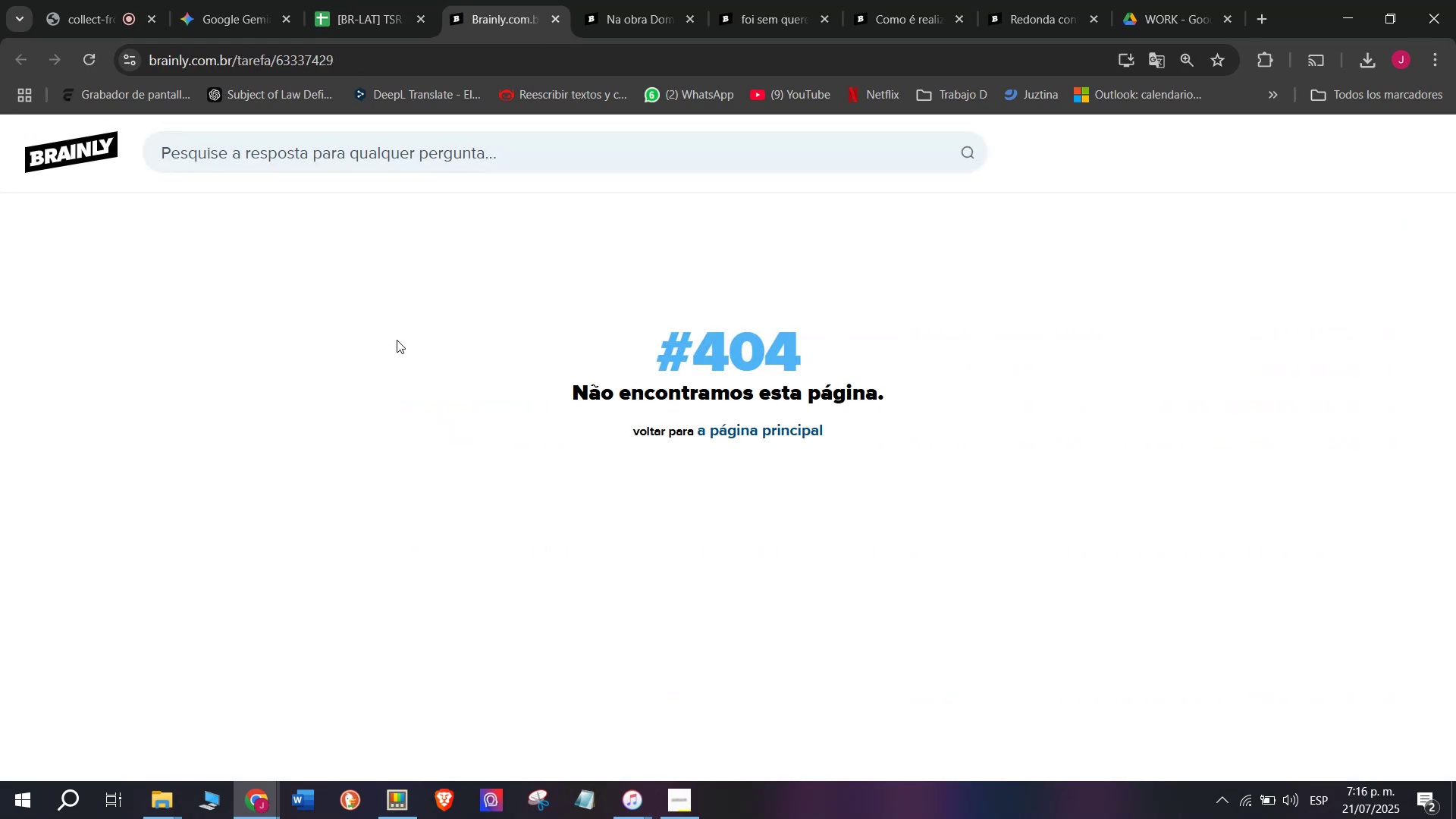 
left_click([378, 19])
 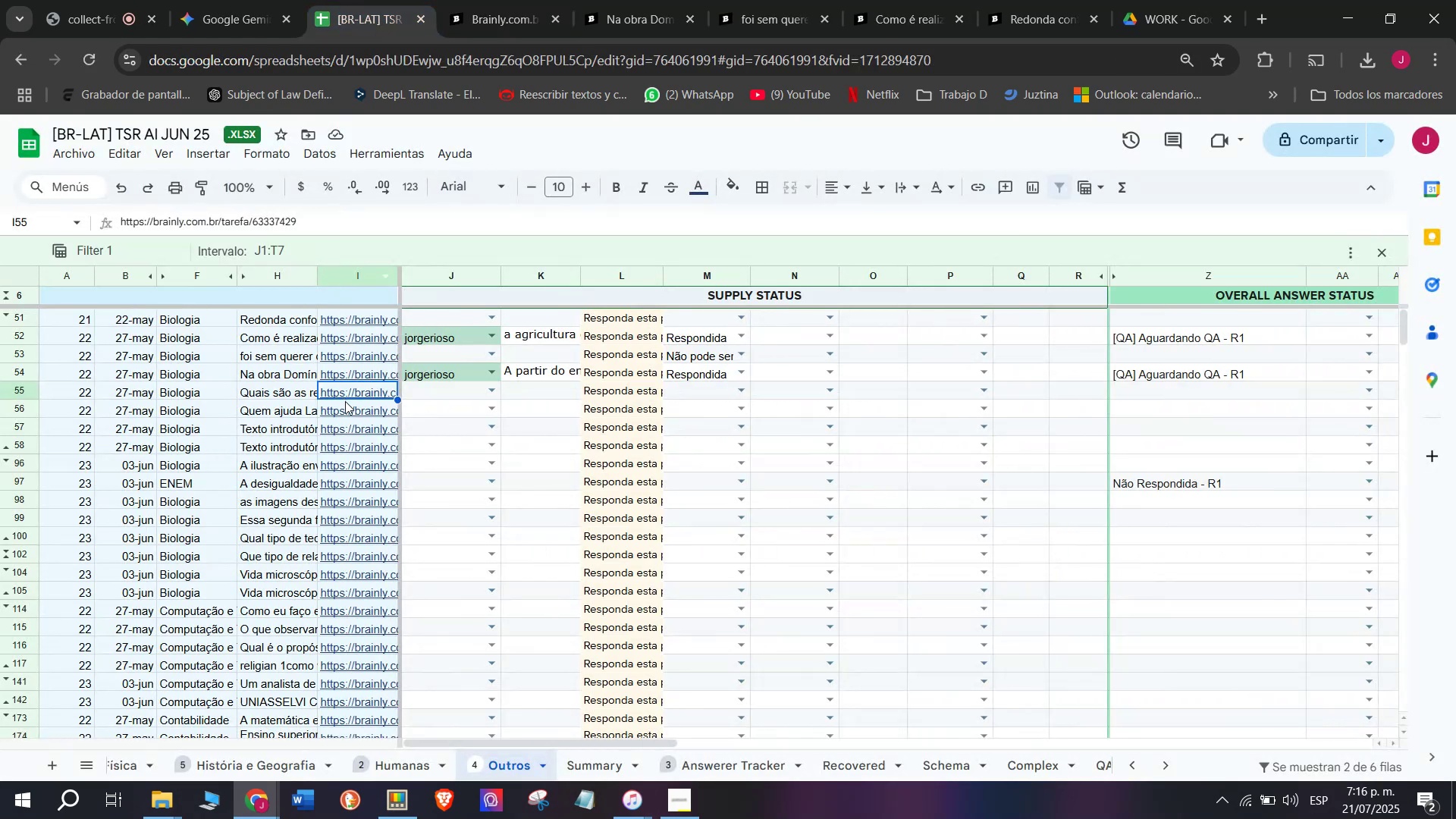 
left_click([351, 414])
 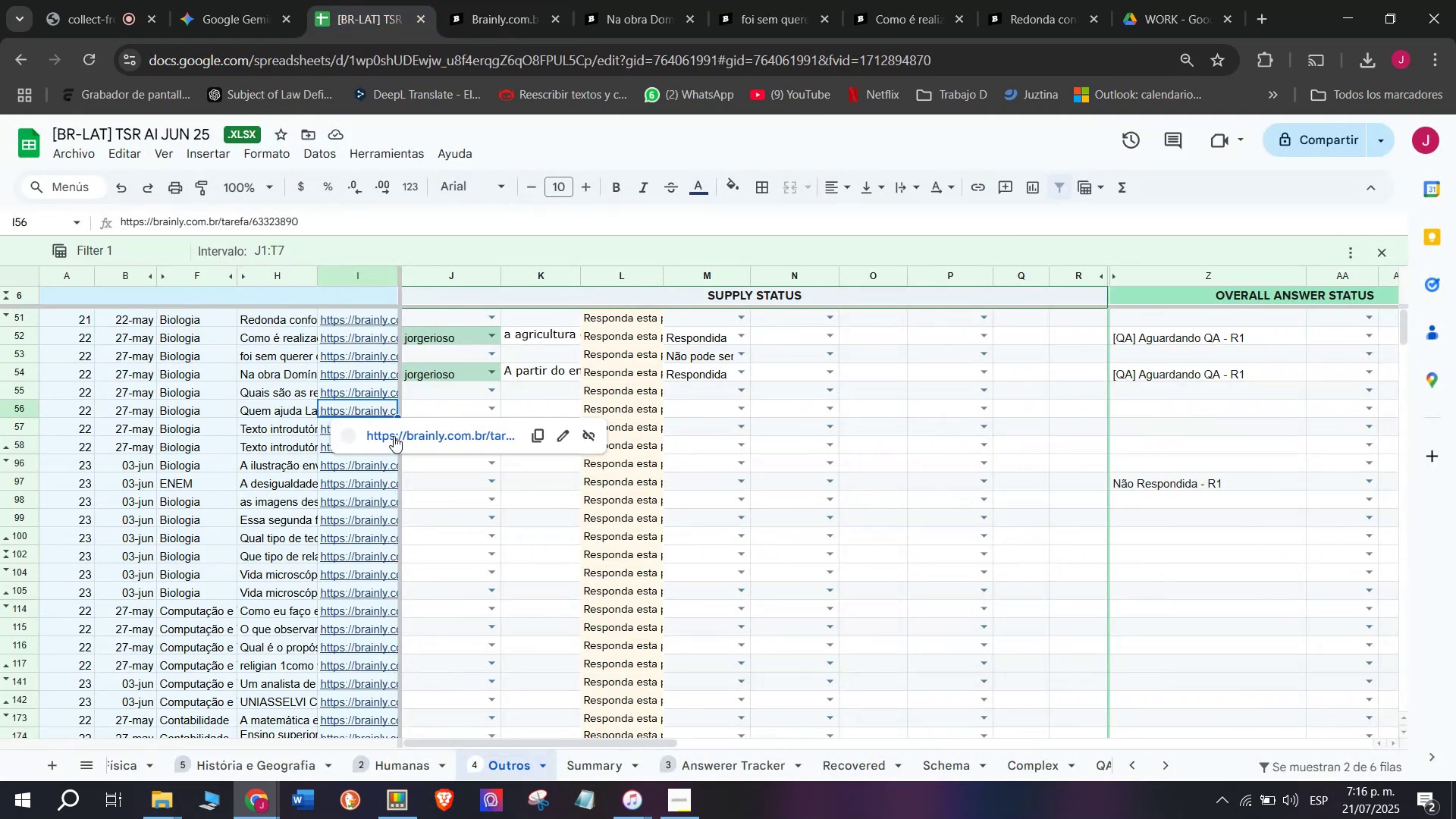 
left_click([397, 428])
 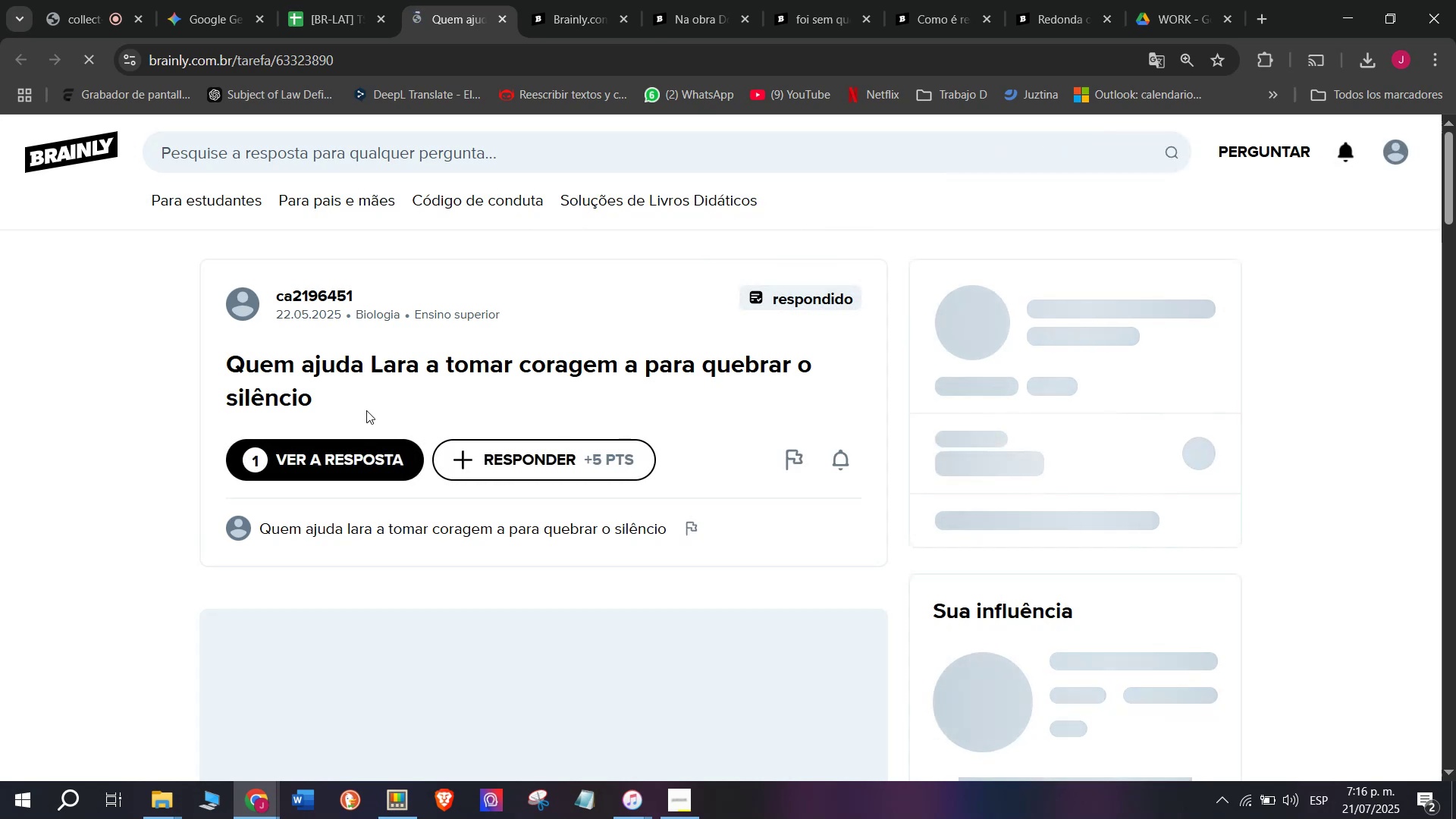 
scroll: coordinate [375, 372], scroll_direction: up, amount: 3.0
 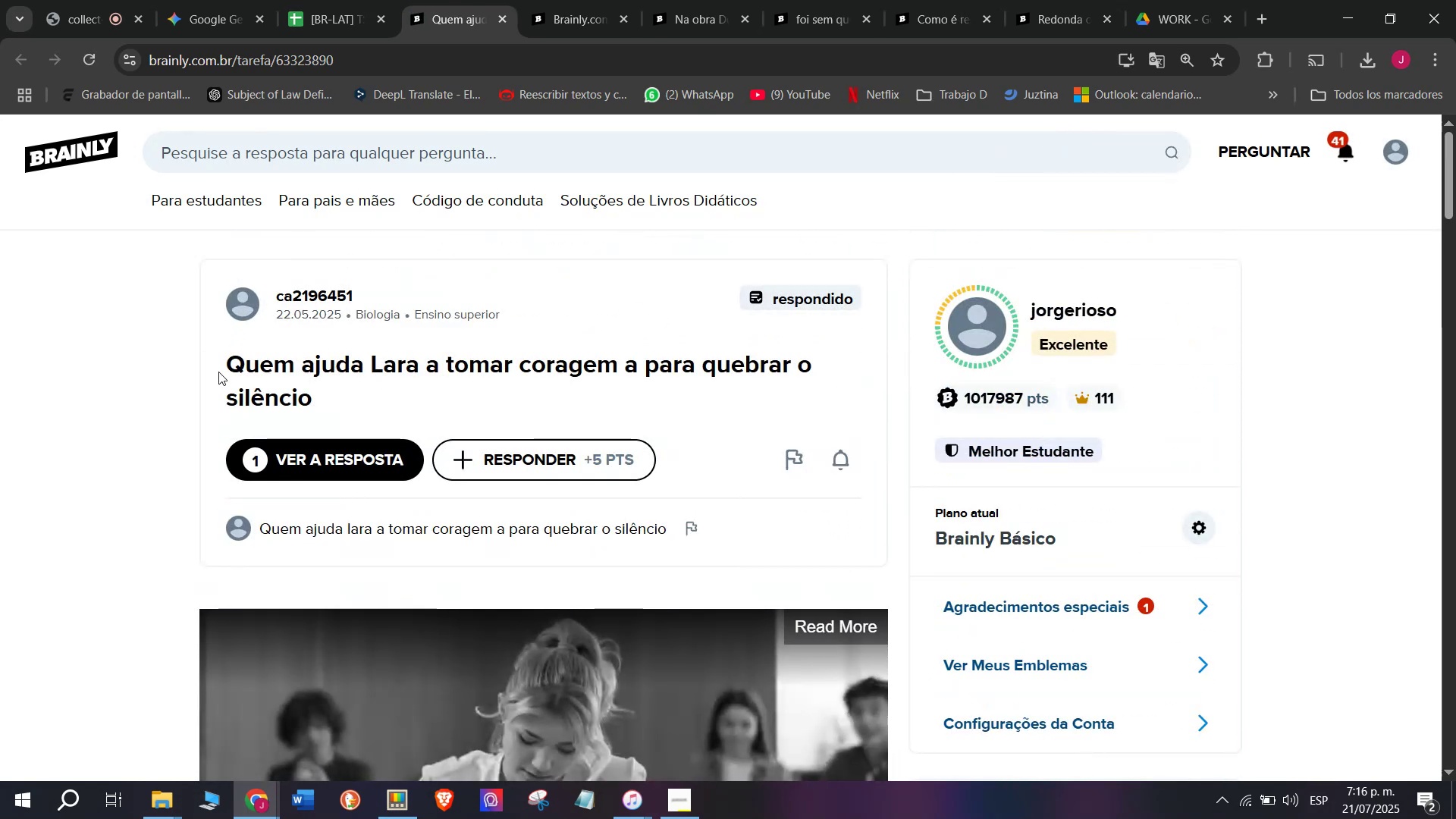 
left_click_drag(start_coordinate=[210, 350], to_coordinate=[407, 409])
 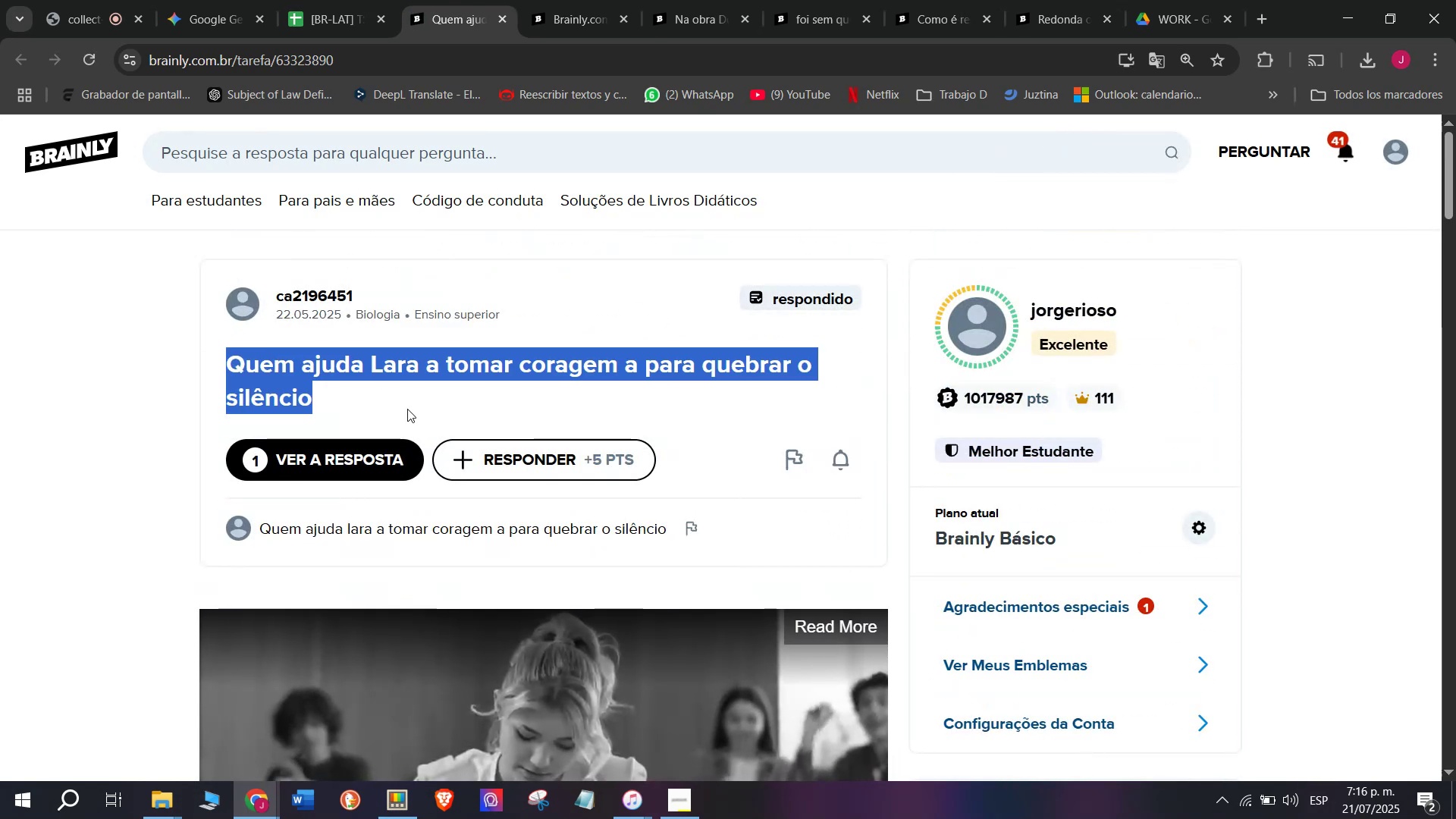 
key(Control+ControlLeft)
 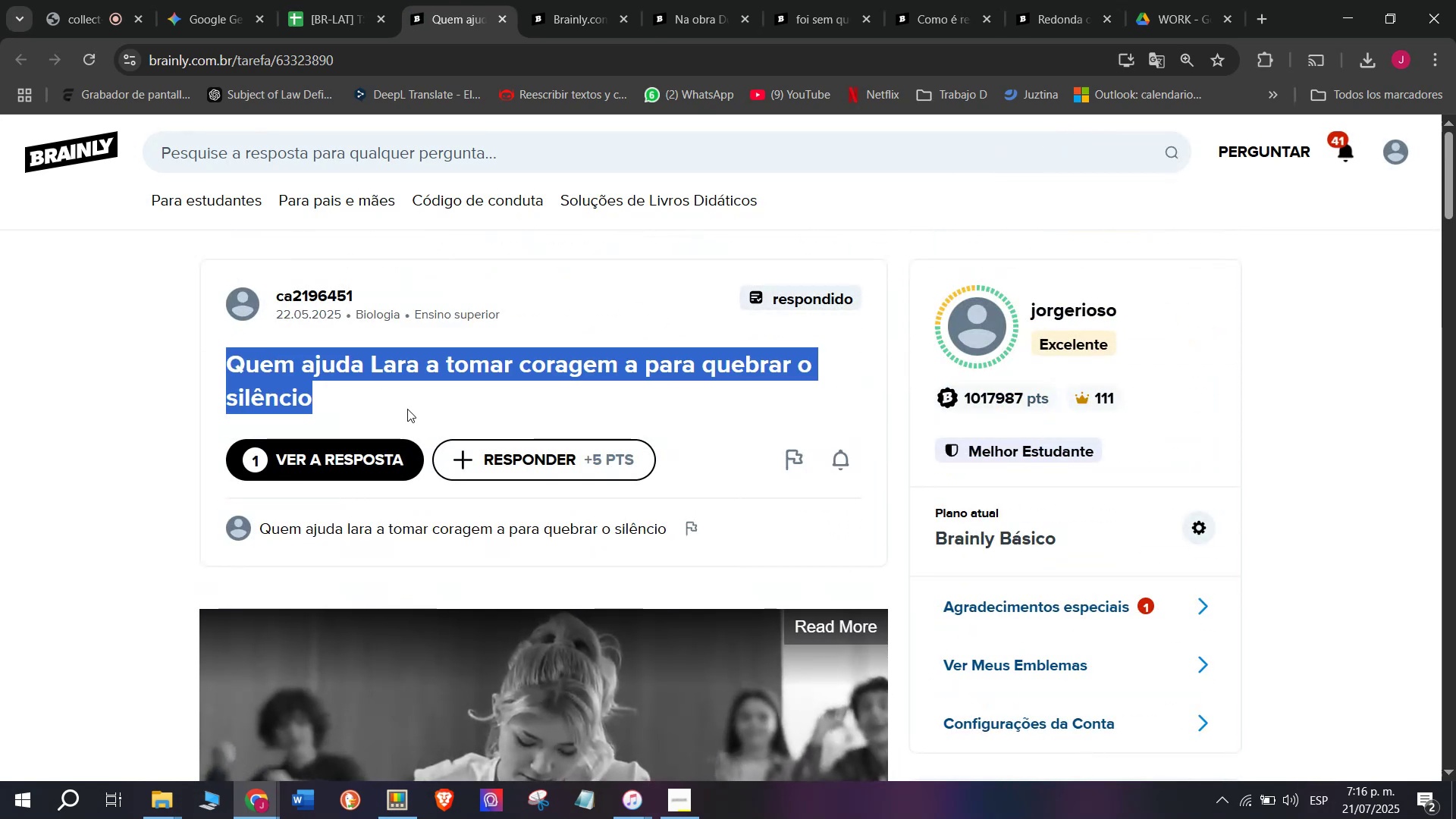 
key(Break)
 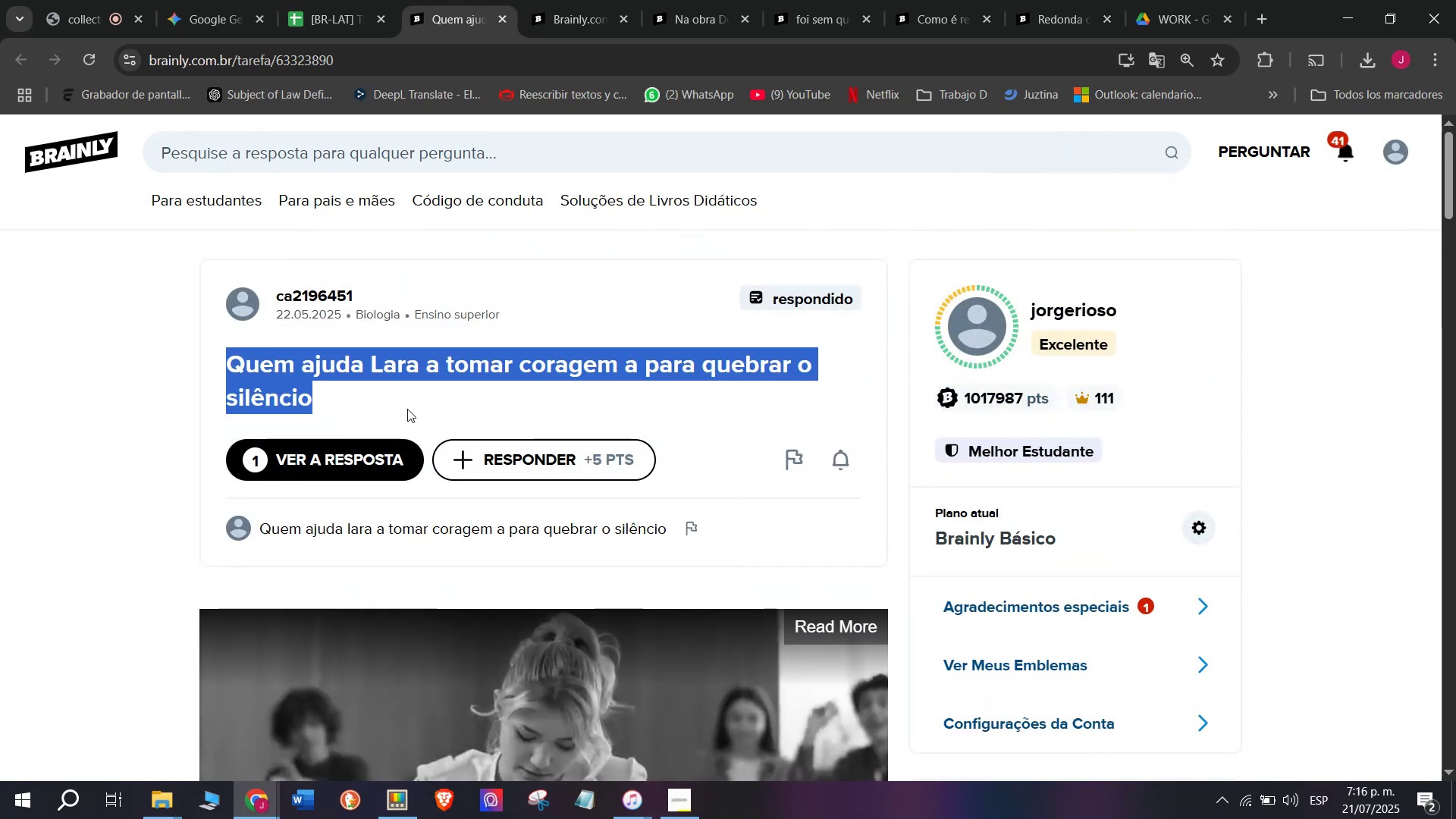 
key(Control+C)
 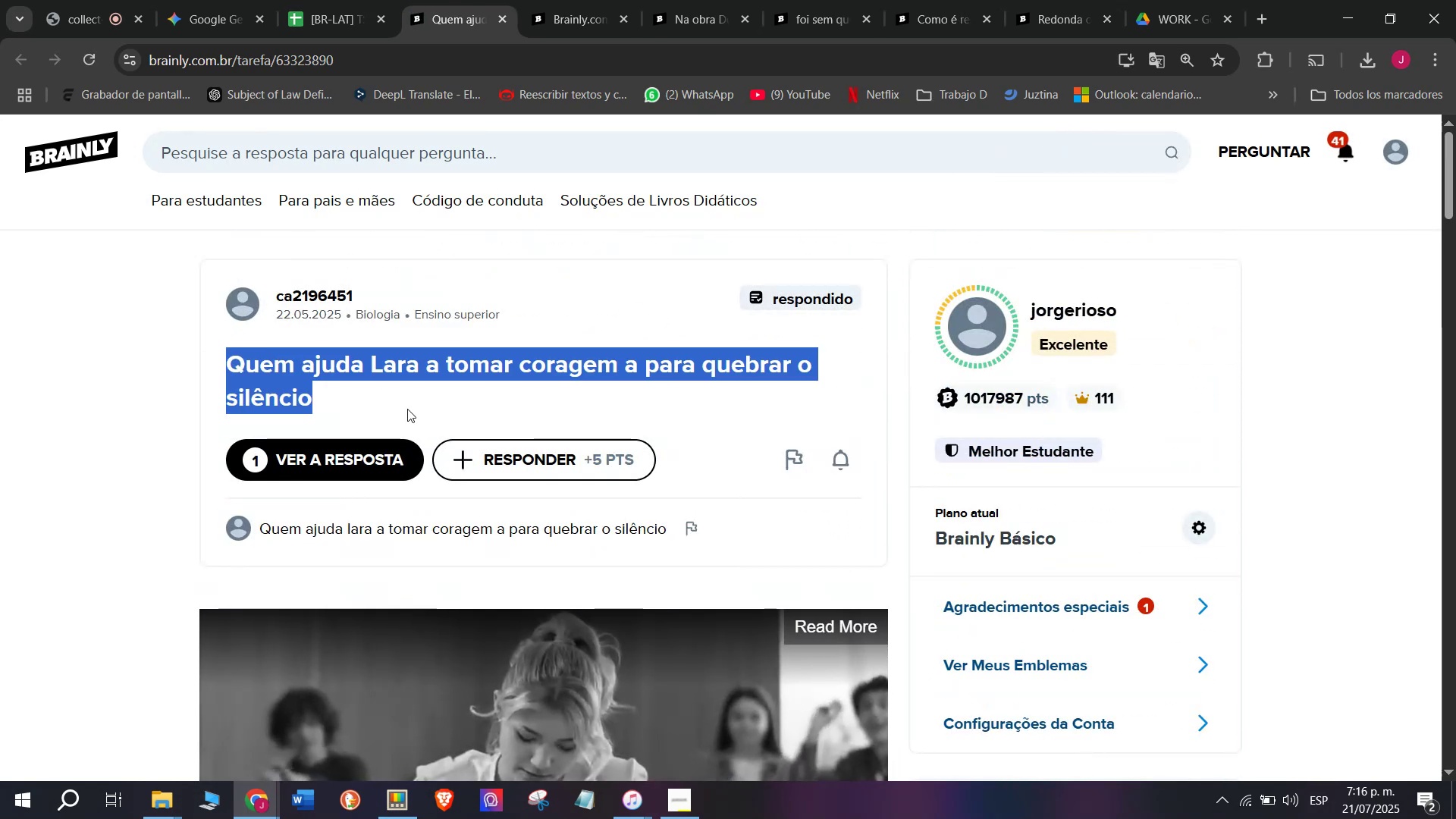 
key(Control+ControlLeft)
 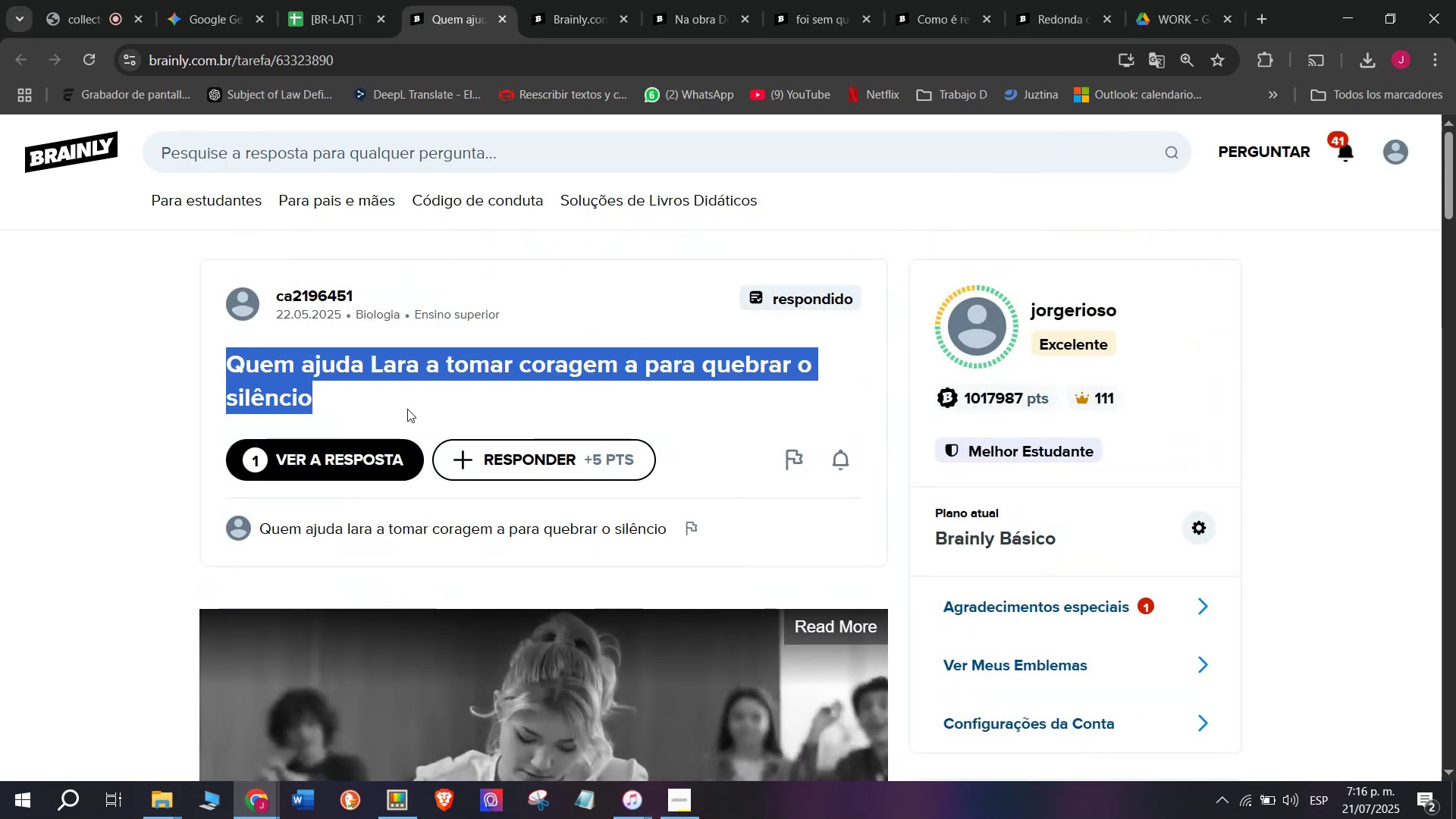 
key(Break)
 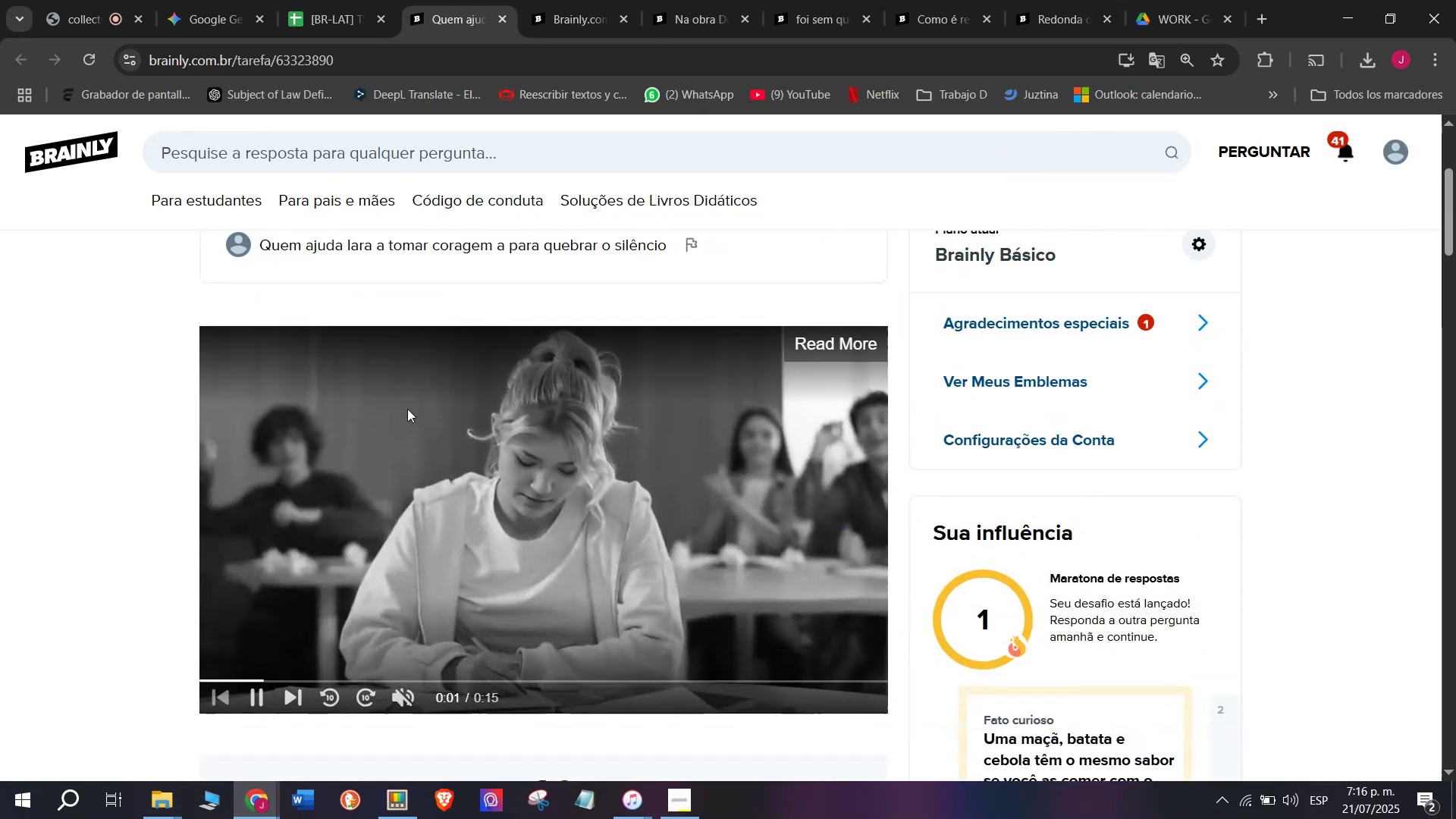 
key(Control+C)
 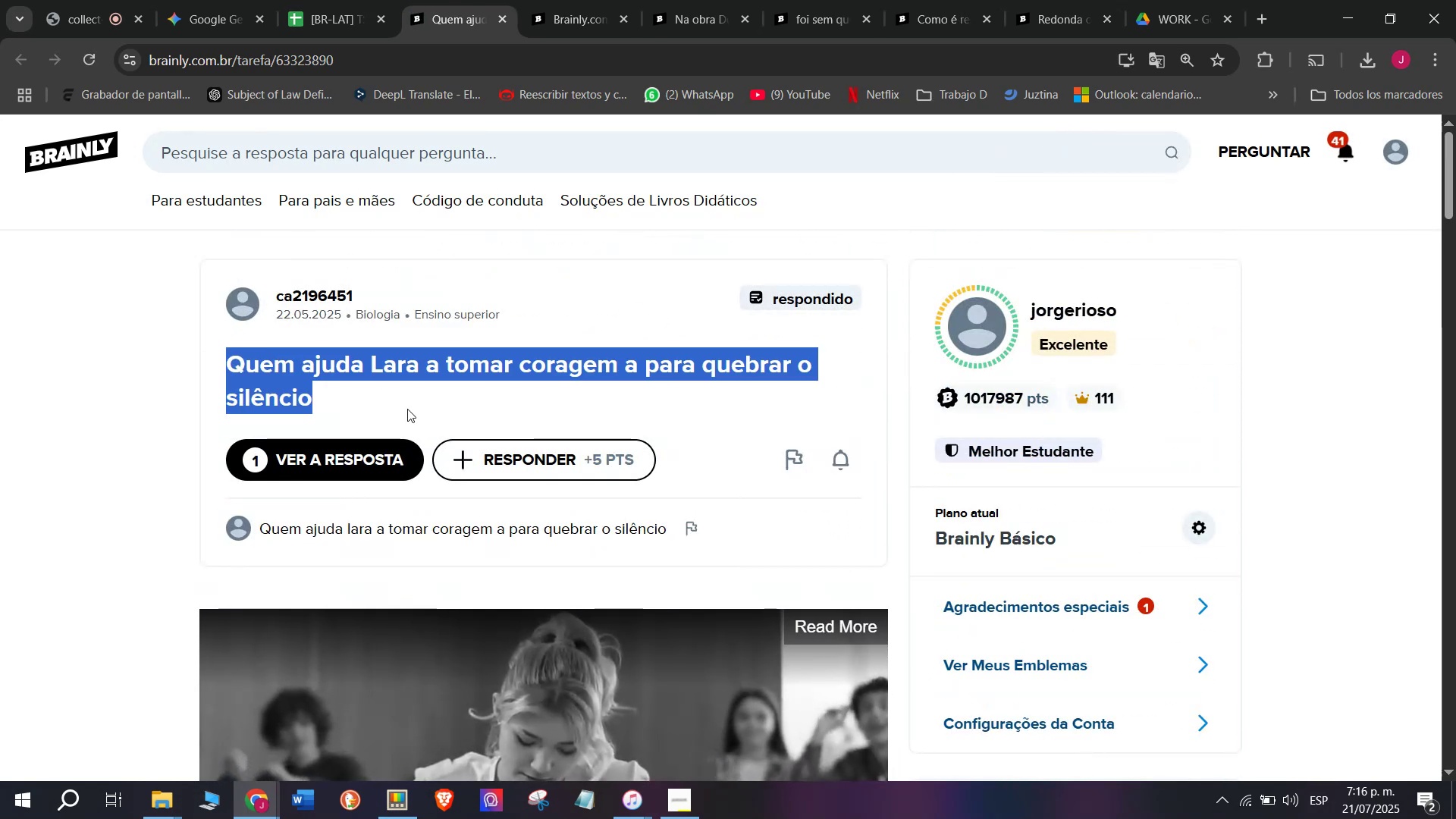 
scroll: coordinate [475, 538], scroll_direction: down, amount: 7.0
 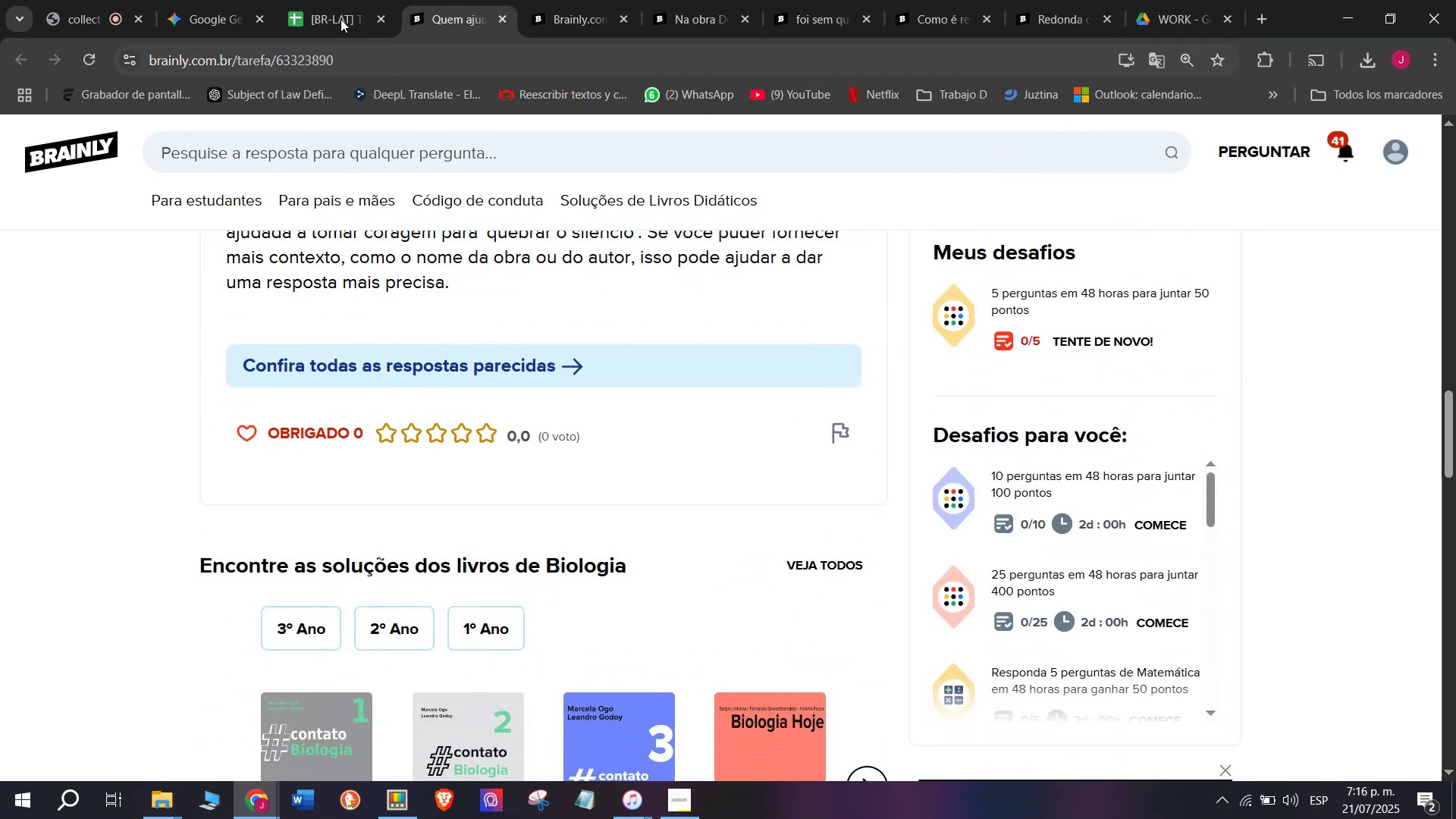 
left_click([300, 0])
 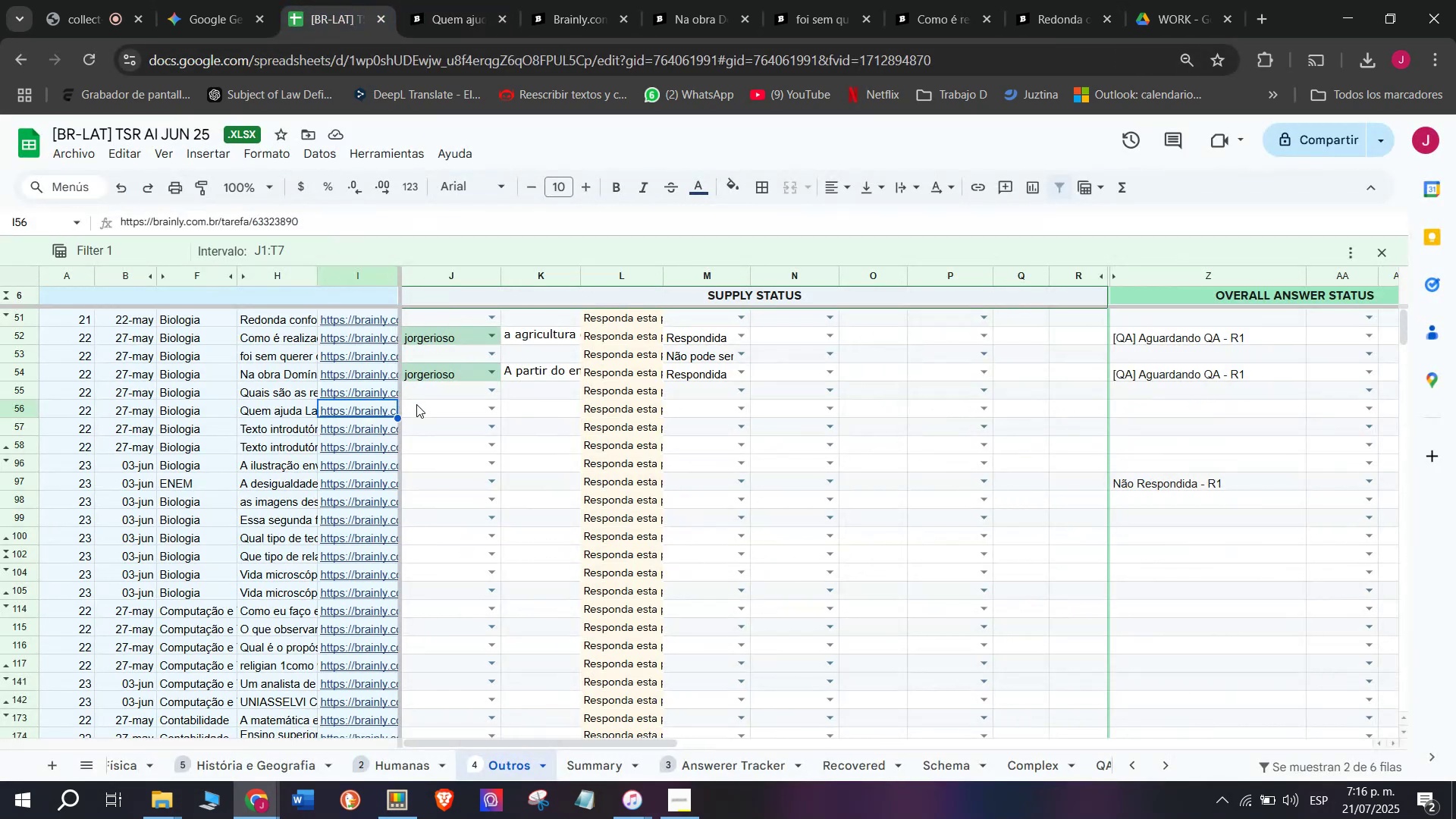 
left_click([421, 413])
 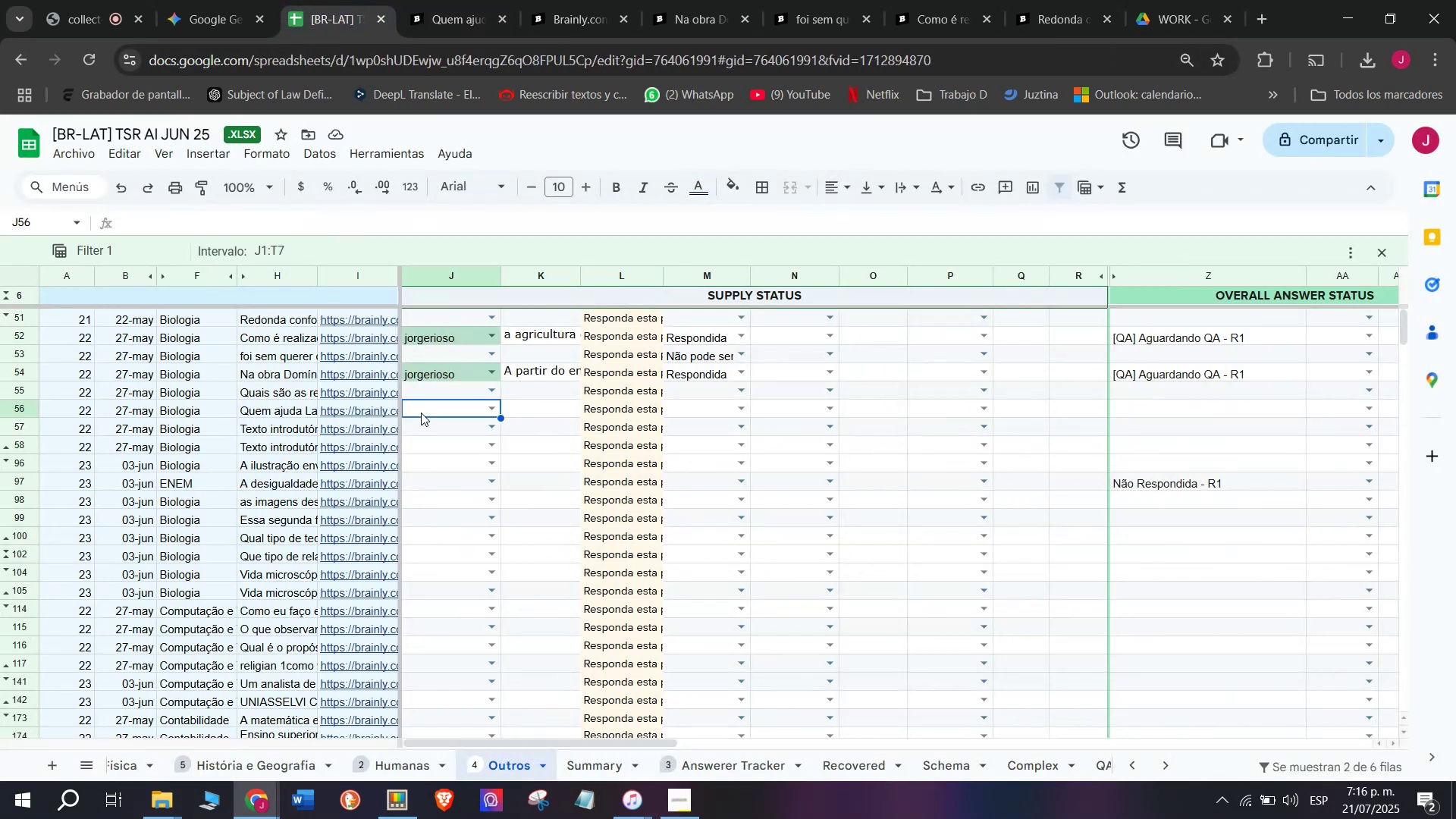 
key(J)
 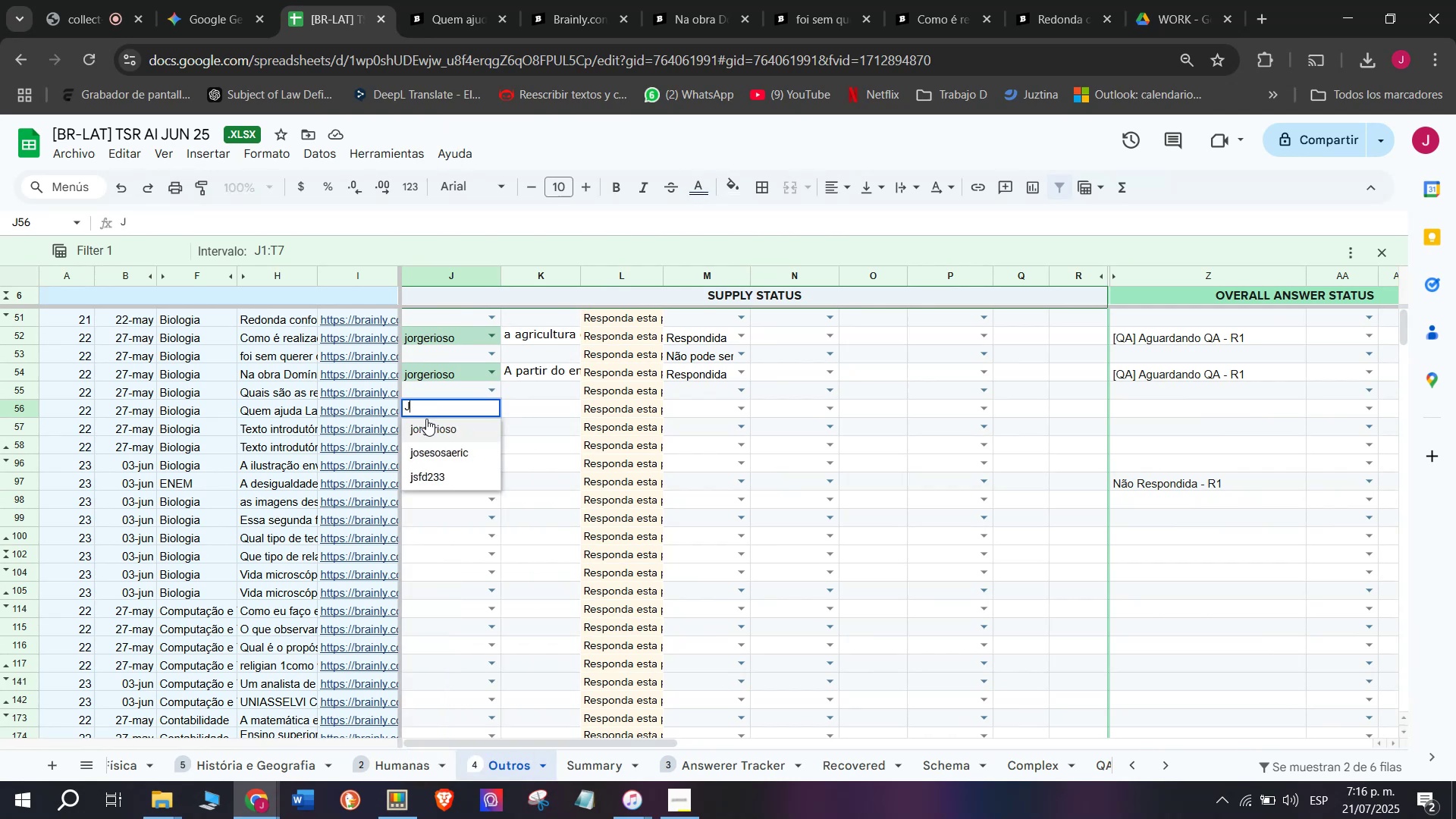 
left_click([426, 419])
 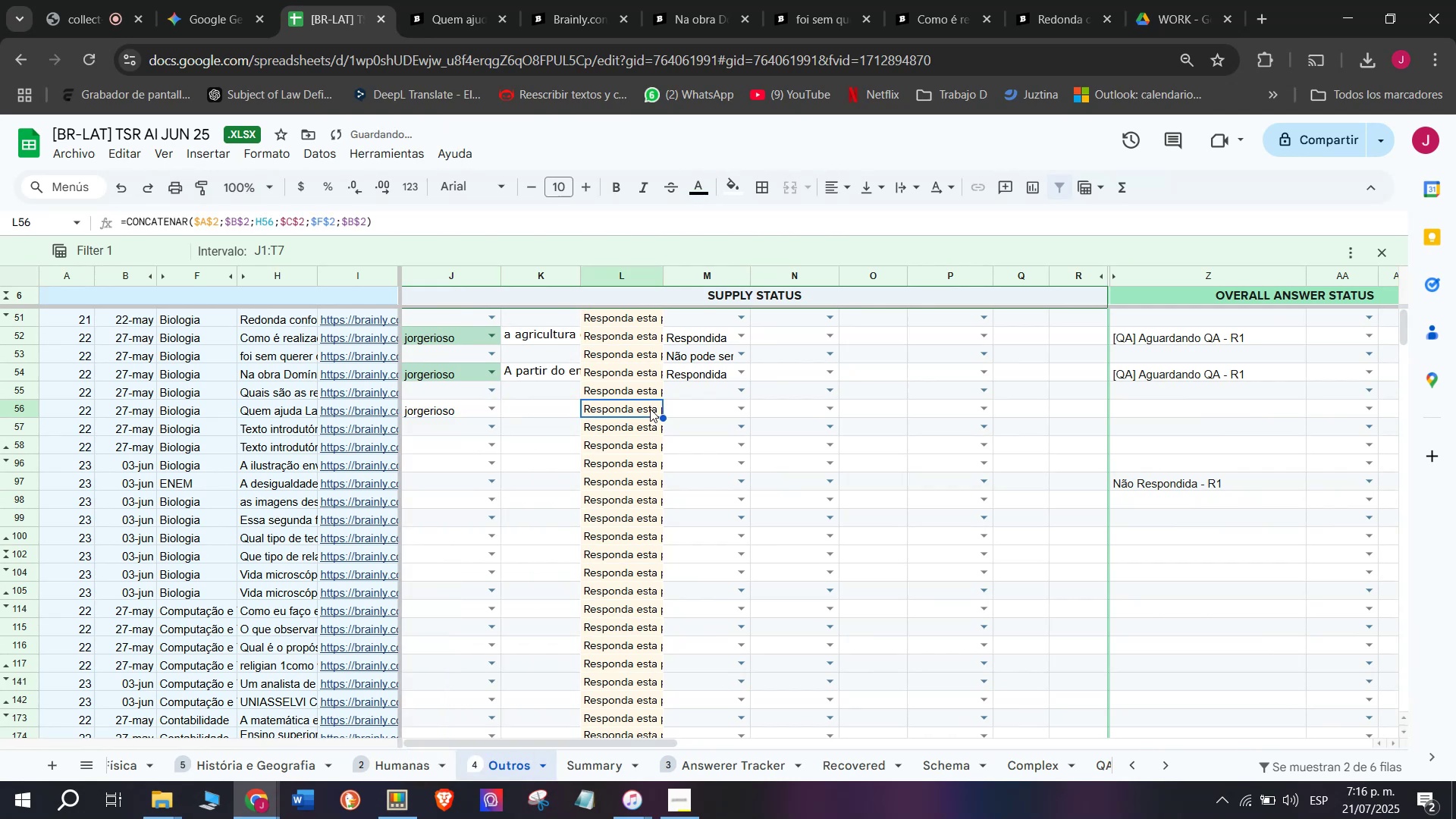 
double_click([726, 403])
 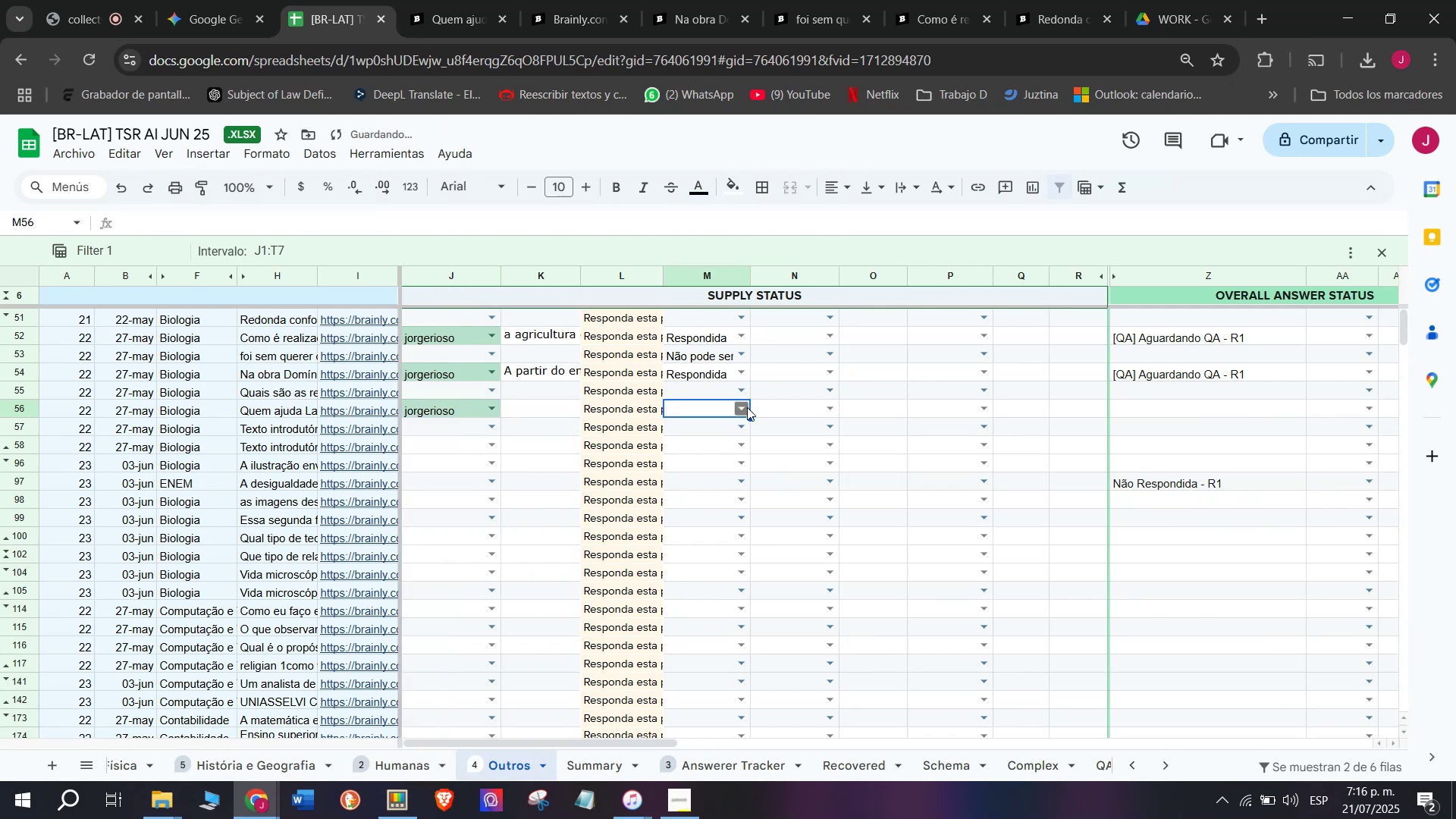 
left_click([747, 407])
 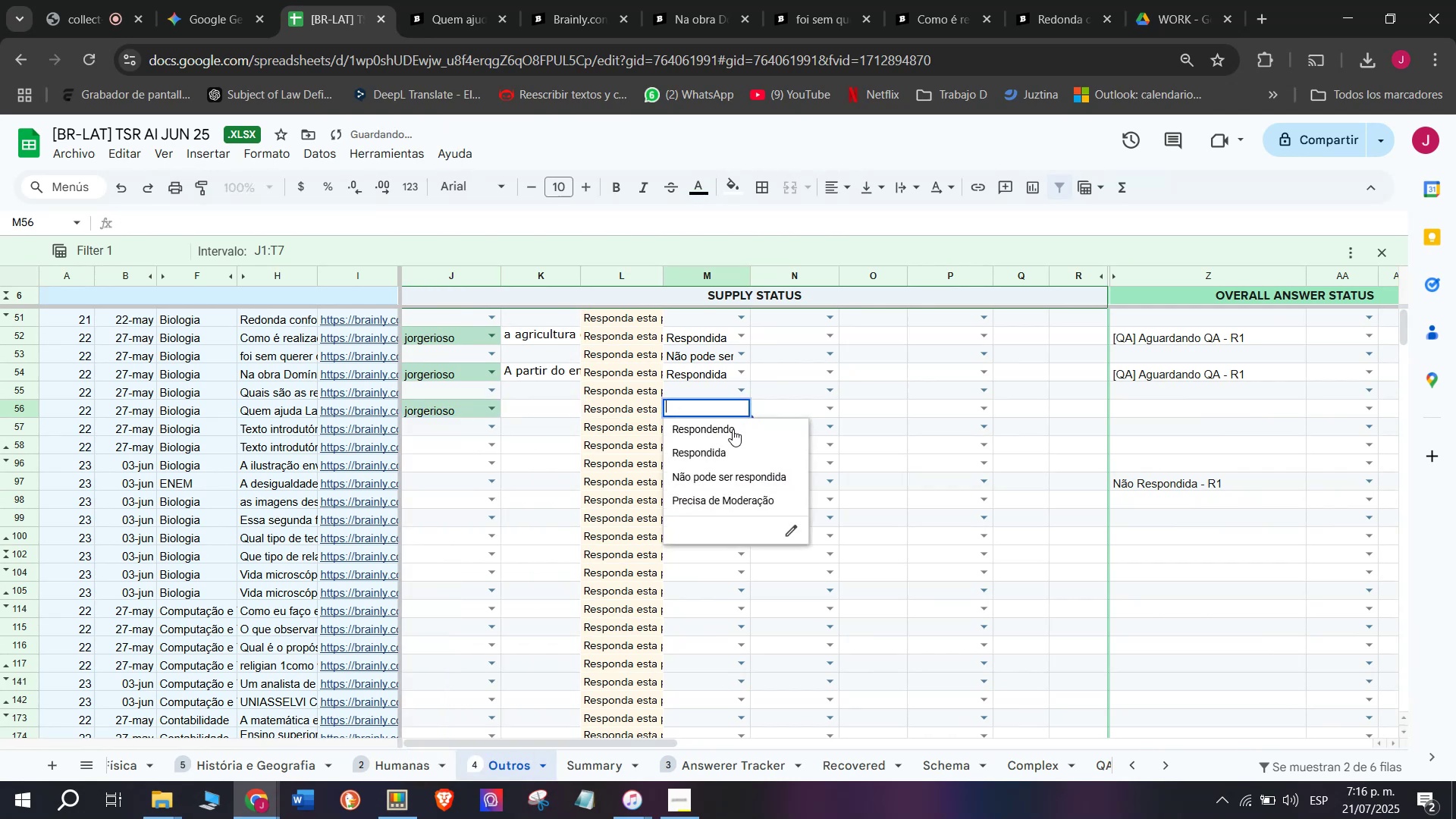 
left_click([733, 429])
 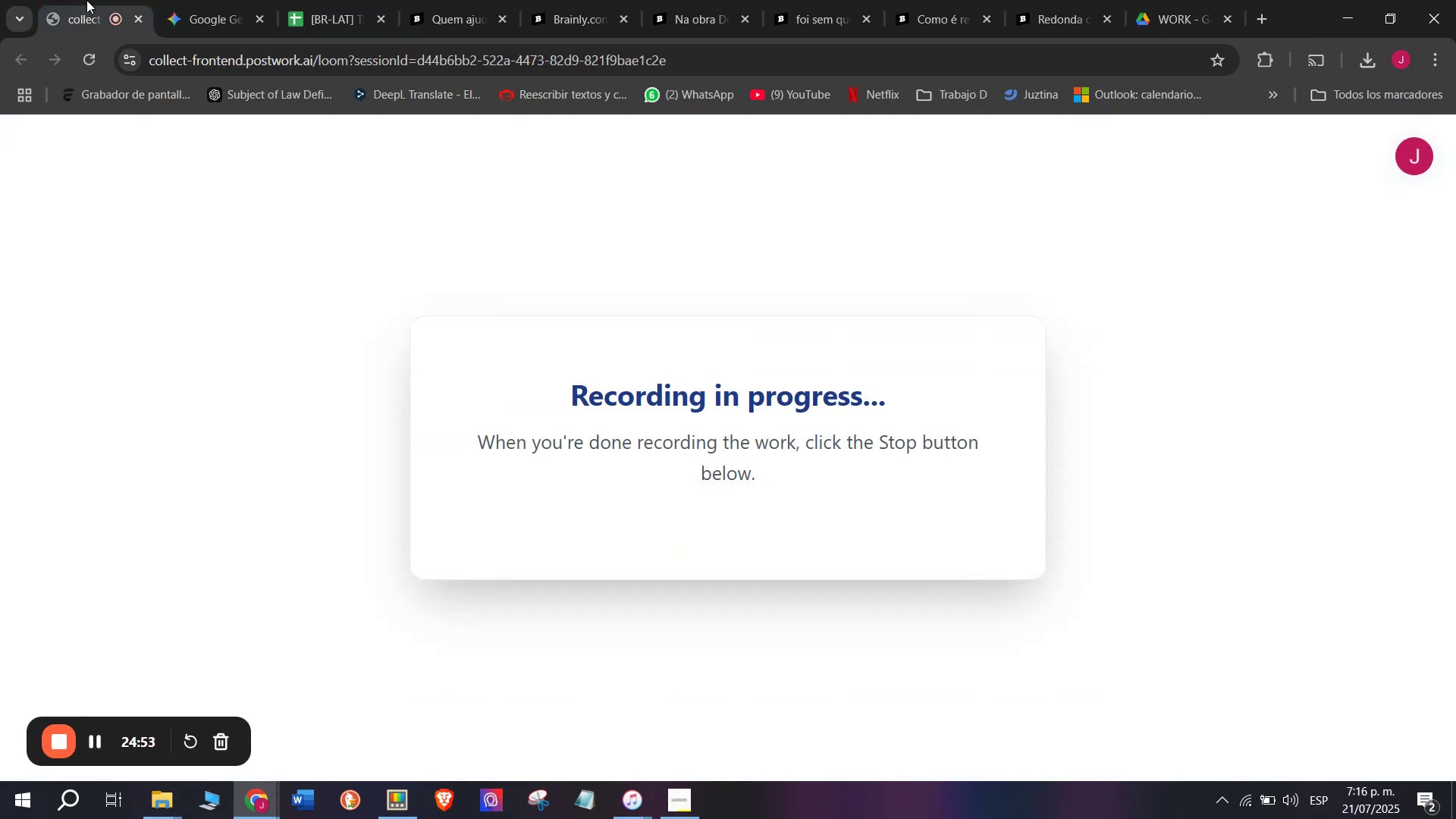 
double_click([209, 0])
 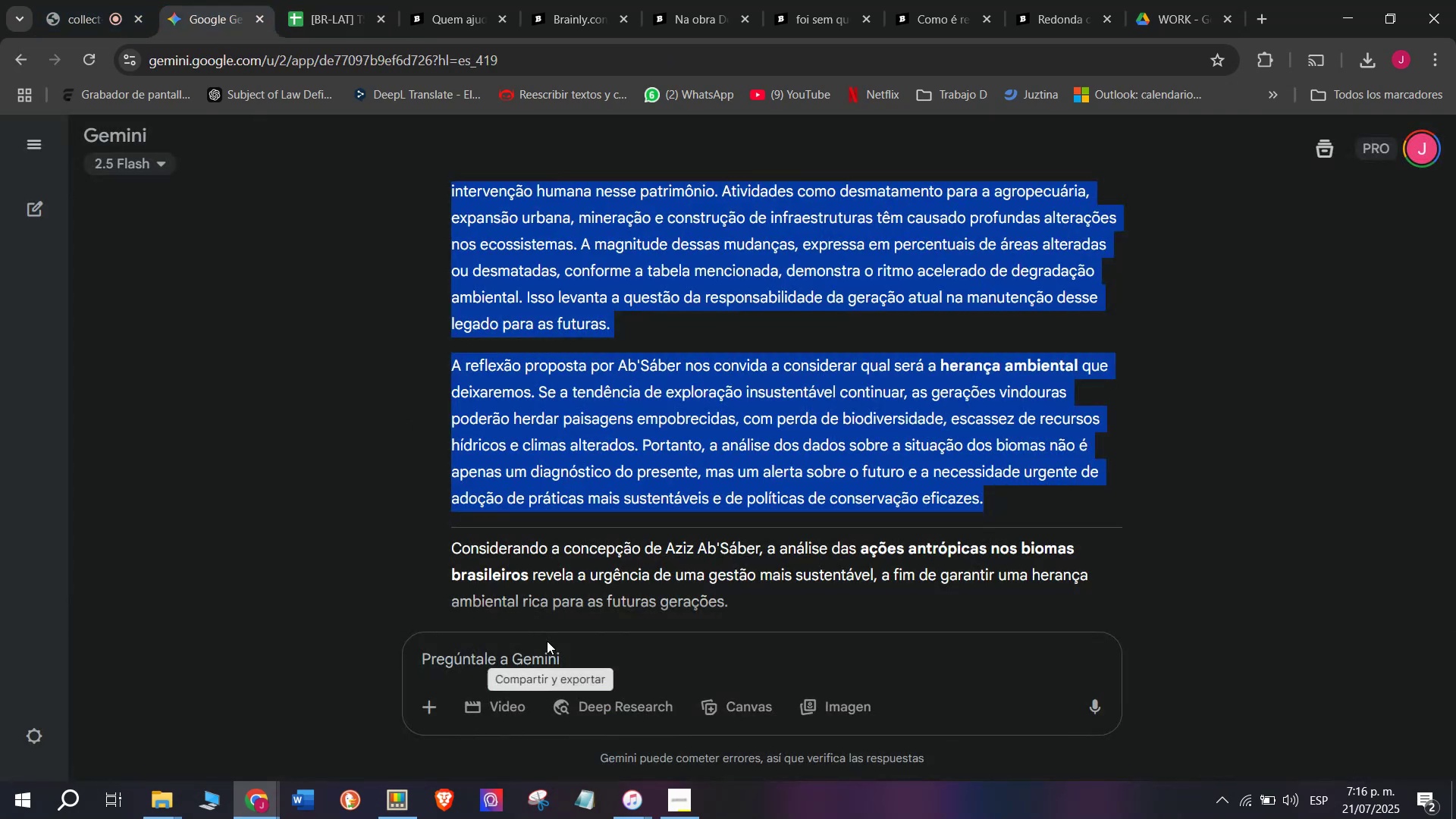 
left_click([559, 654])
 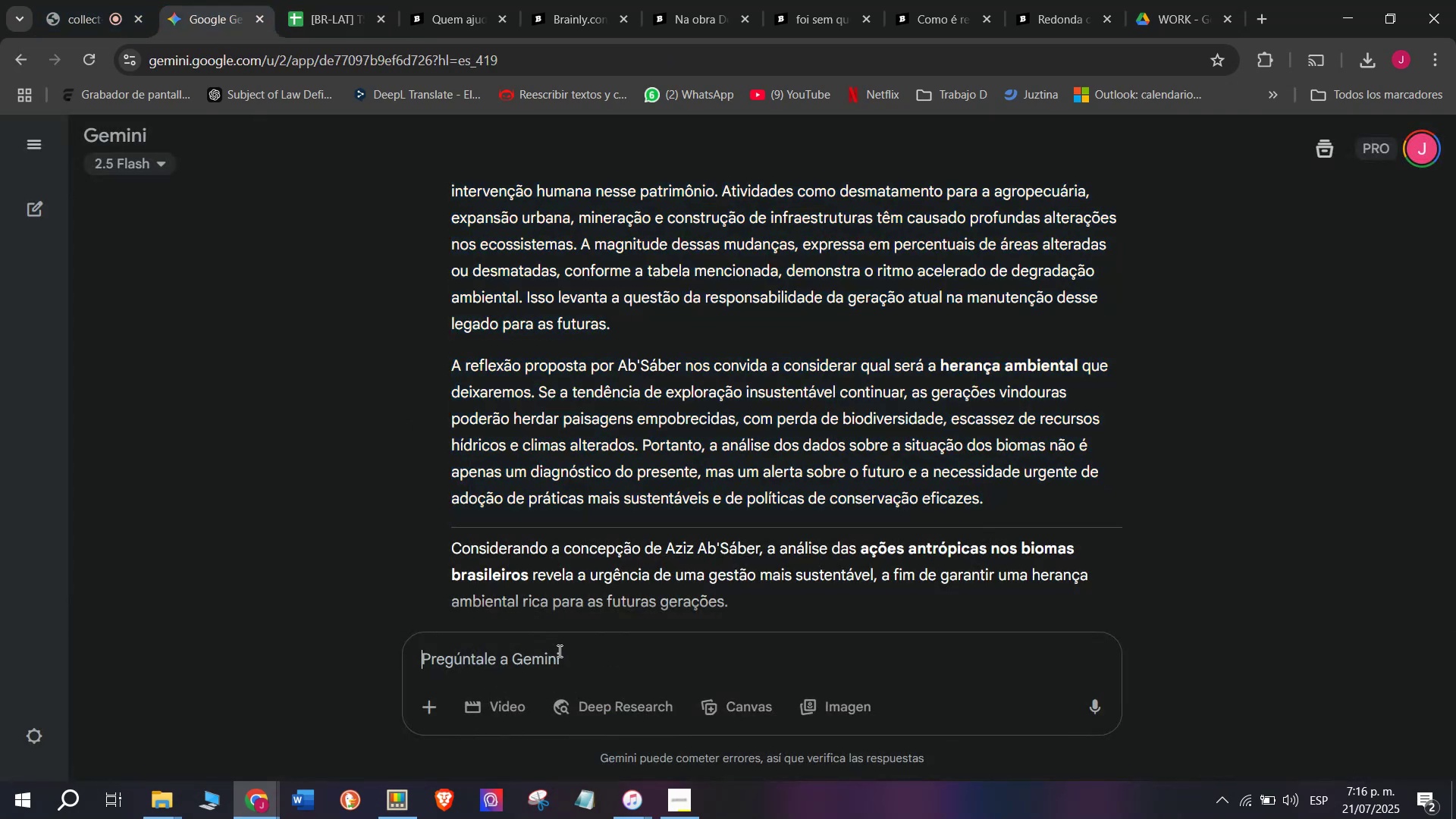 
key(C)
 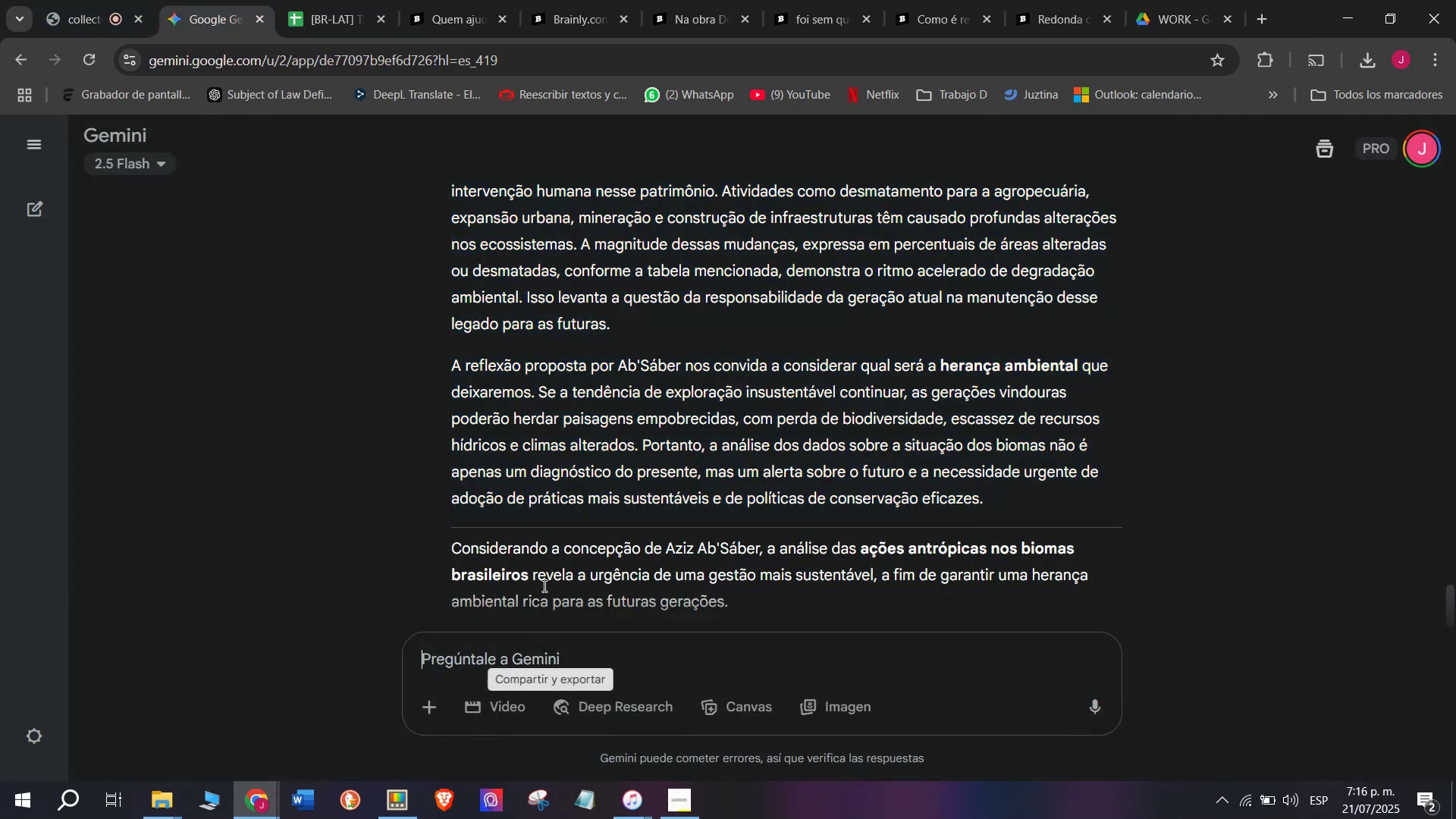 
key(Meta+MetaLeft)
 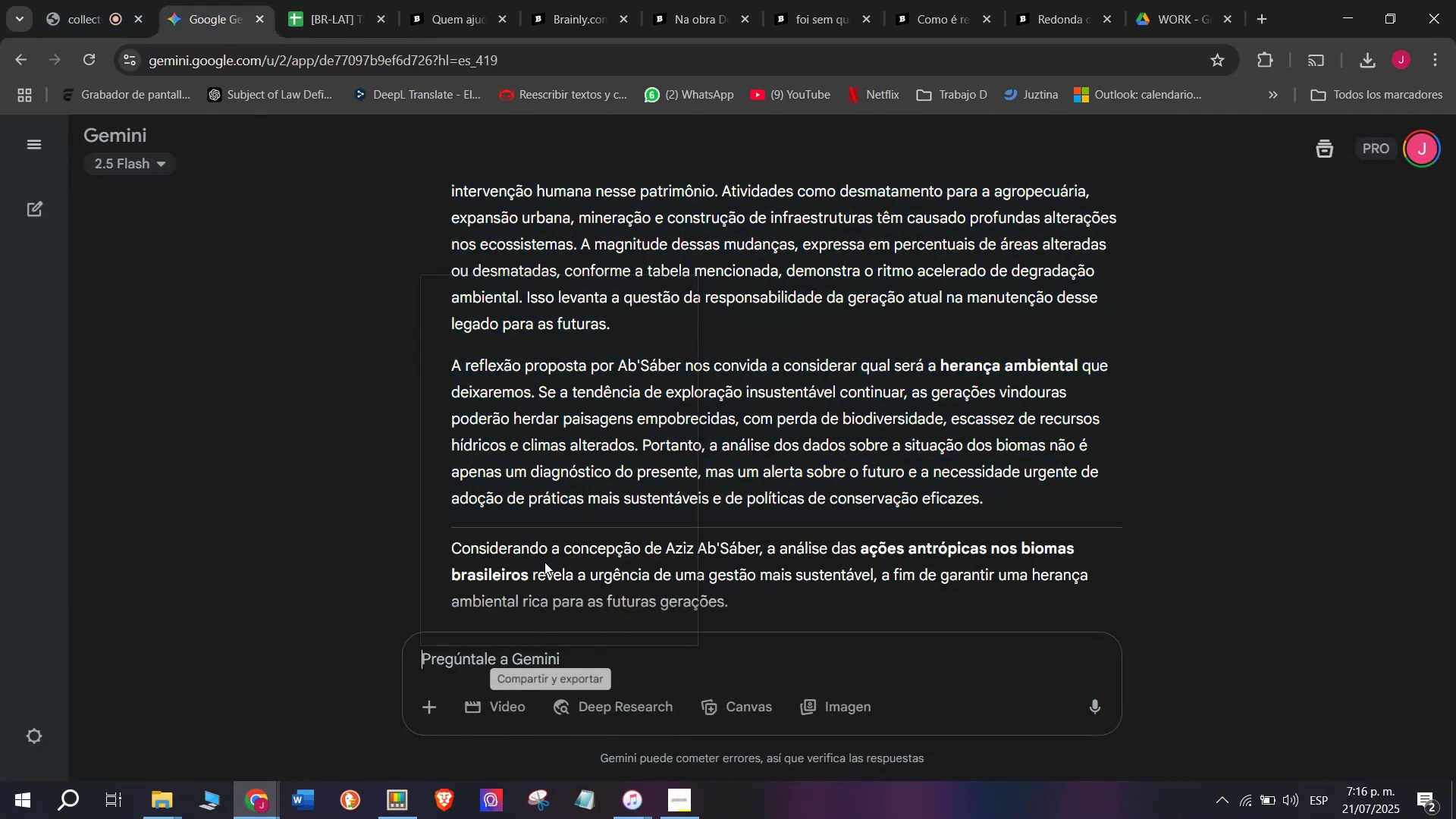 
key(Meta+V)
 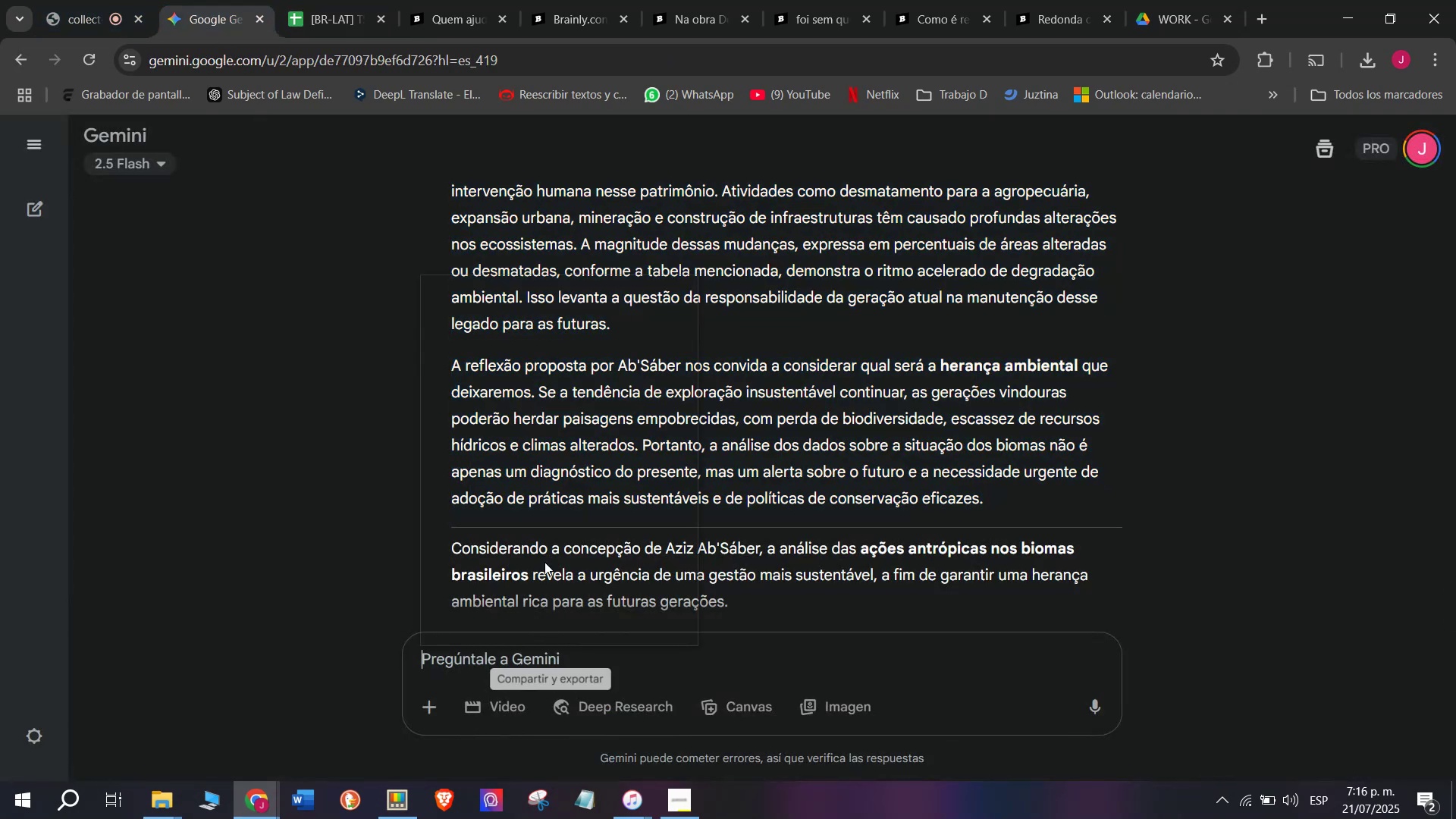 
scroll: coordinate [554, 523], scroll_direction: down, amount: 32.0
 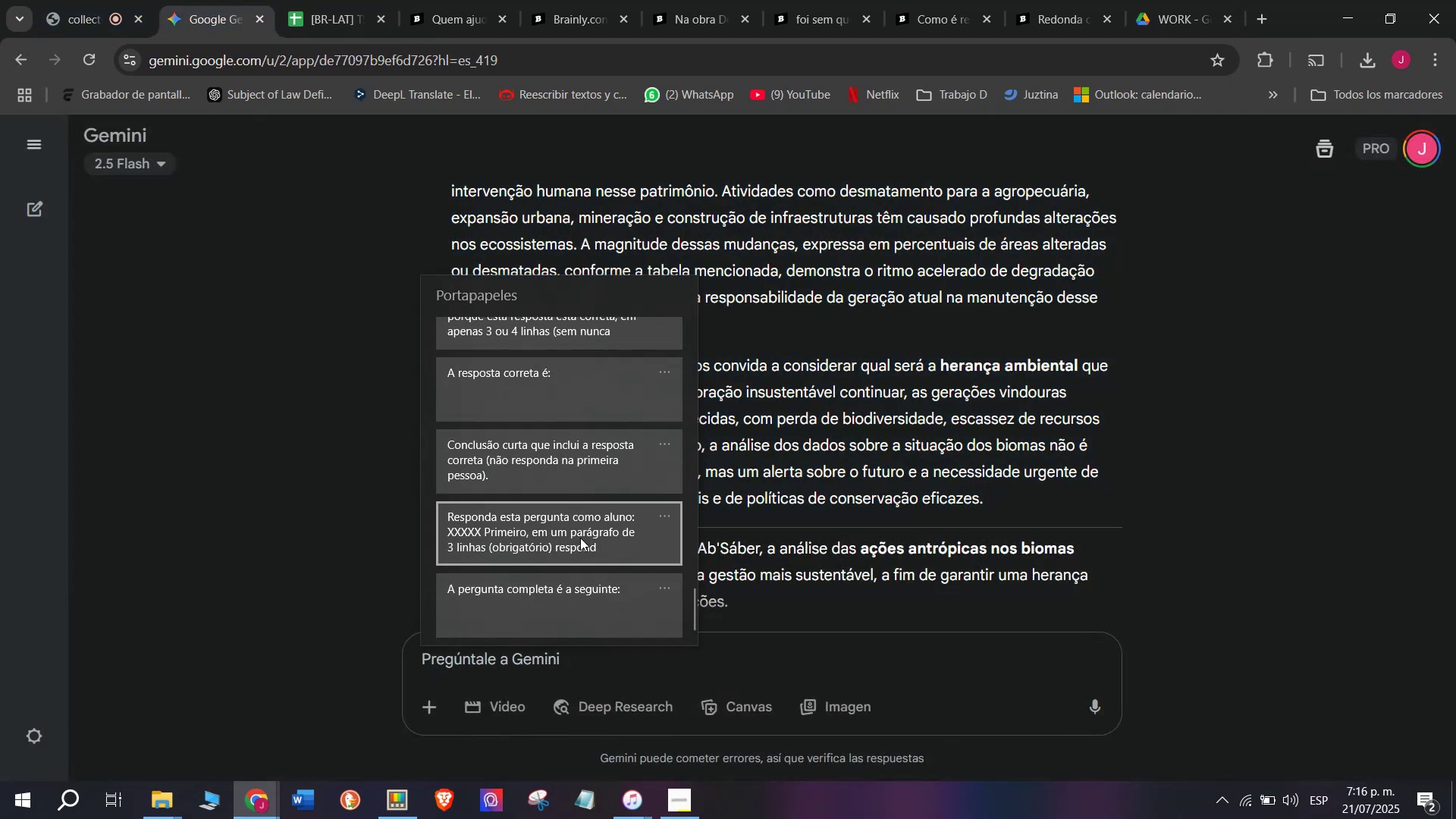 
left_click([580, 538])
 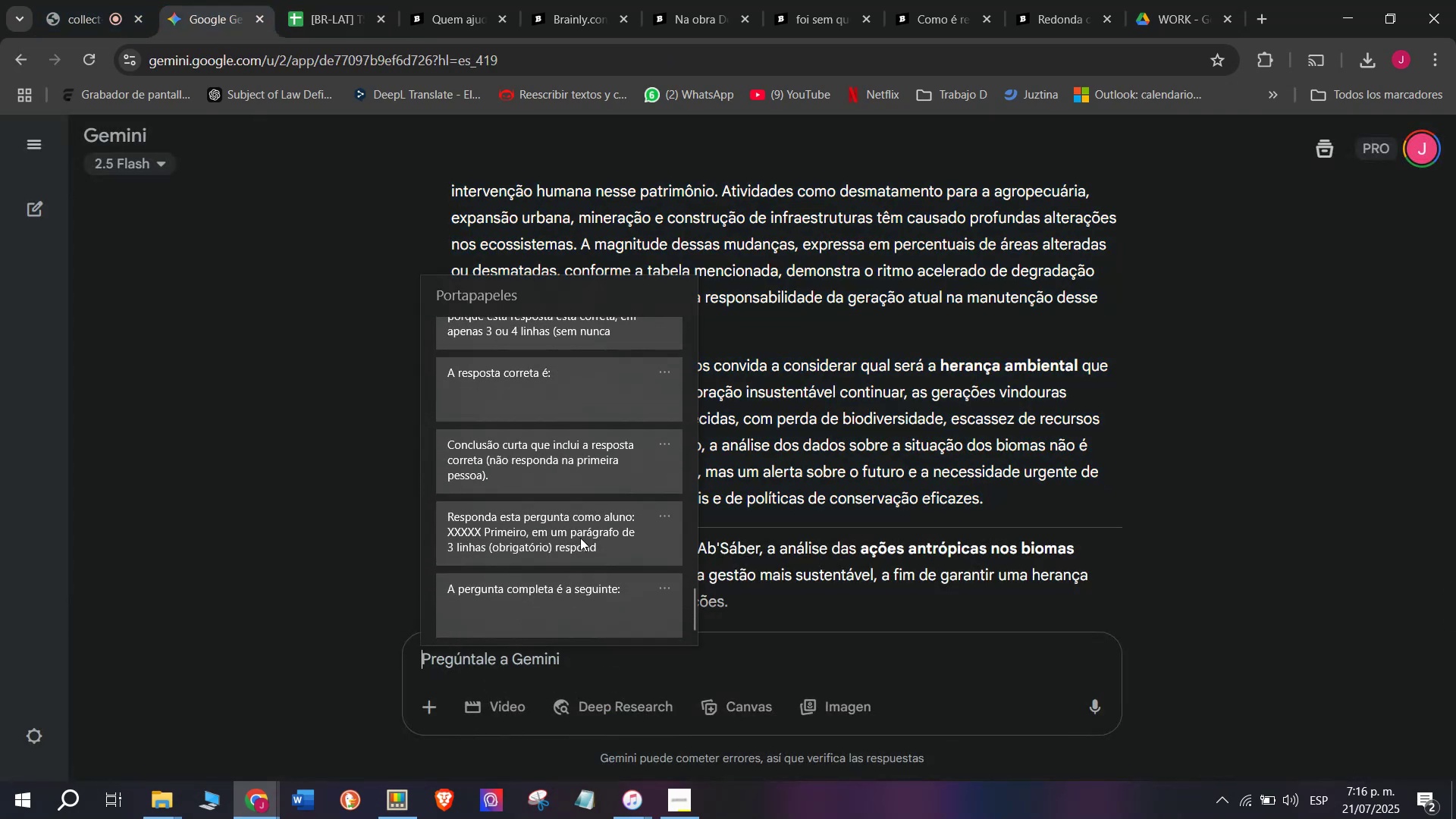 
key(Control+ControlLeft)
 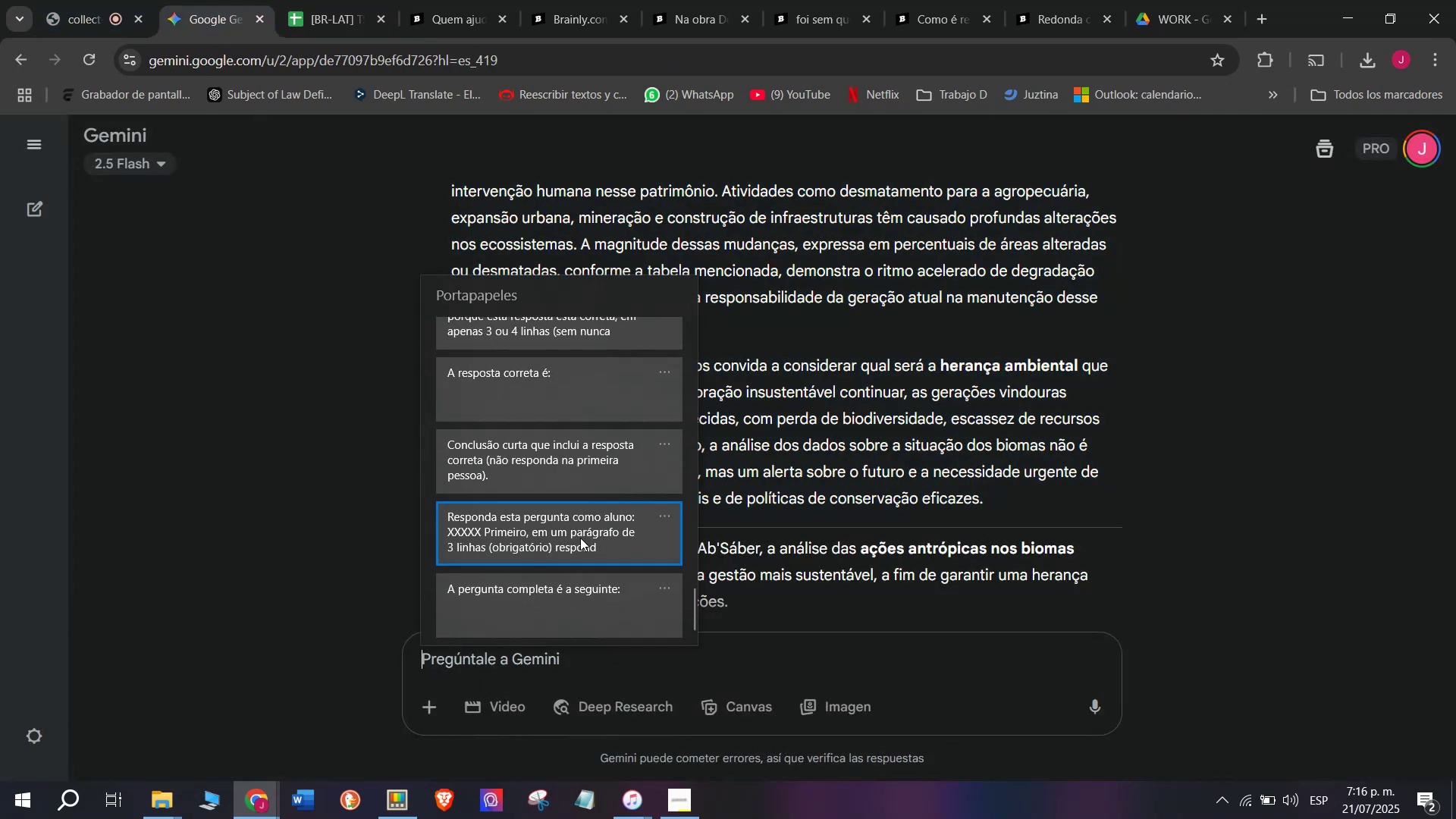 
key(Control+V)
 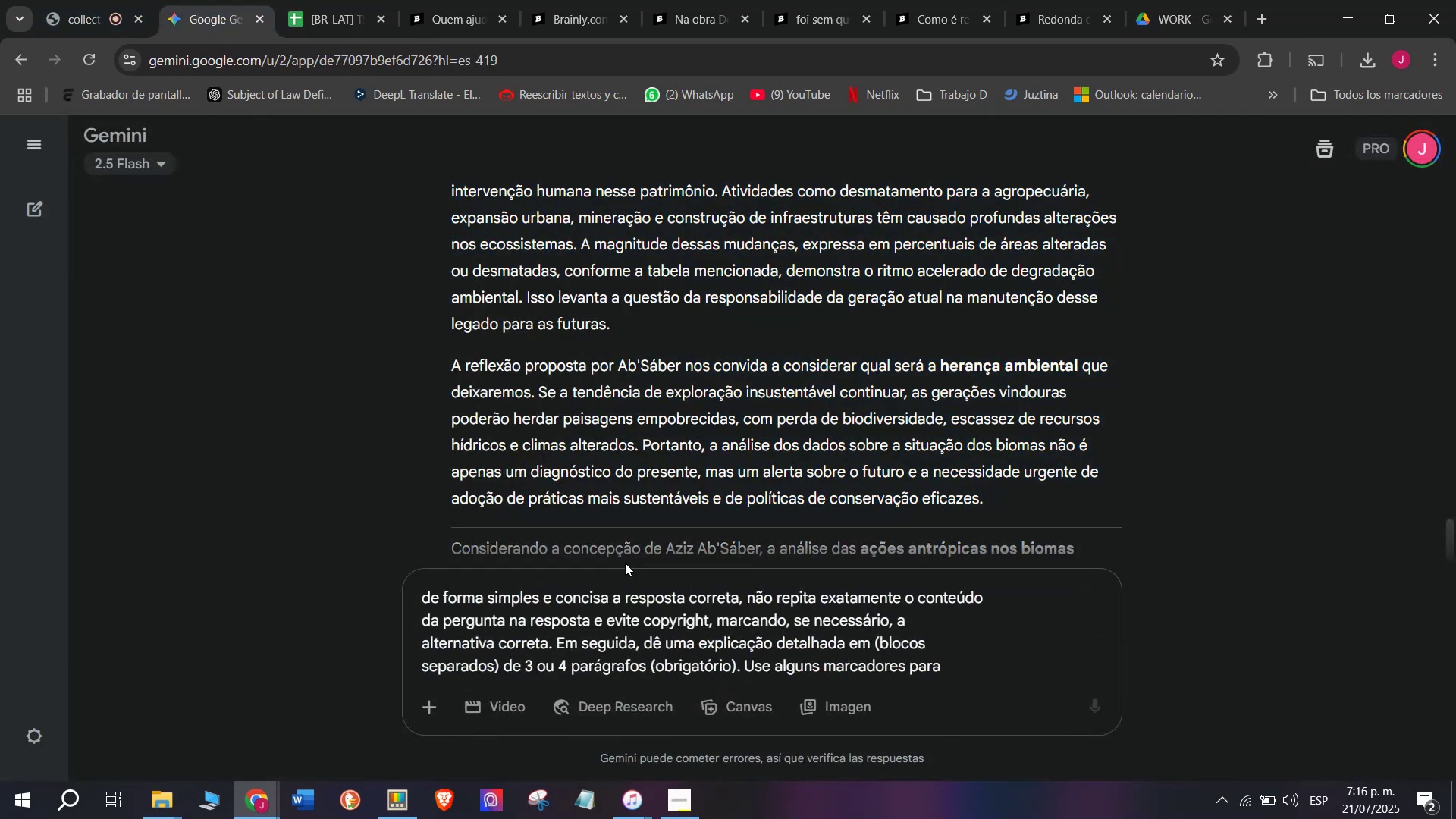 
scroll: coordinate [642, 576], scroll_direction: up, amount: 5.0
 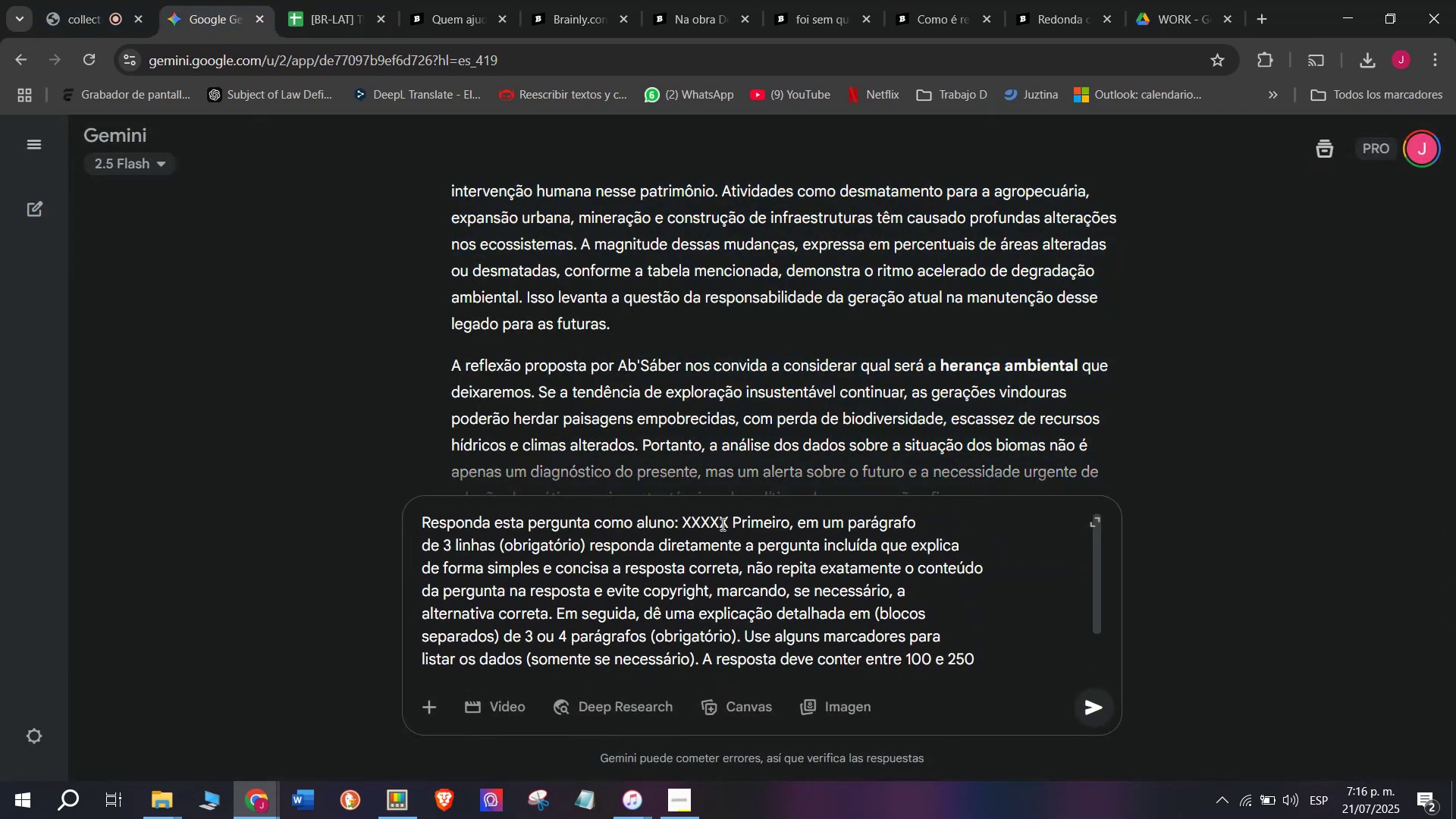 
left_click_drag(start_coordinate=[724, 524], to_coordinate=[682, 523])
 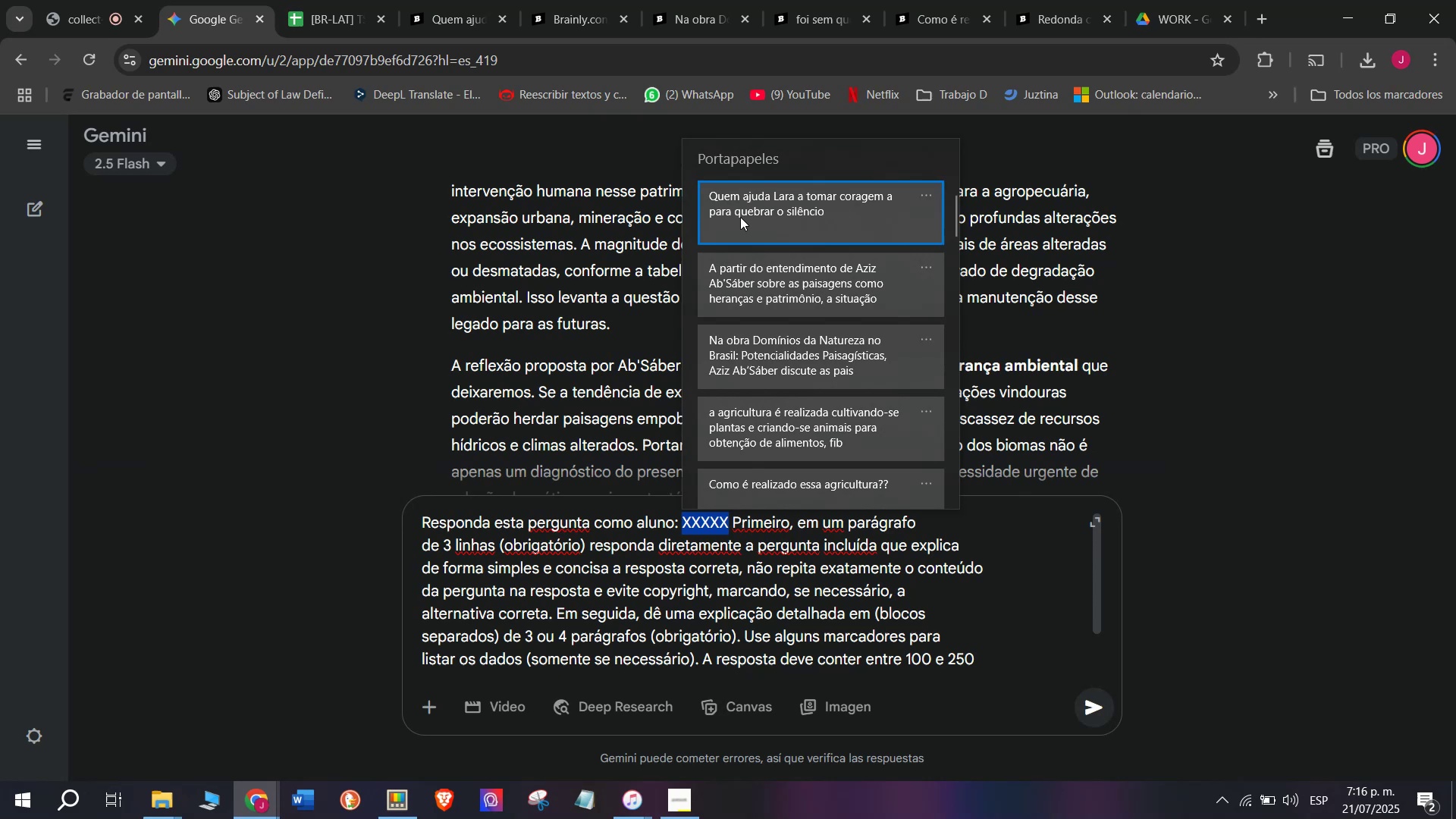 
key(Meta+MetaLeft)
 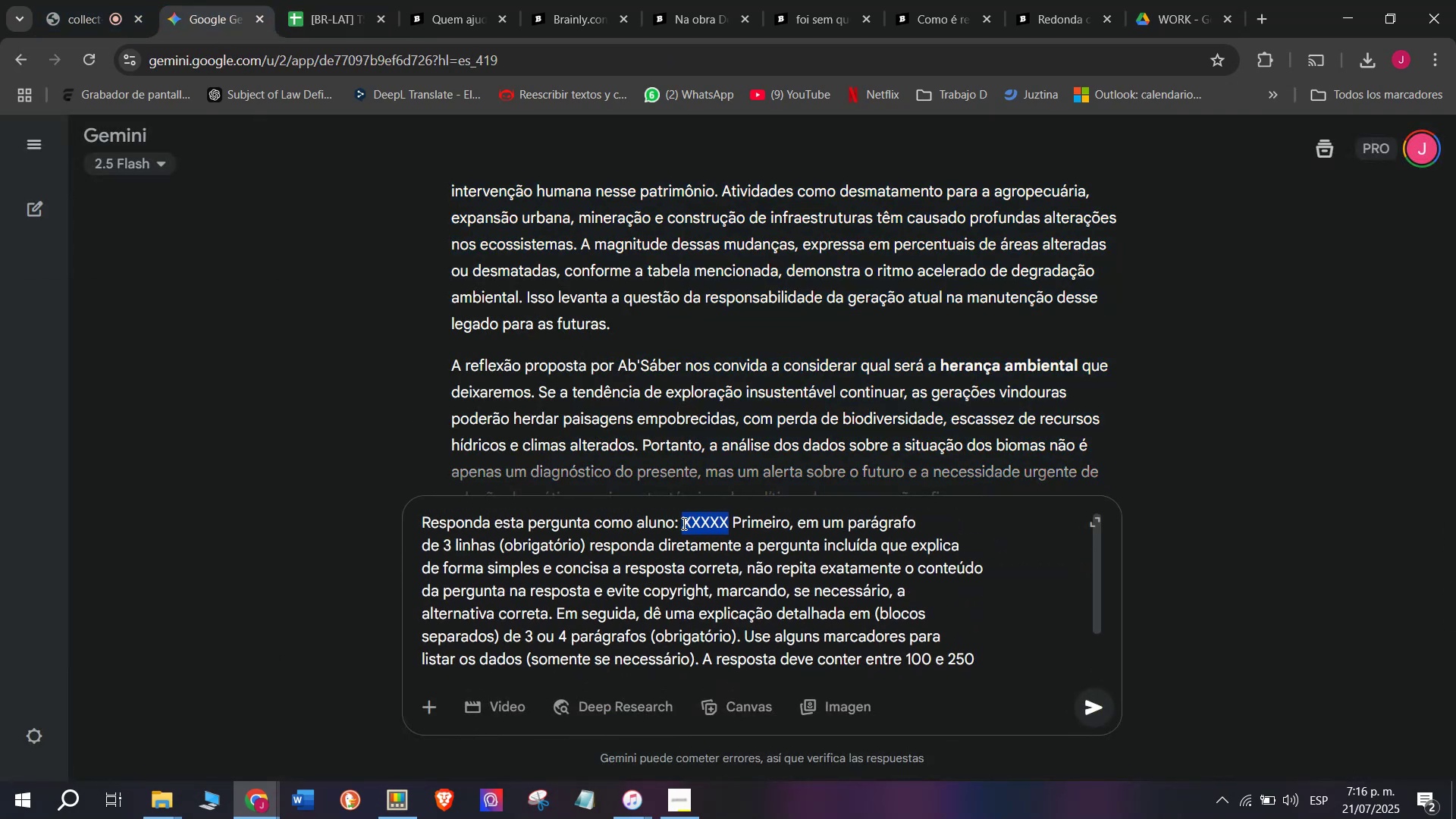 
key(C)
 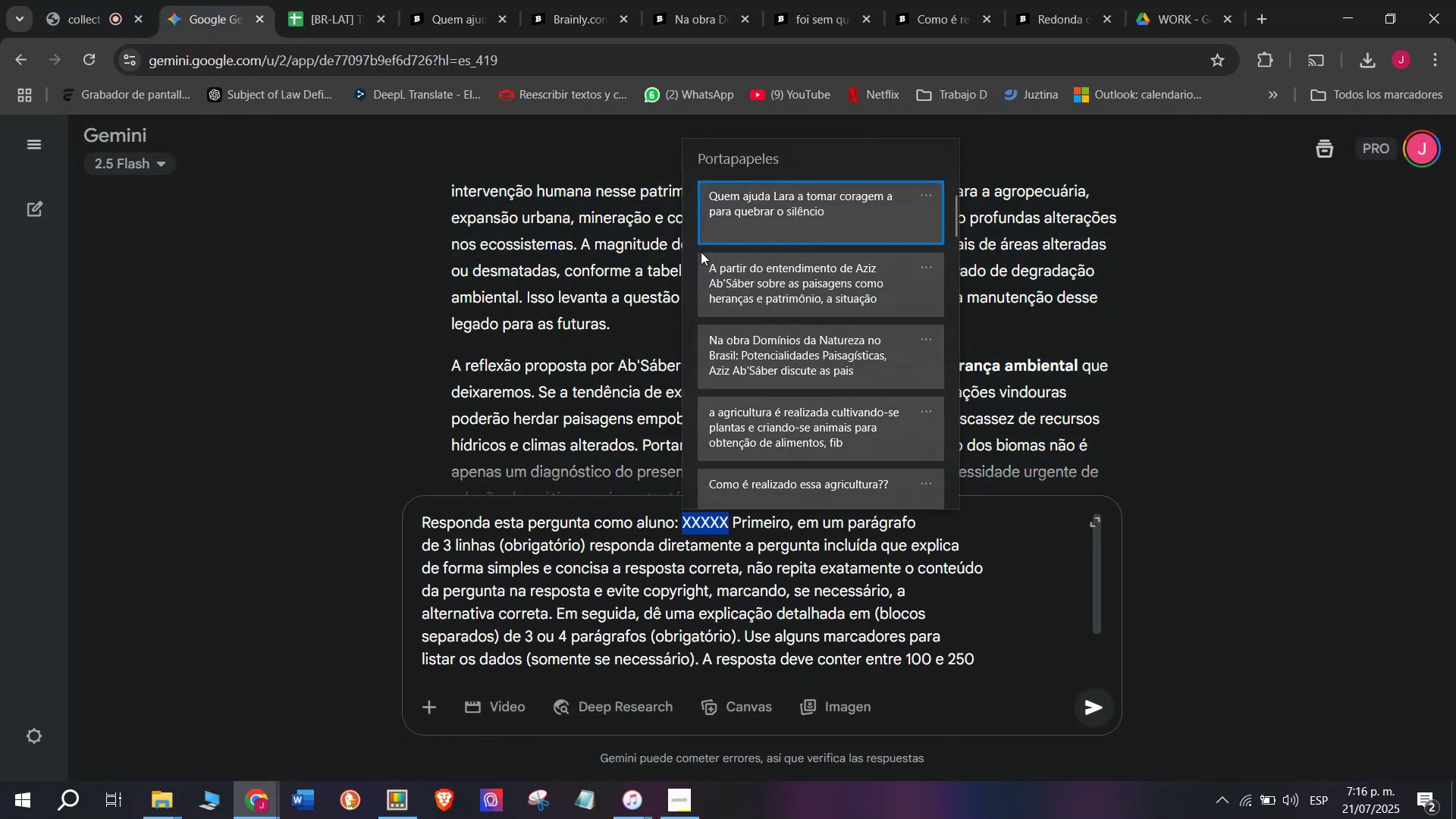 
key(Meta+V)
 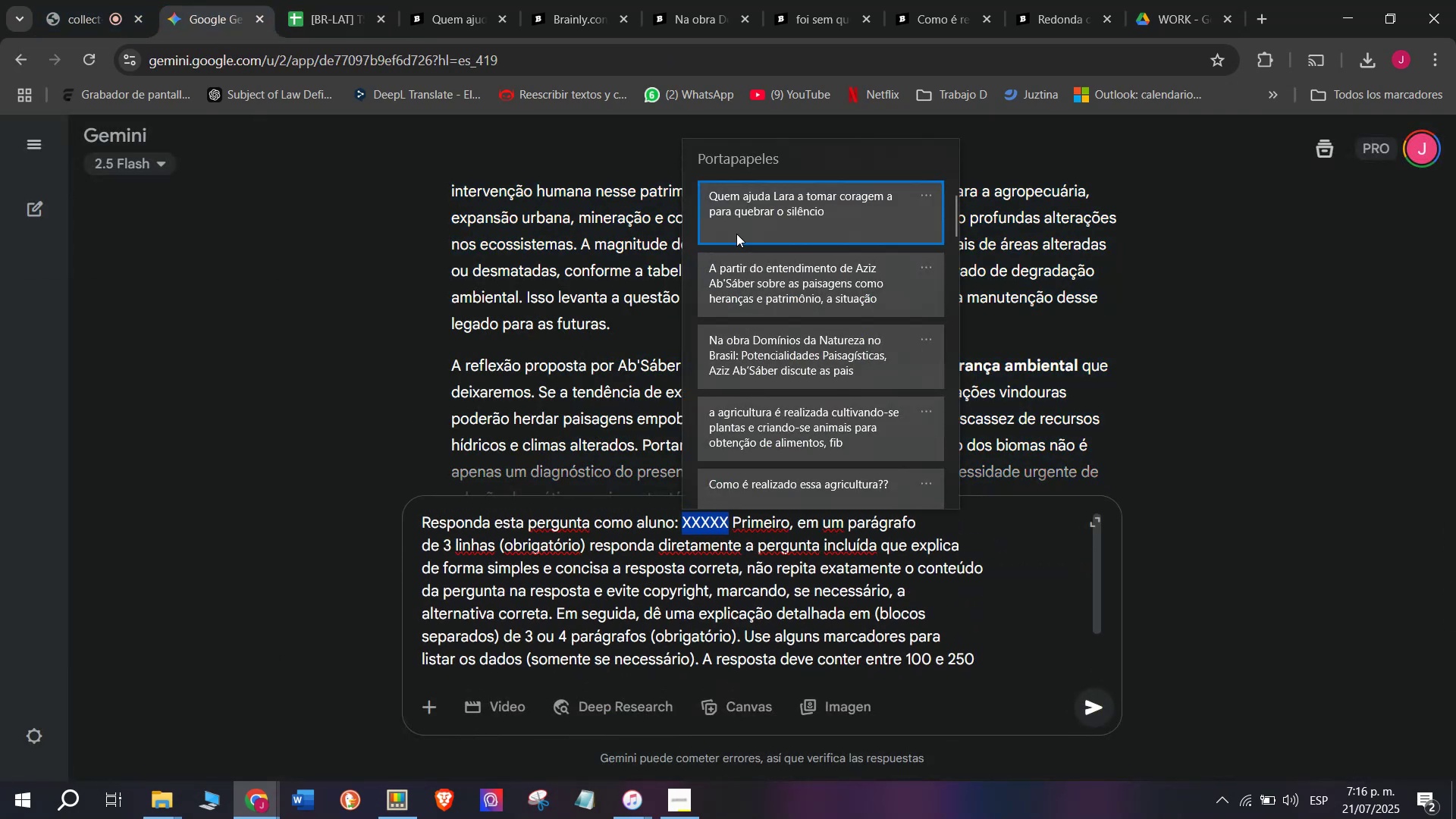 
left_click([740, 217])
 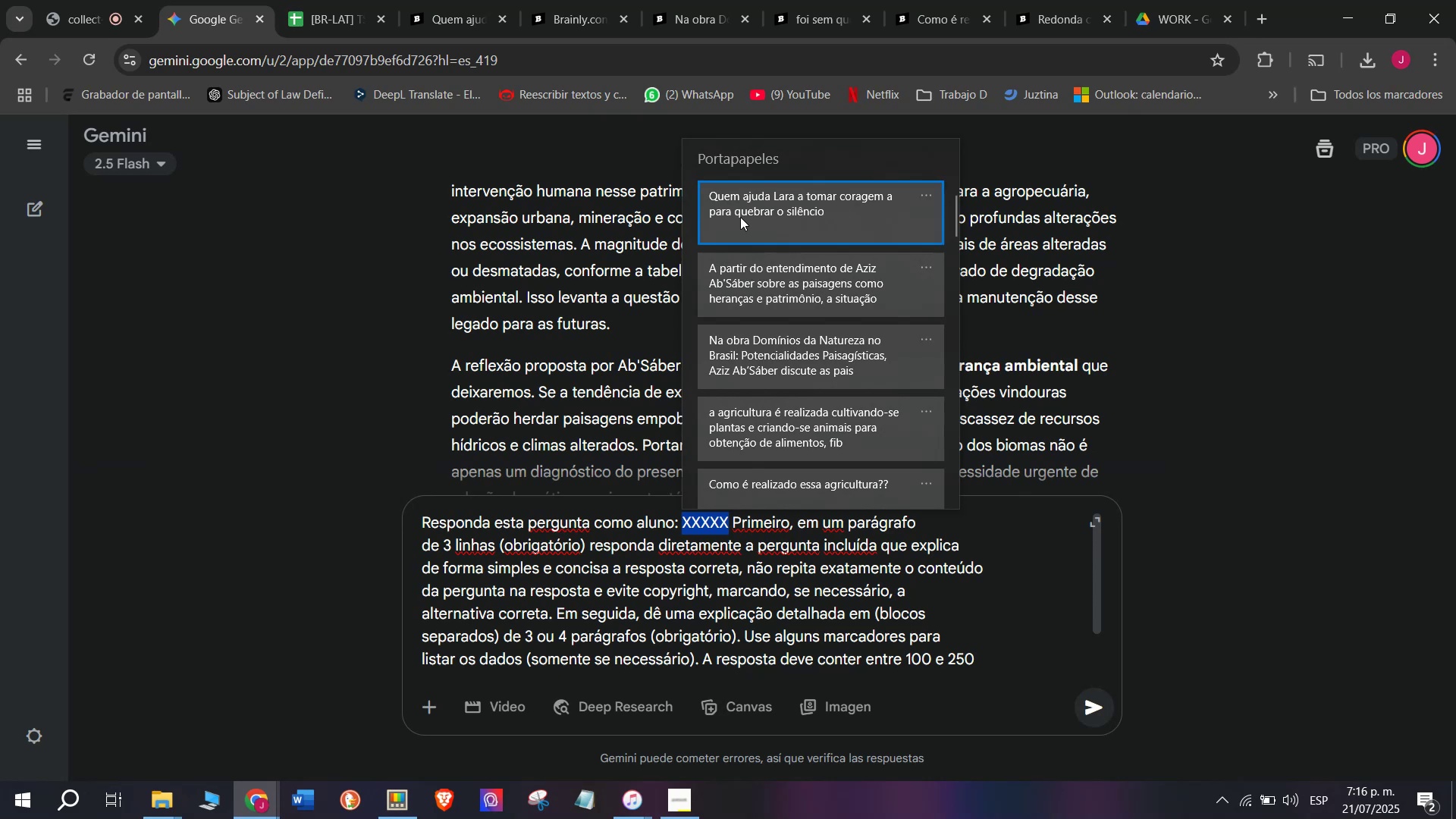 
key(Control+ControlLeft)
 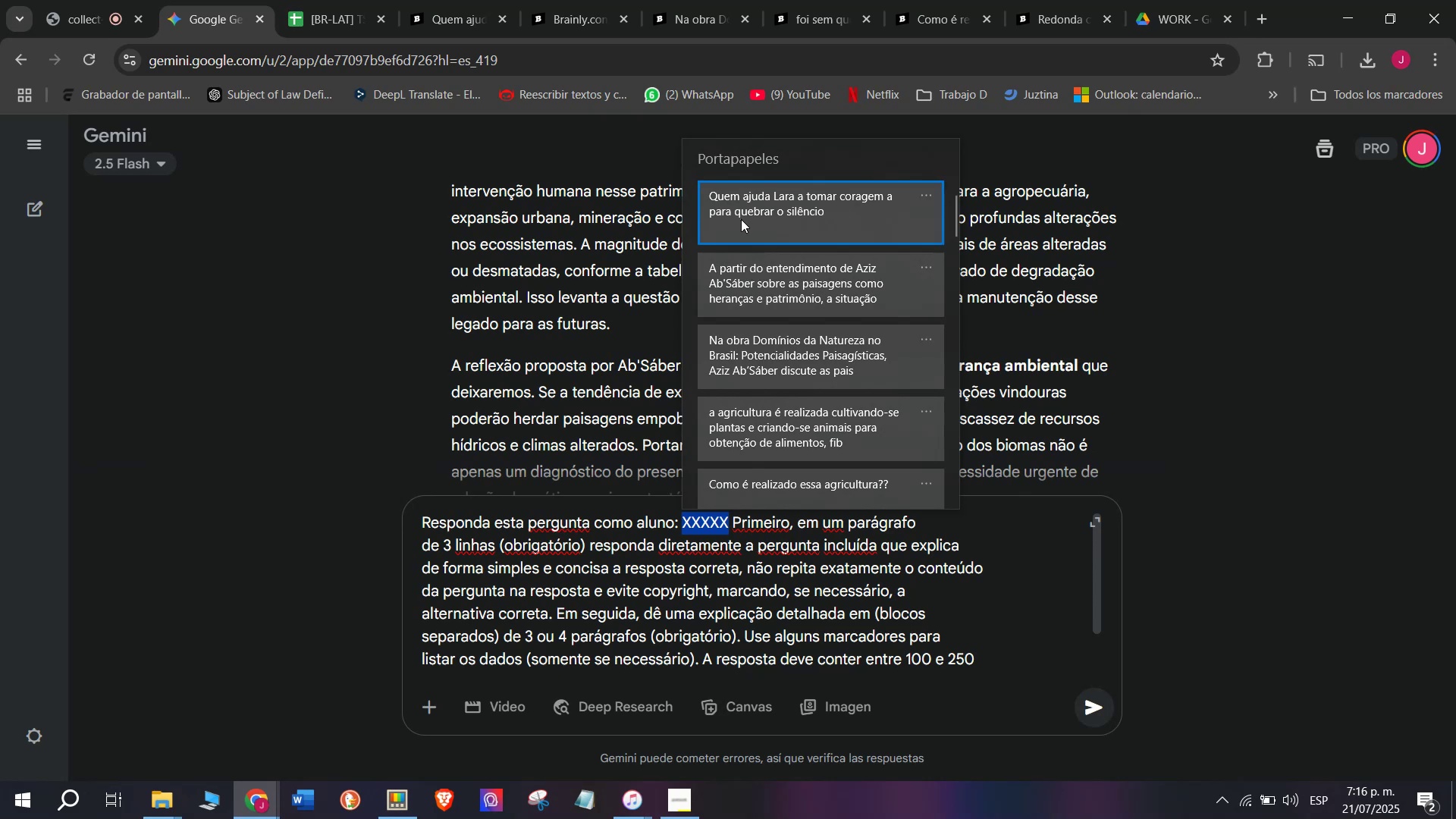 
key(Control+V)
 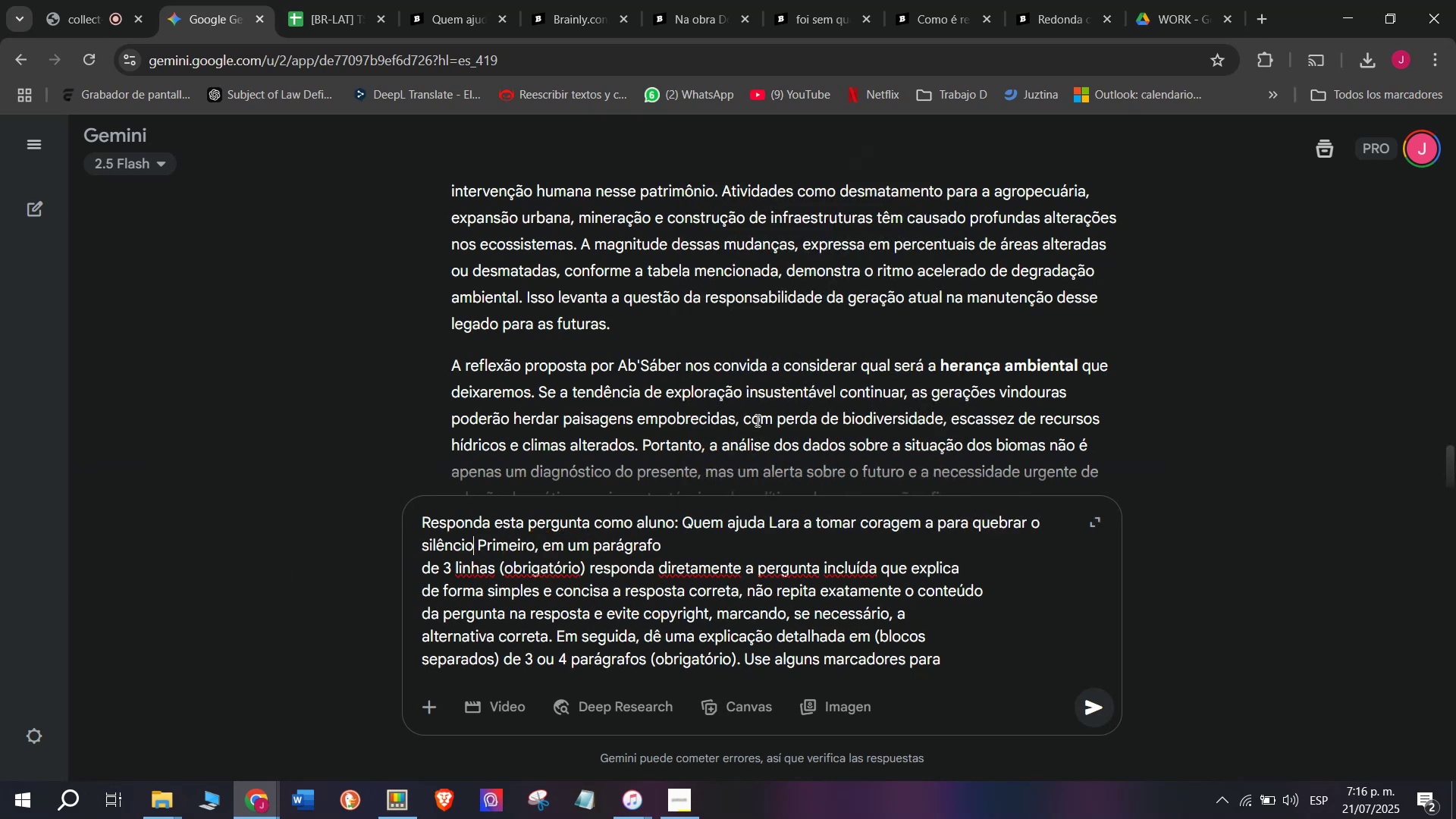 
key(W)
 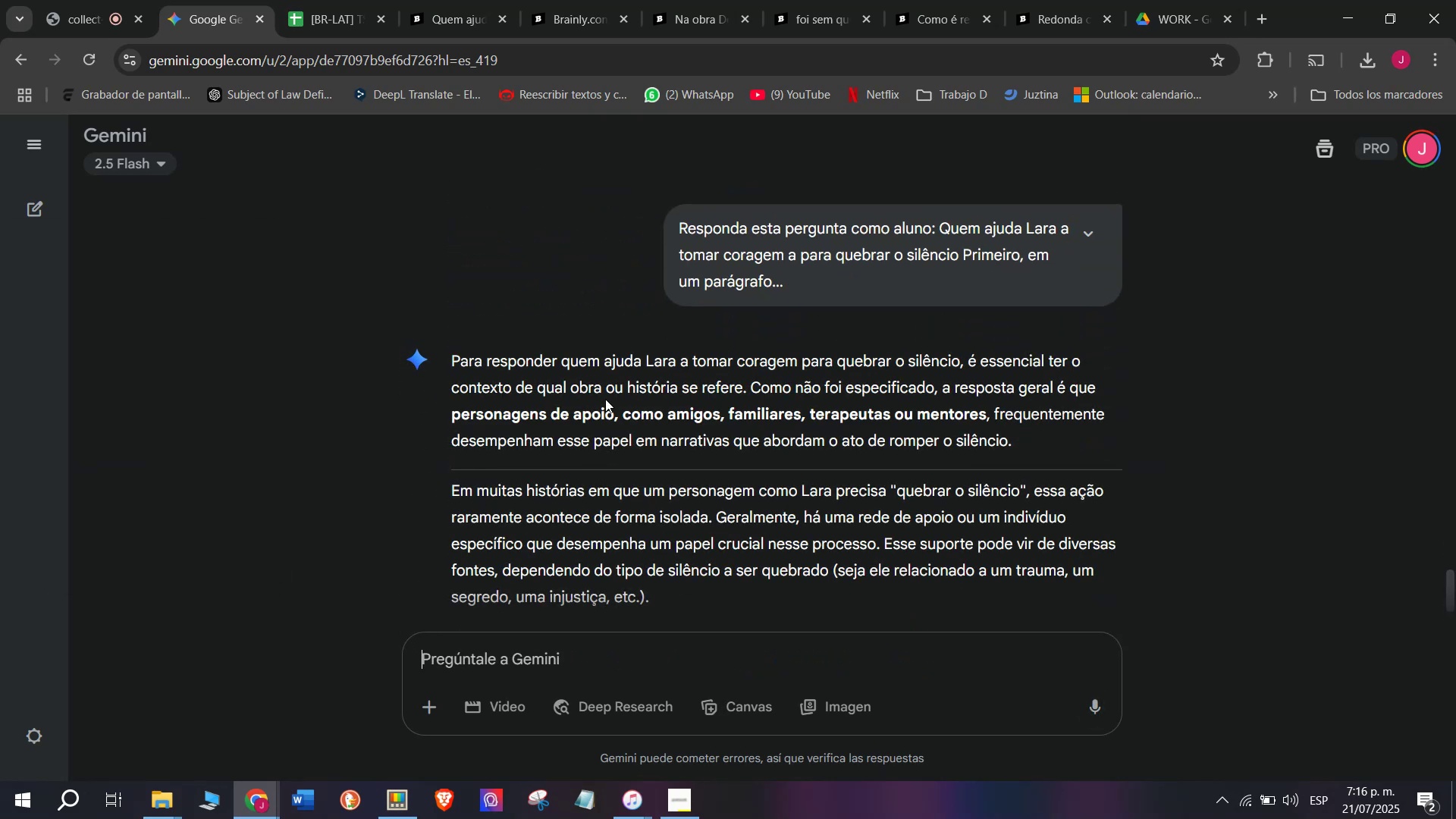 
key(Enter)
 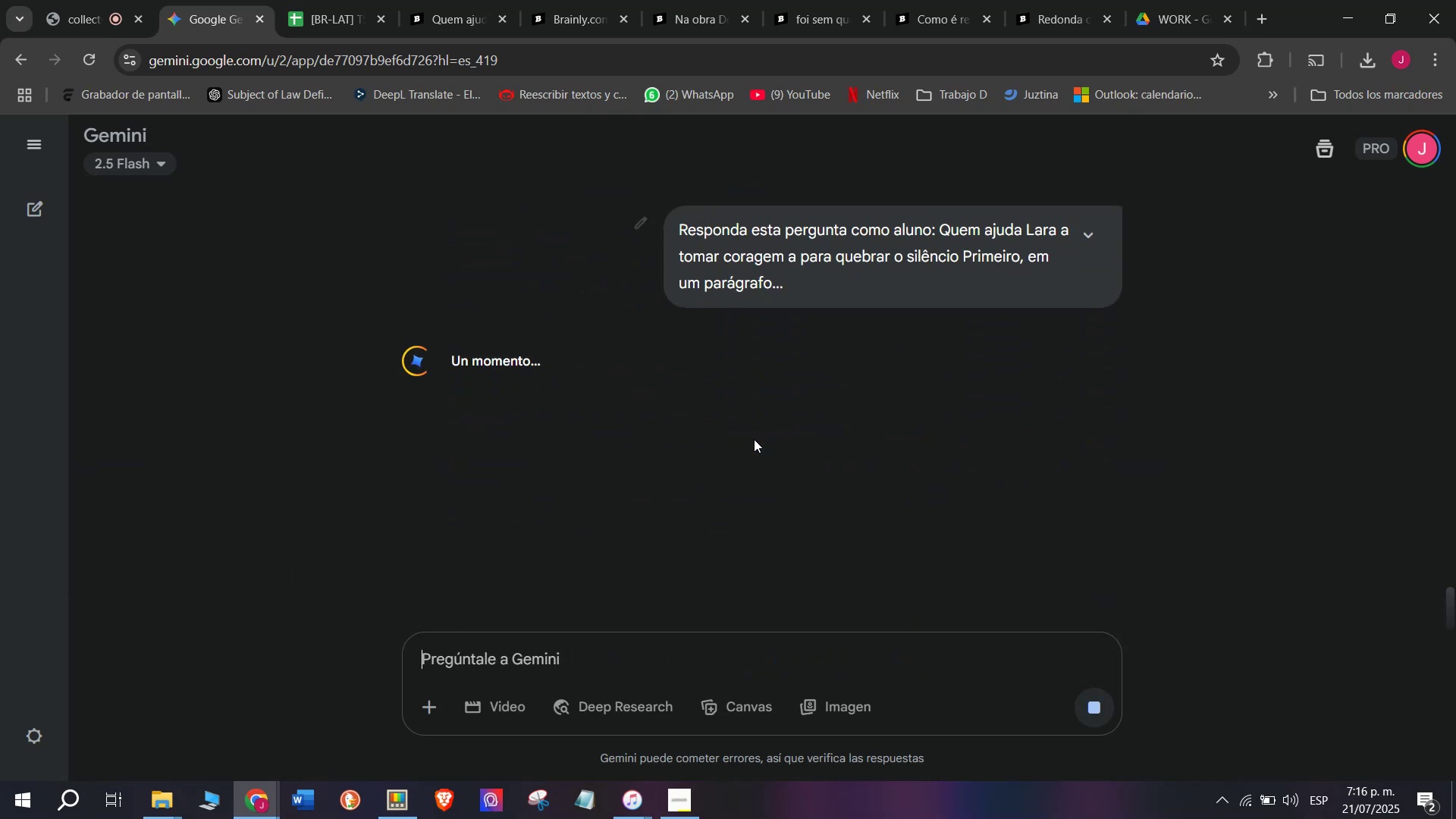 
wait(12.73)
 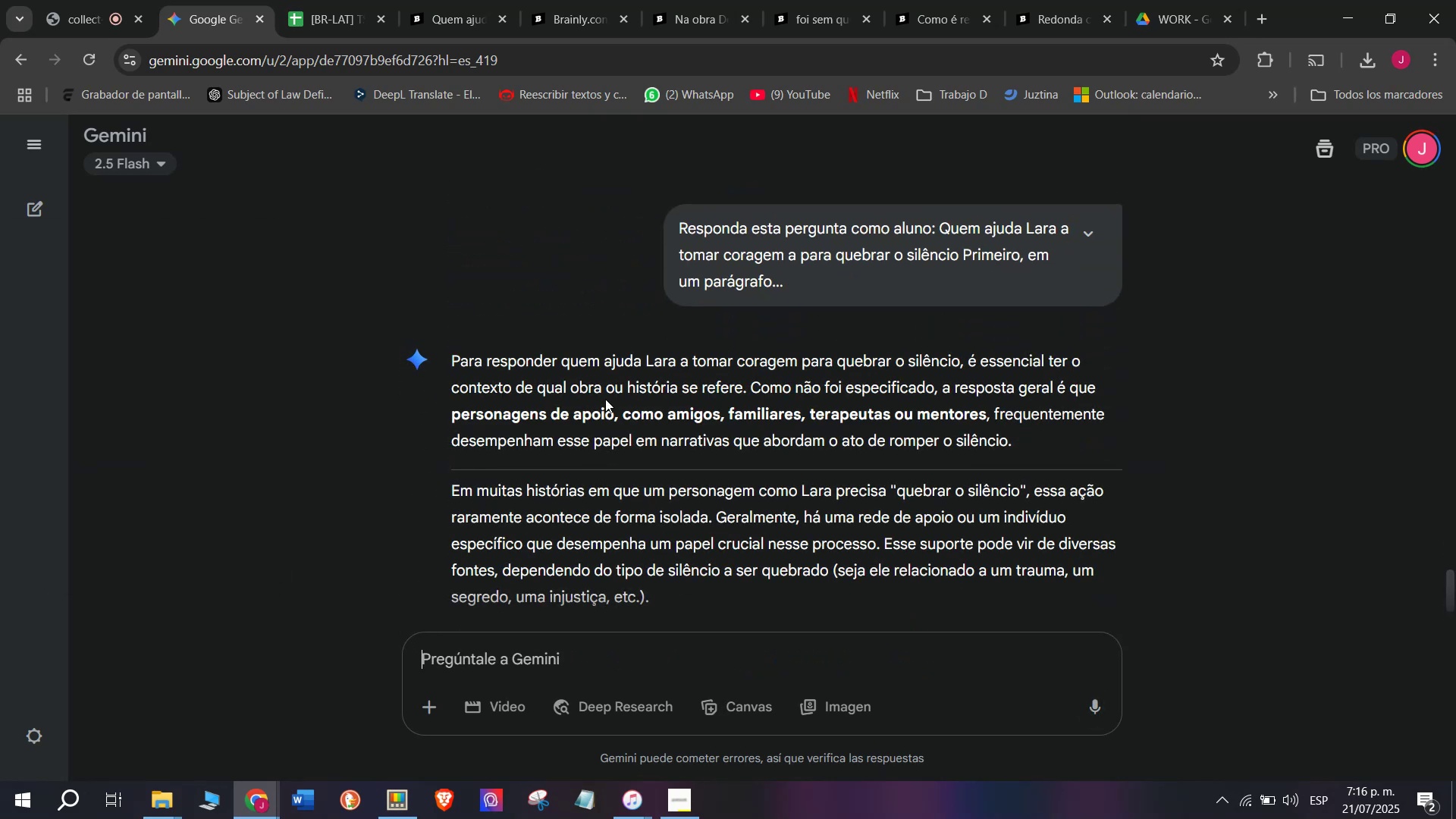 
left_click([377, 0])
 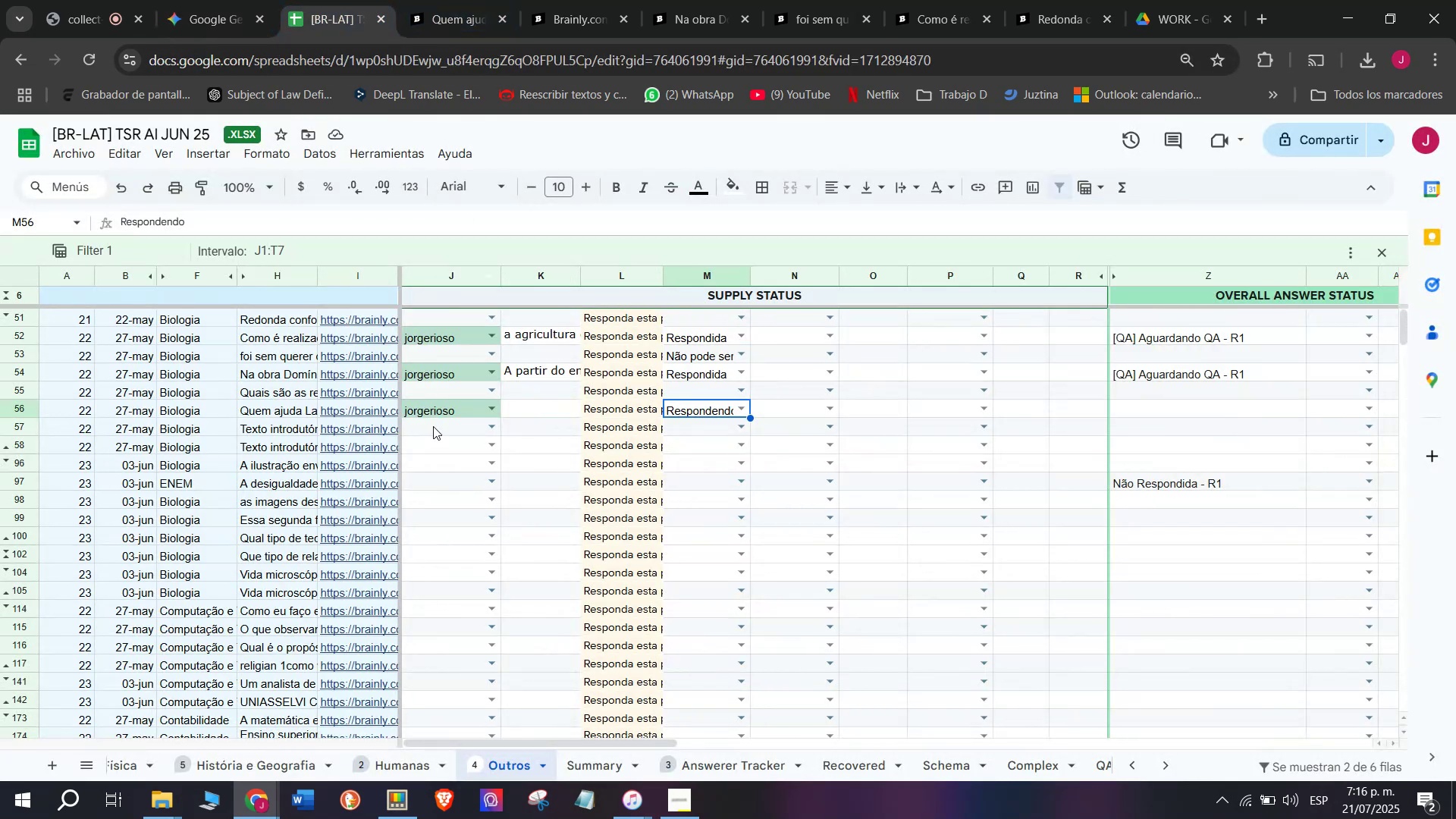 
key(Q)
 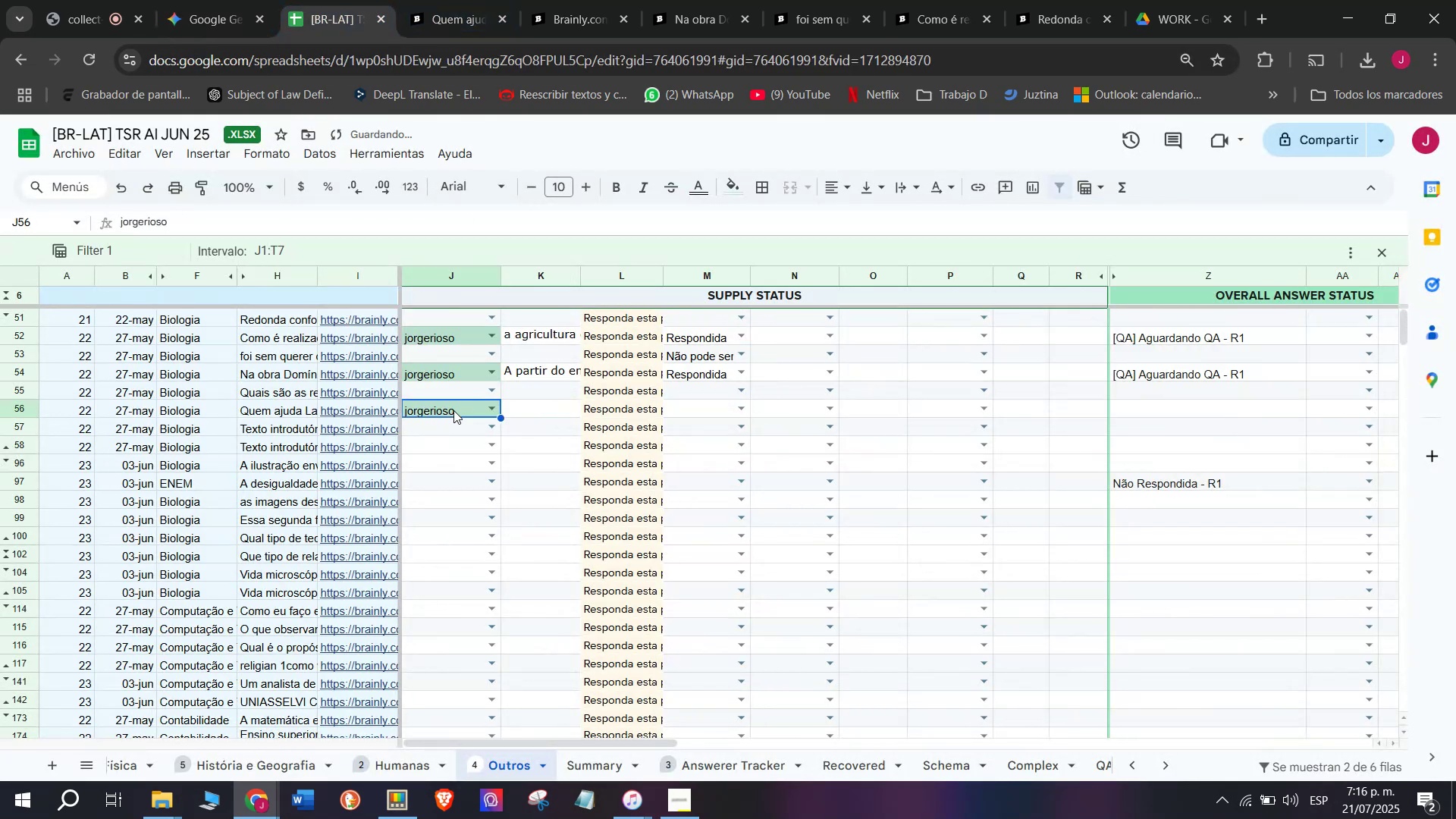 
key(Backspace)
 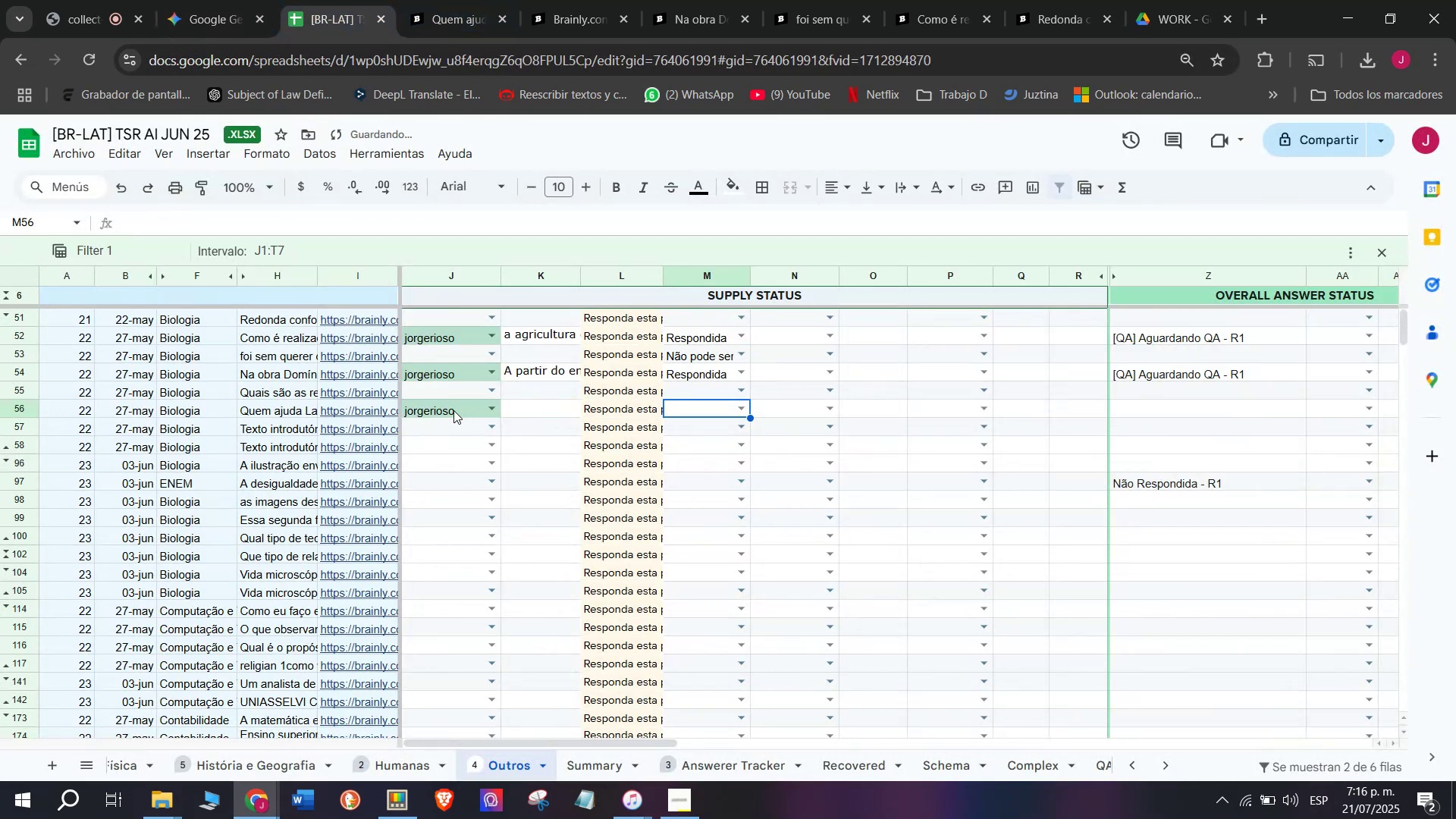 
left_click([453, 410])
 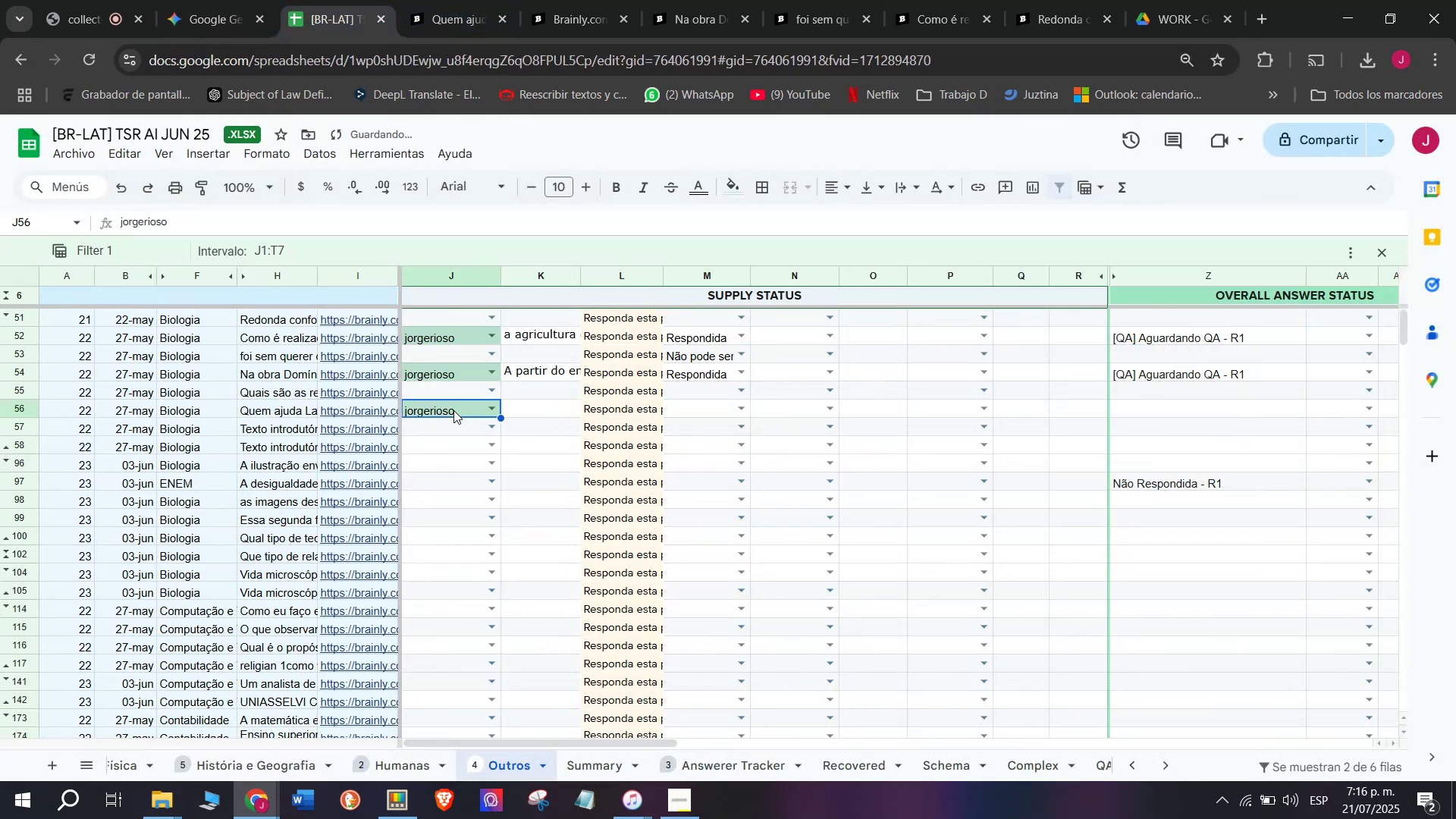 
key(Backspace)
 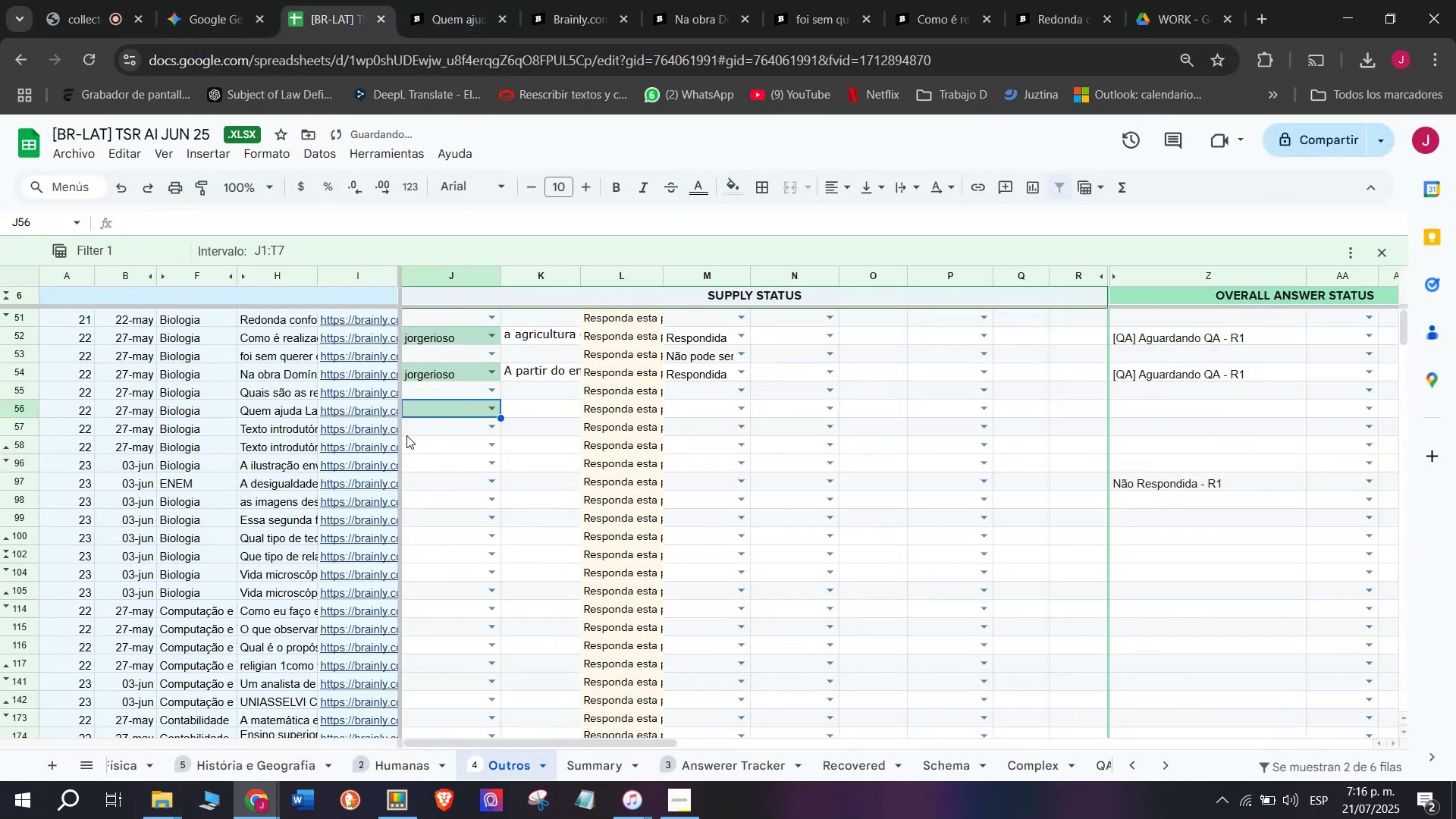 
key(Q)
 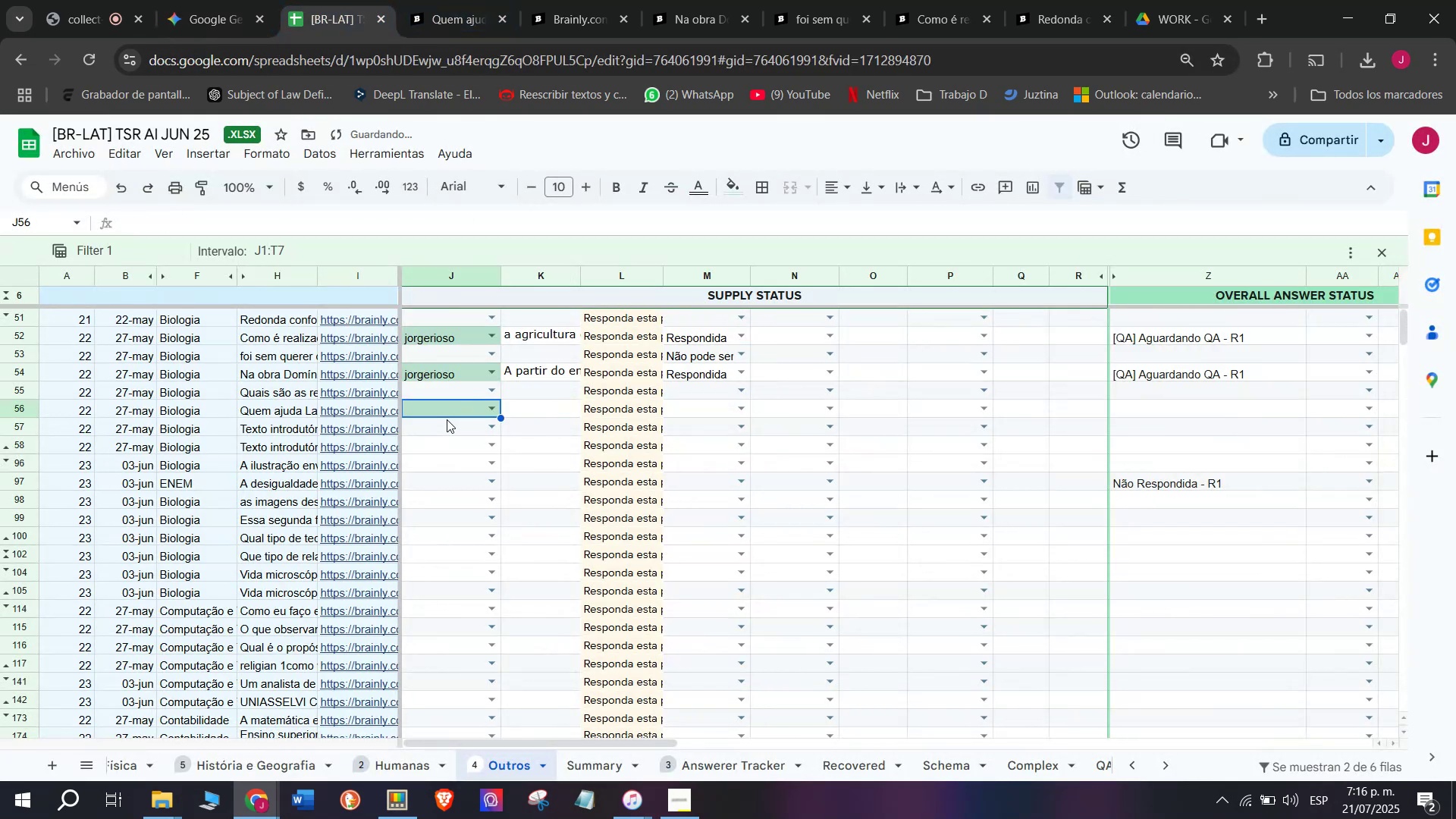 
left_click([392, 437])
 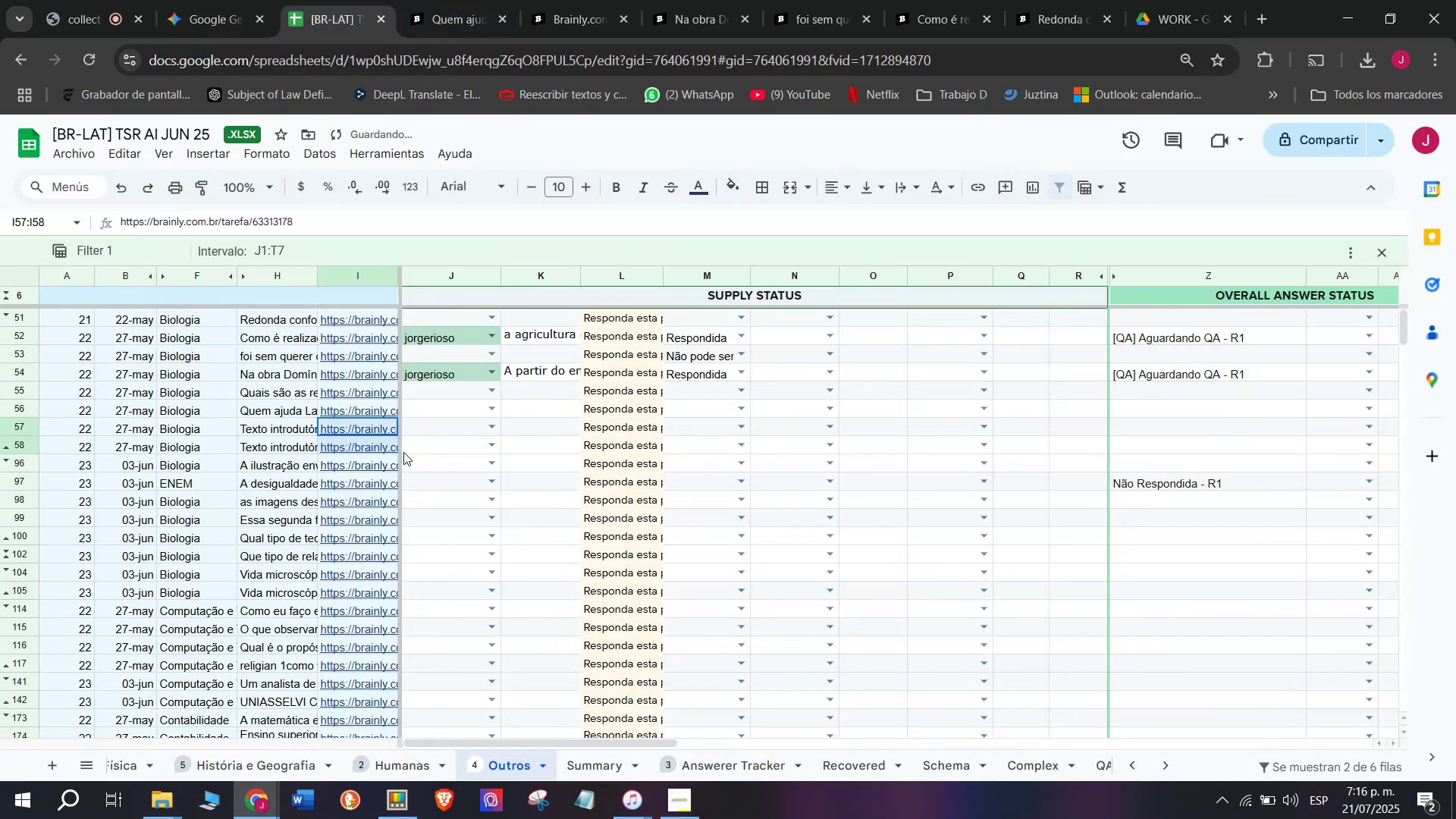 
left_click([406, 454])
 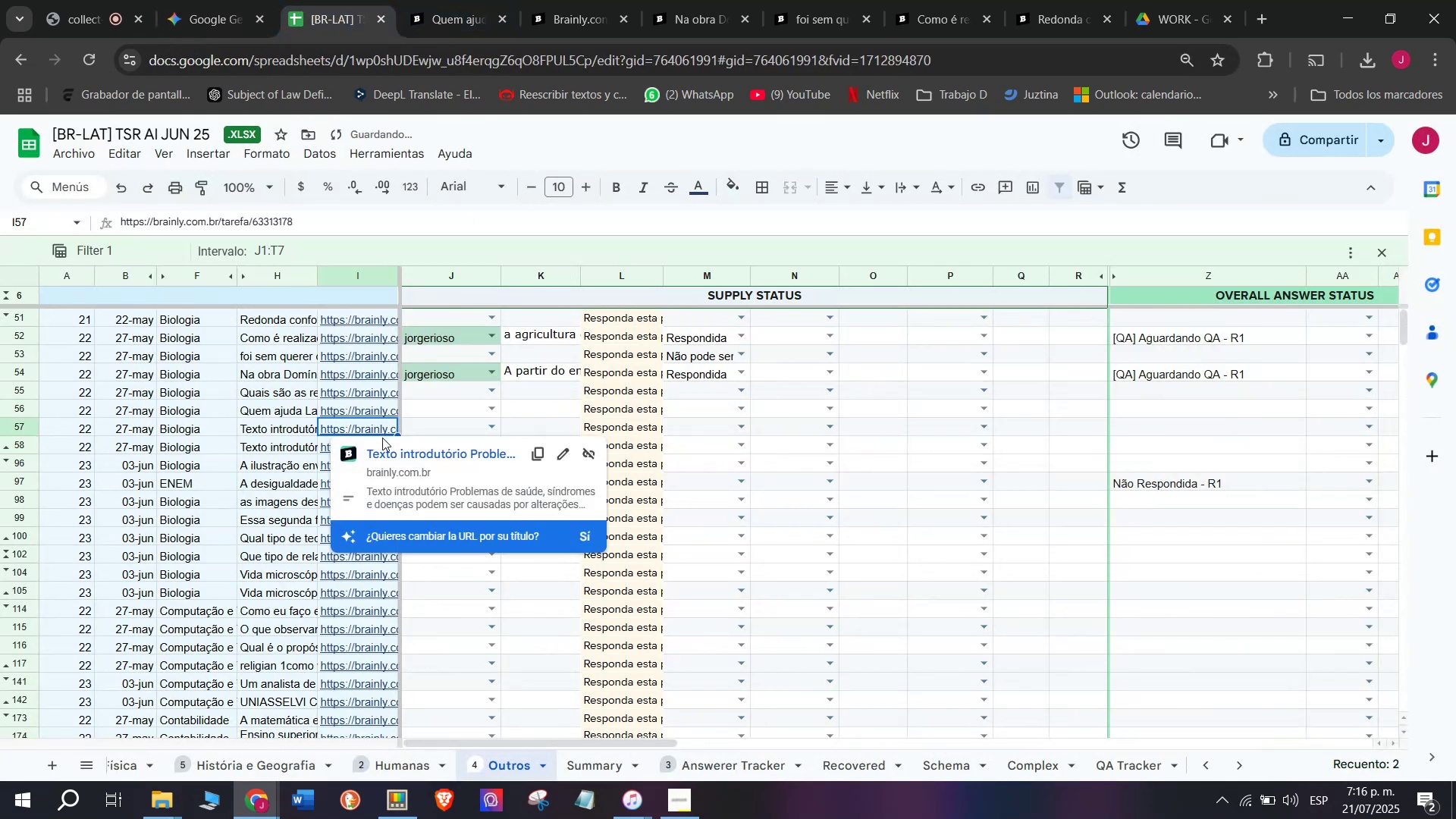 
double_click([402, 459])
 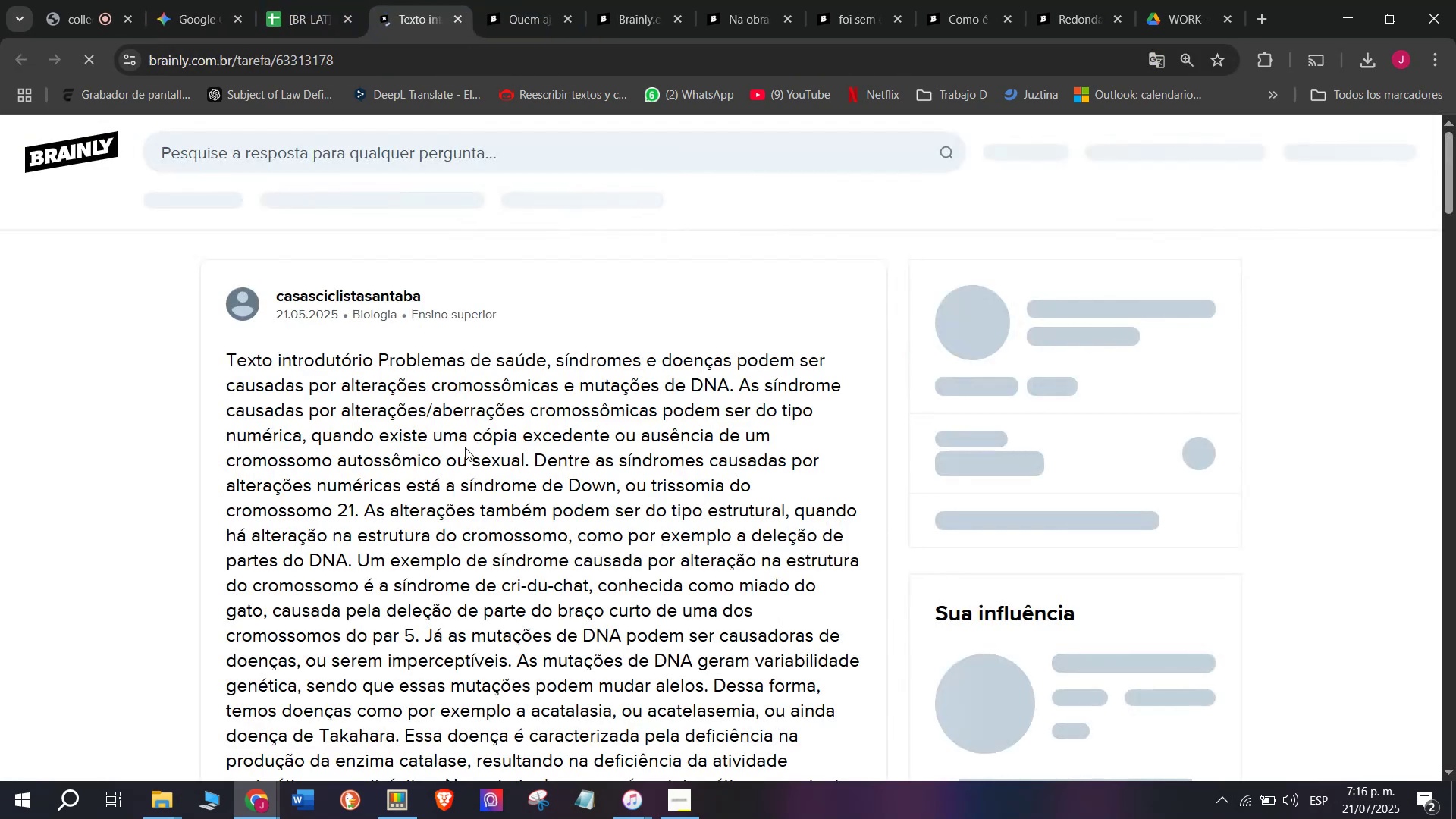 
scroll: coordinate [374, 496], scroll_direction: down, amount: 7.0
 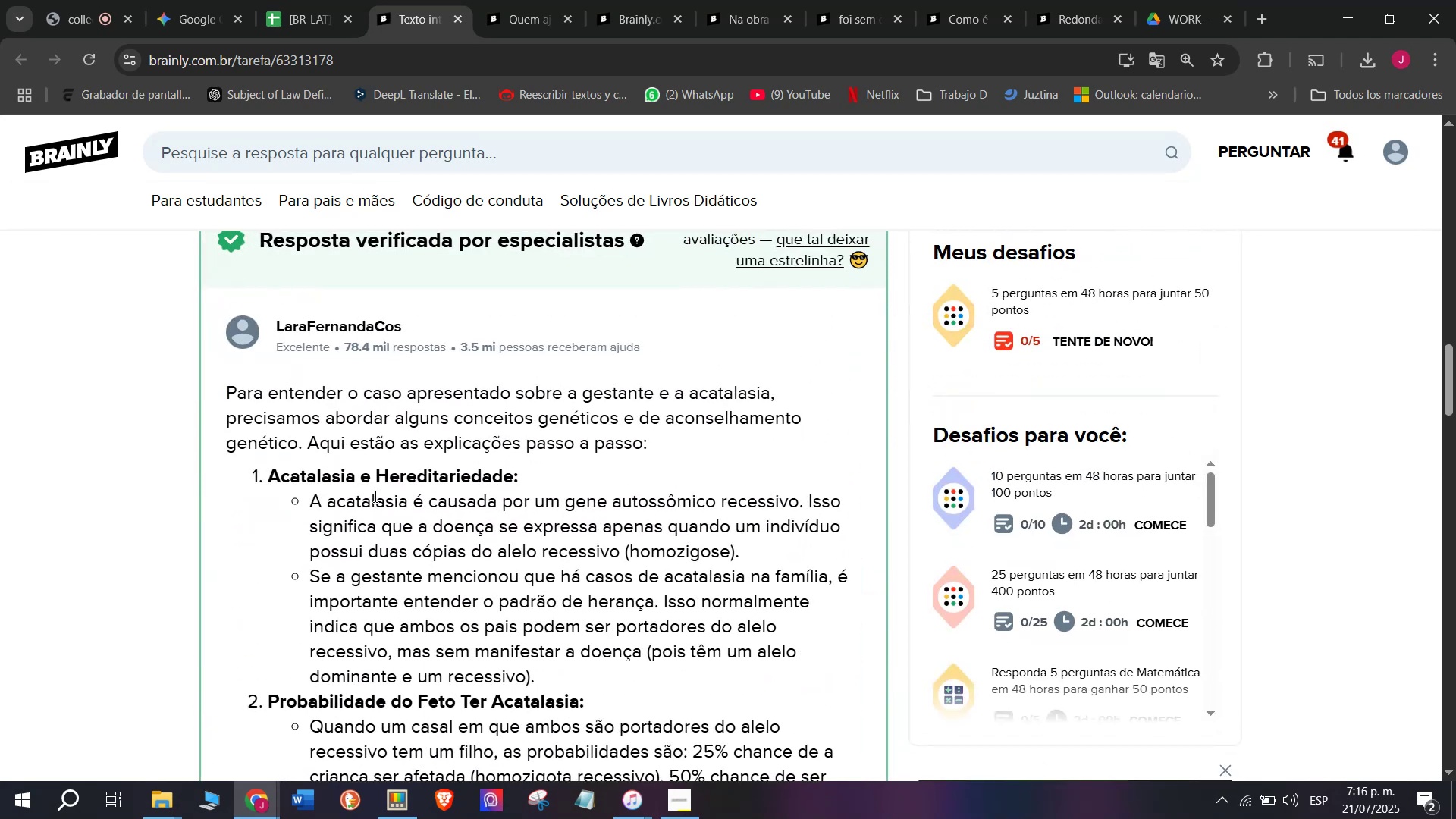 
scroll: coordinate [354, 488], scroll_direction: up, amount: 14.0
 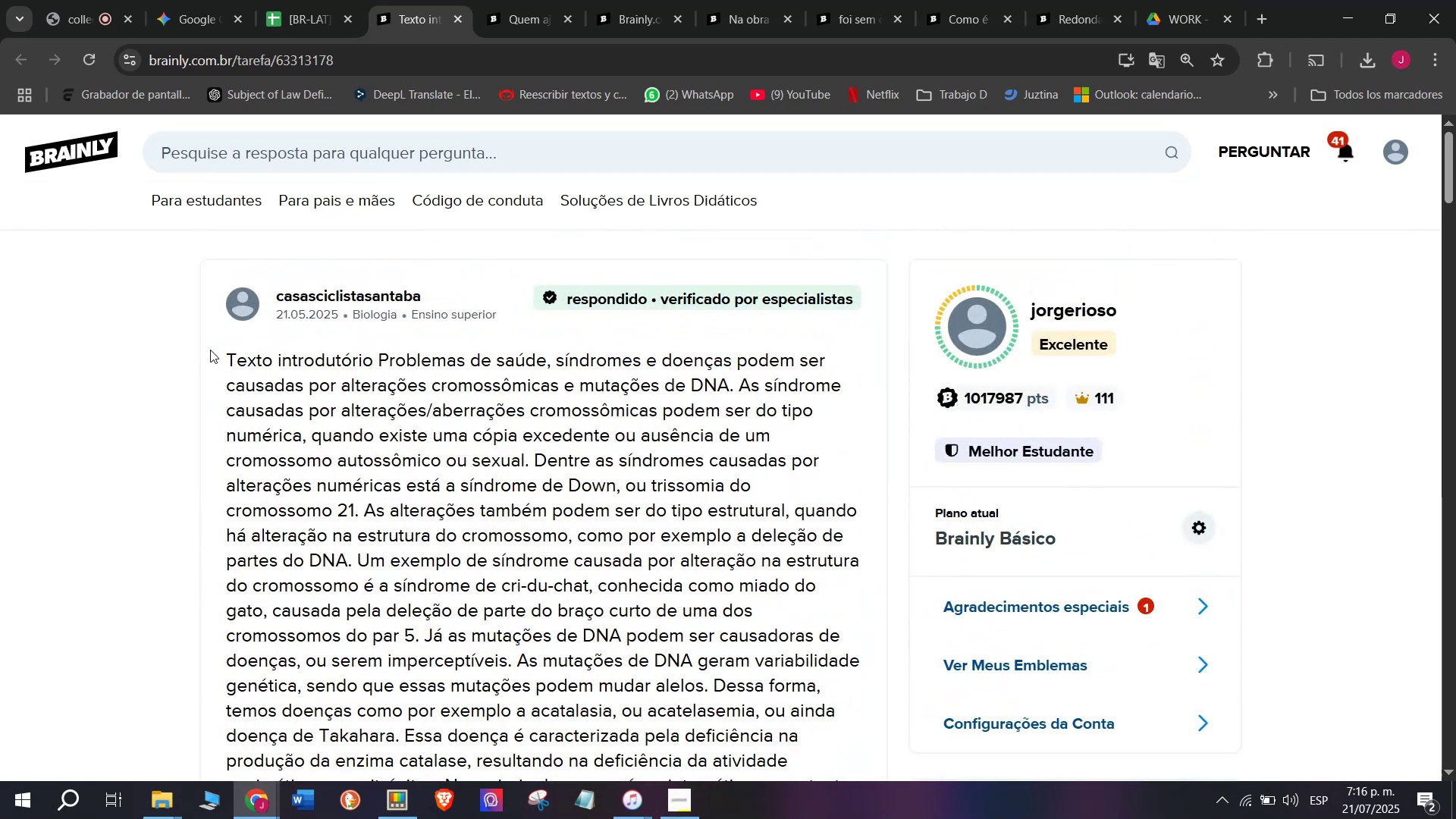 
left_click_drag(start_coordinate=[210, 350], to_coordinate=[726, 515])
 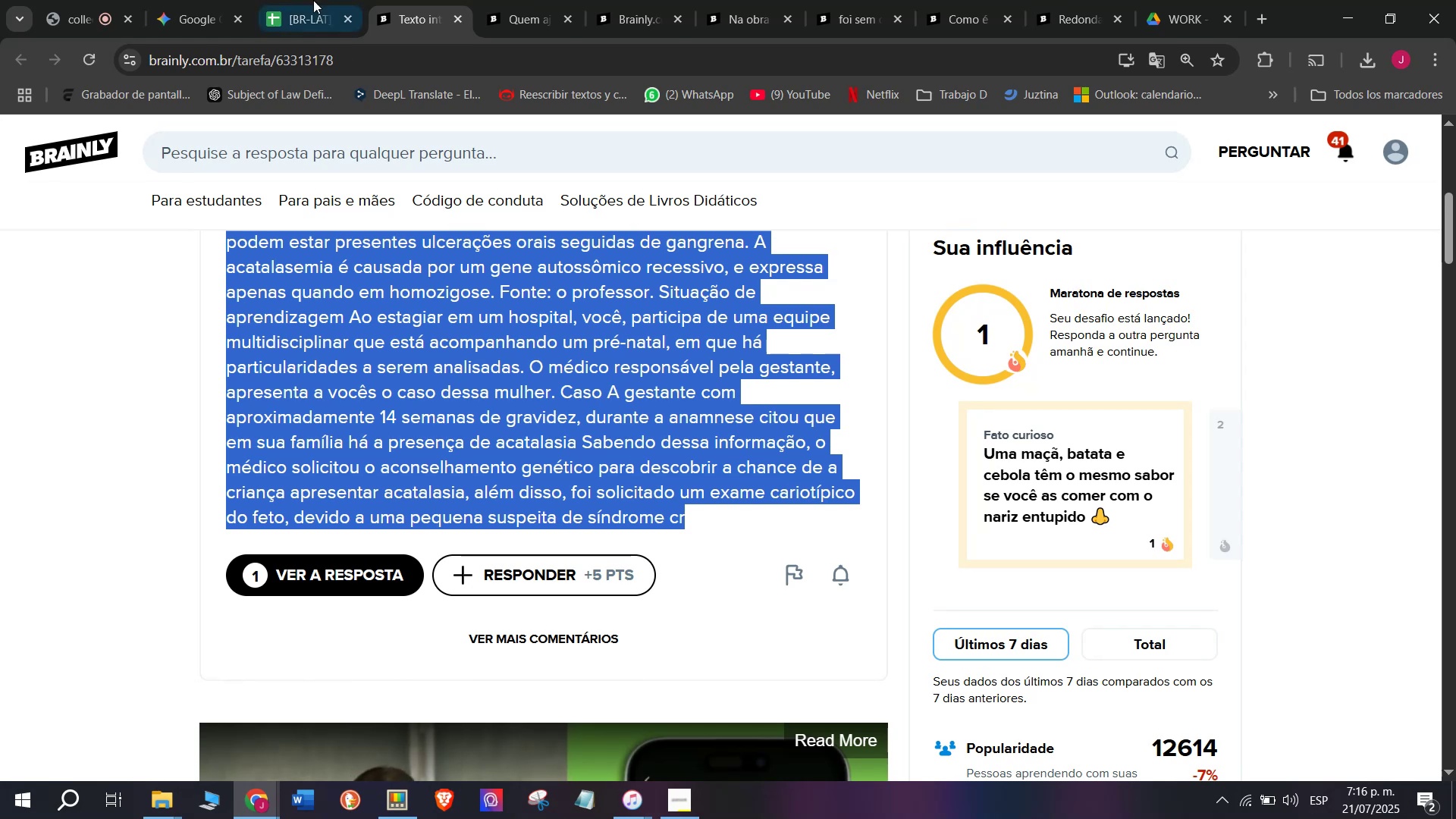 
scroll: coordinate [483, 420], scroll_direction: down, amount: 2.0
 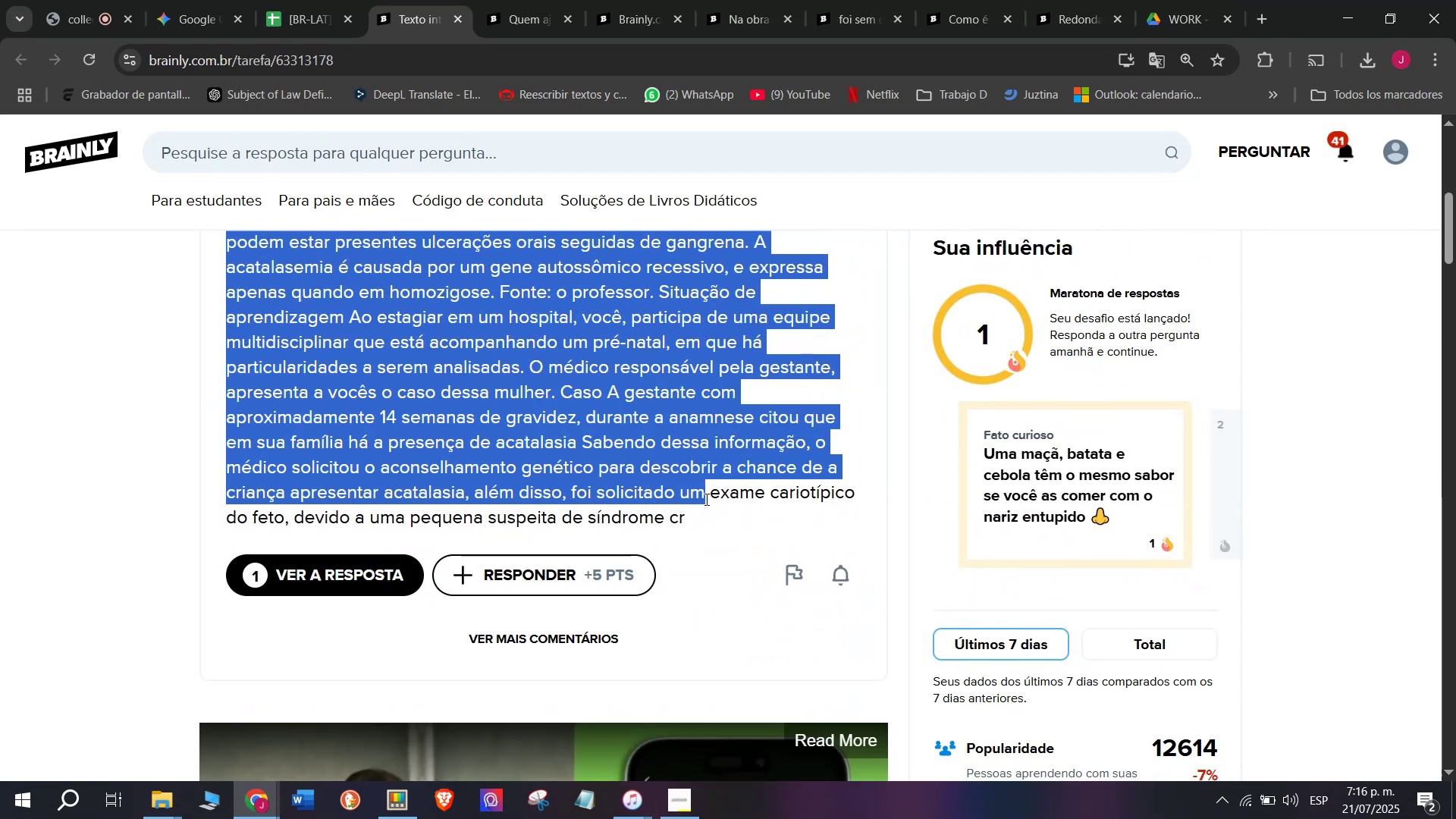 
key(Break)
 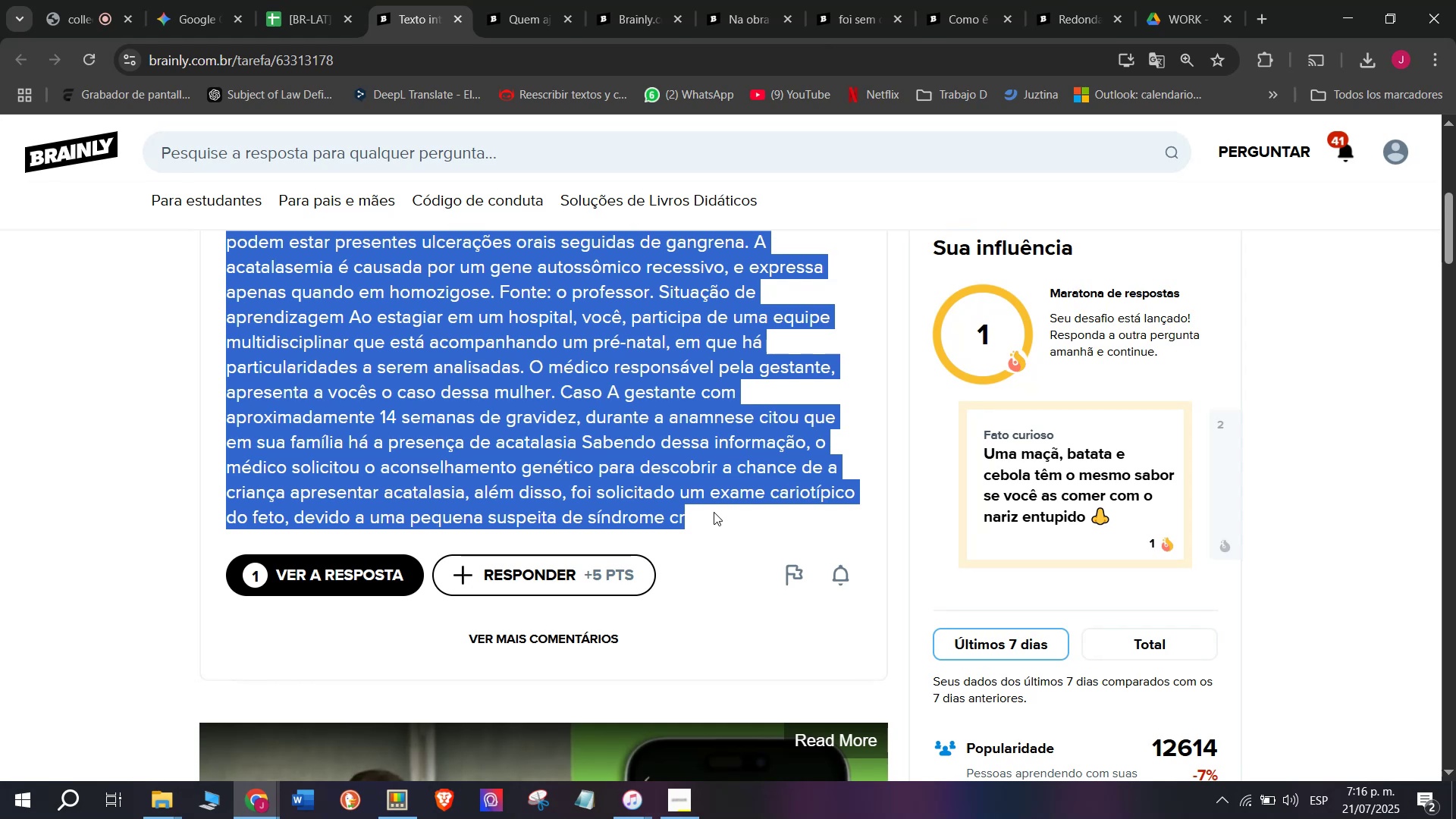 
key(Control+ControlLeft)
 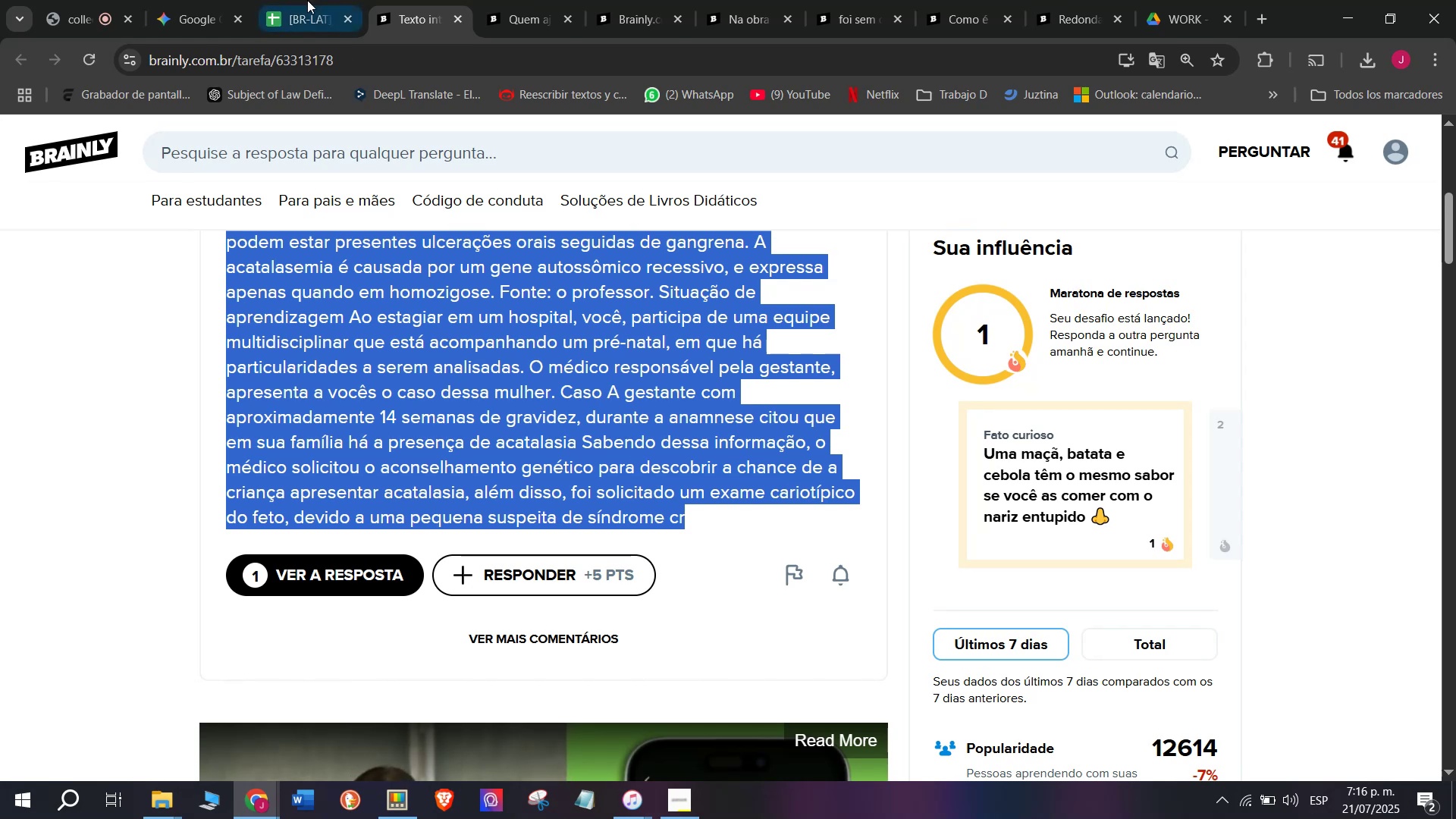 
key(Control+C)
 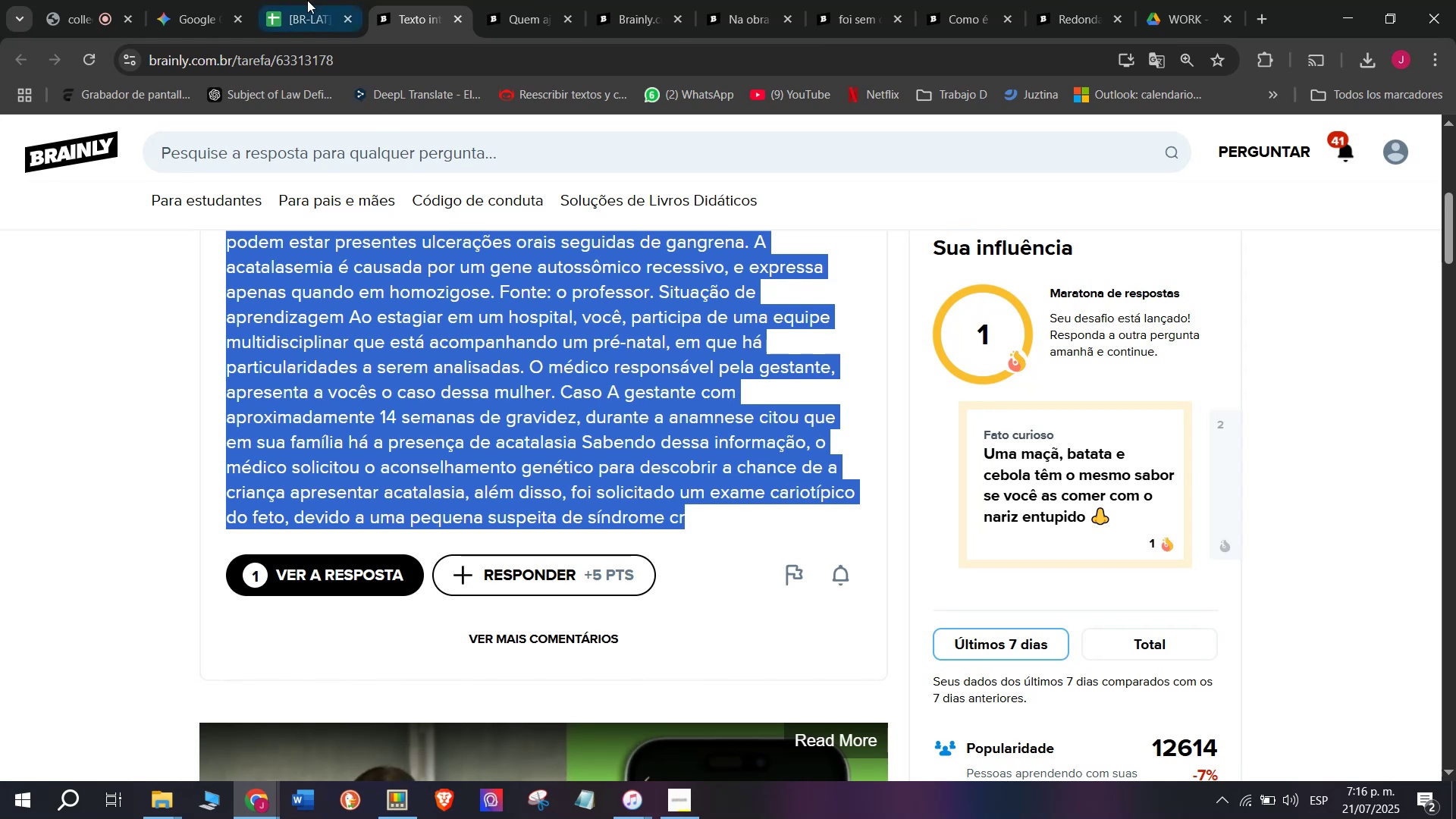 
key(Control+C)
 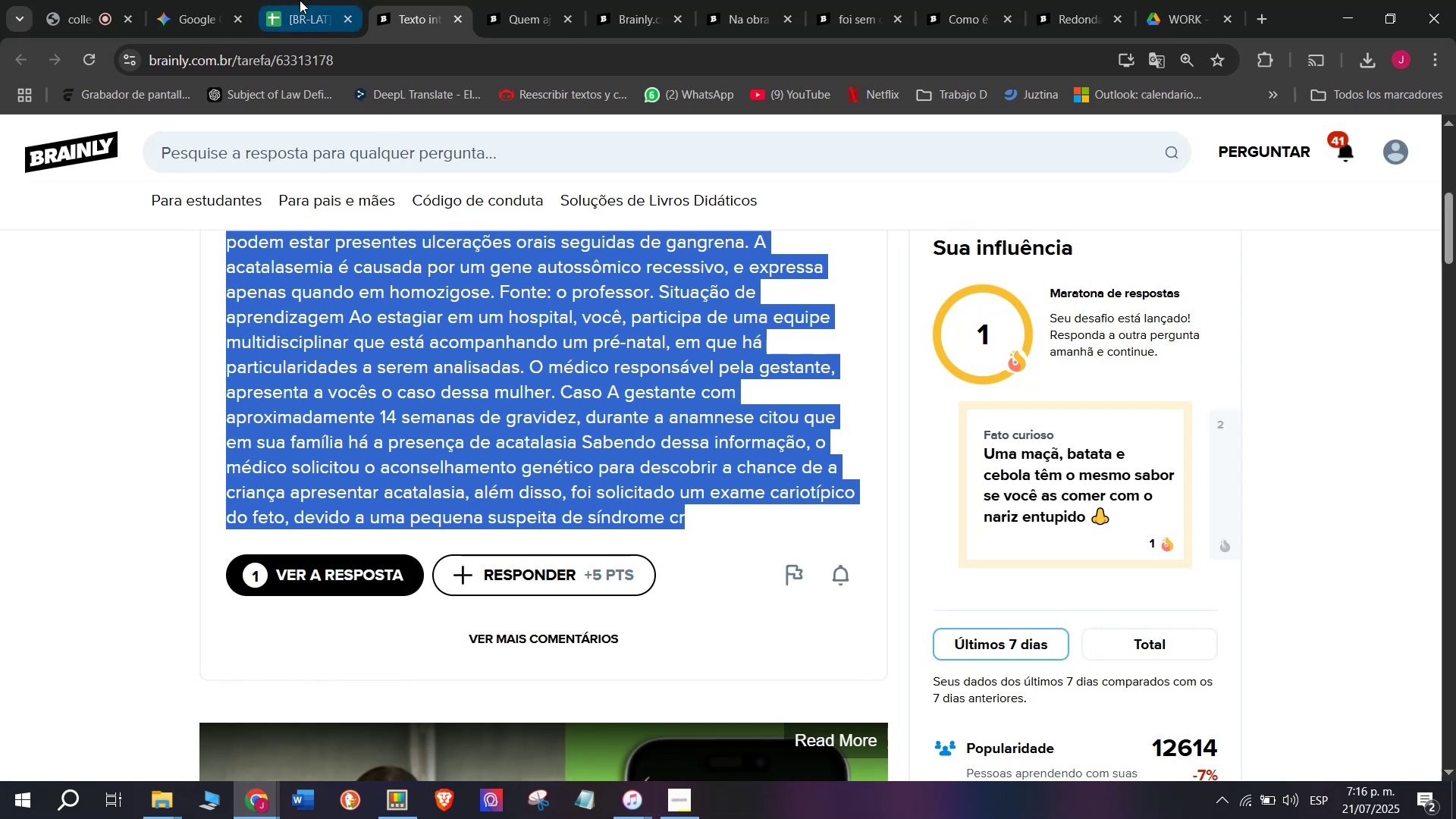 
key(Control+ControlLeft)
 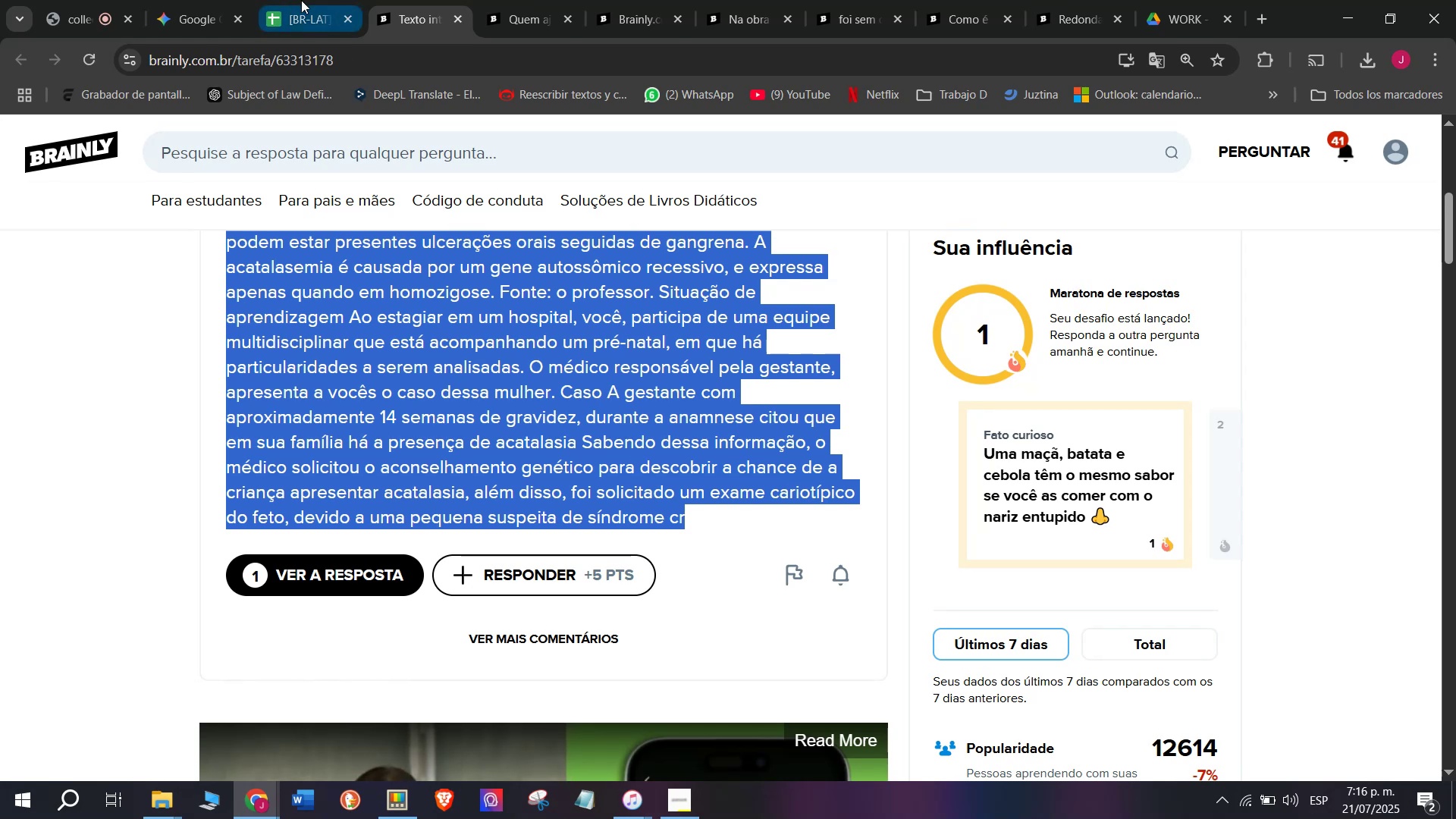 
key(Break)
 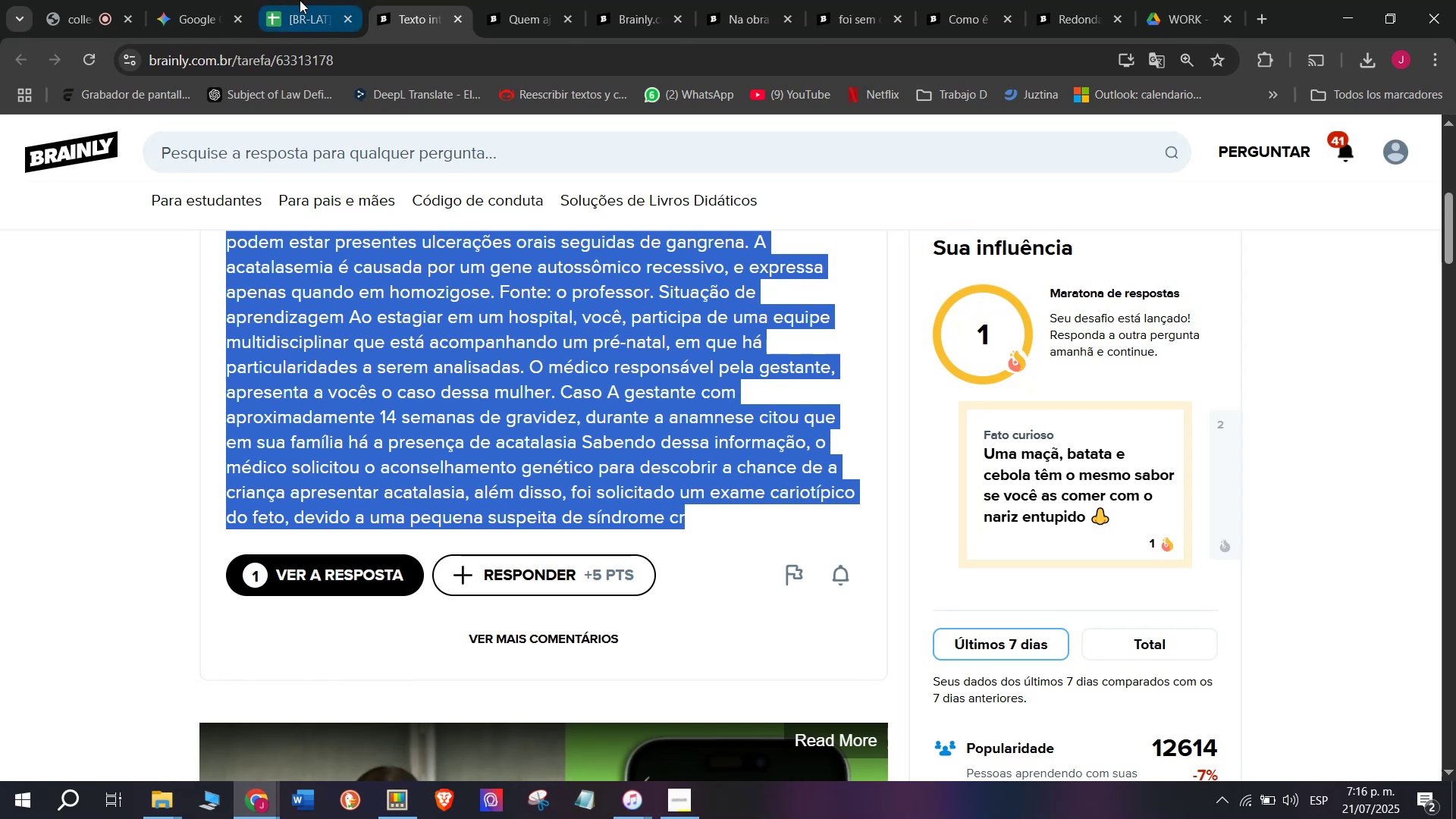 
left_click([300, 0])
 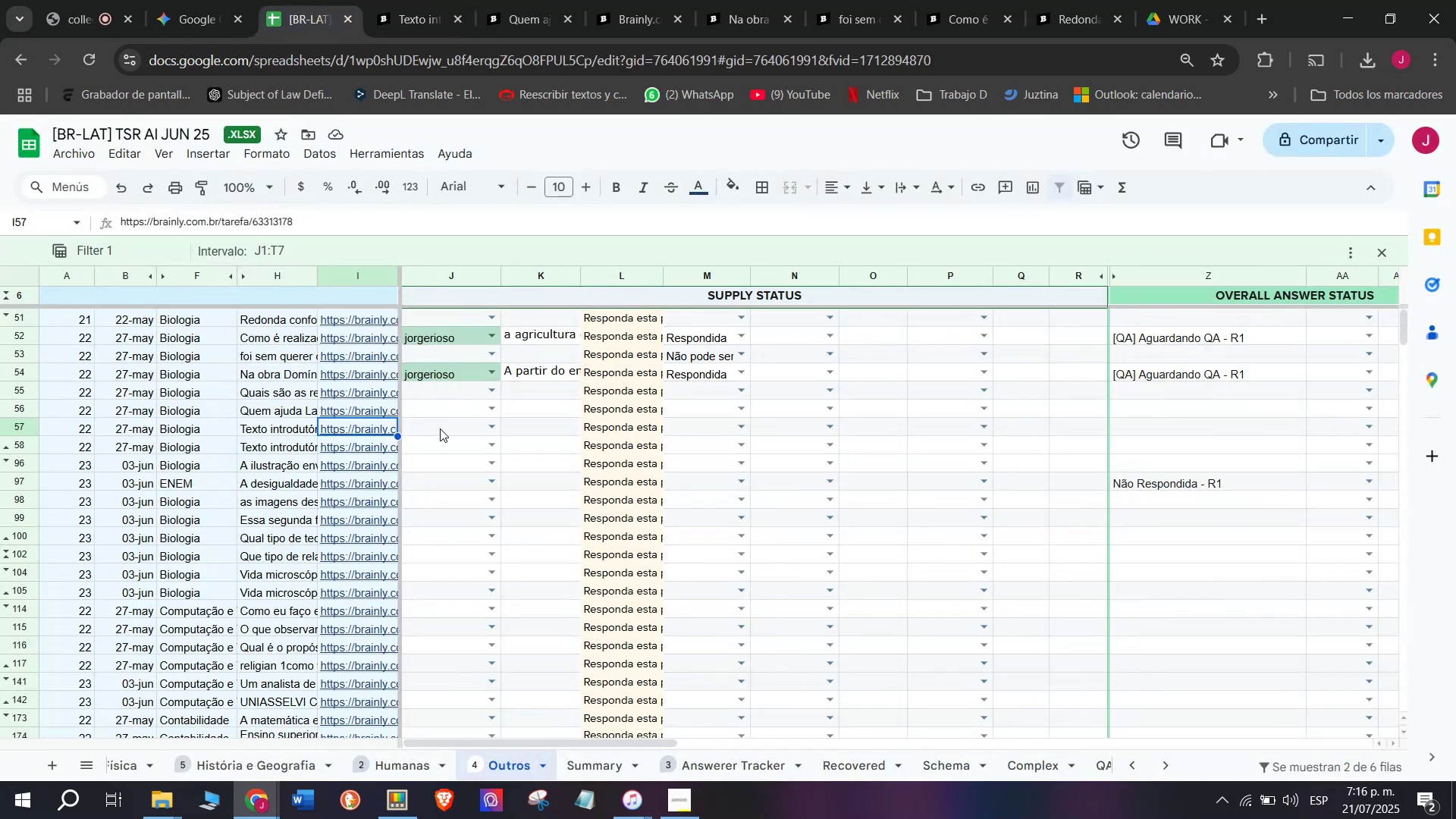 
left_click([430, 435])
 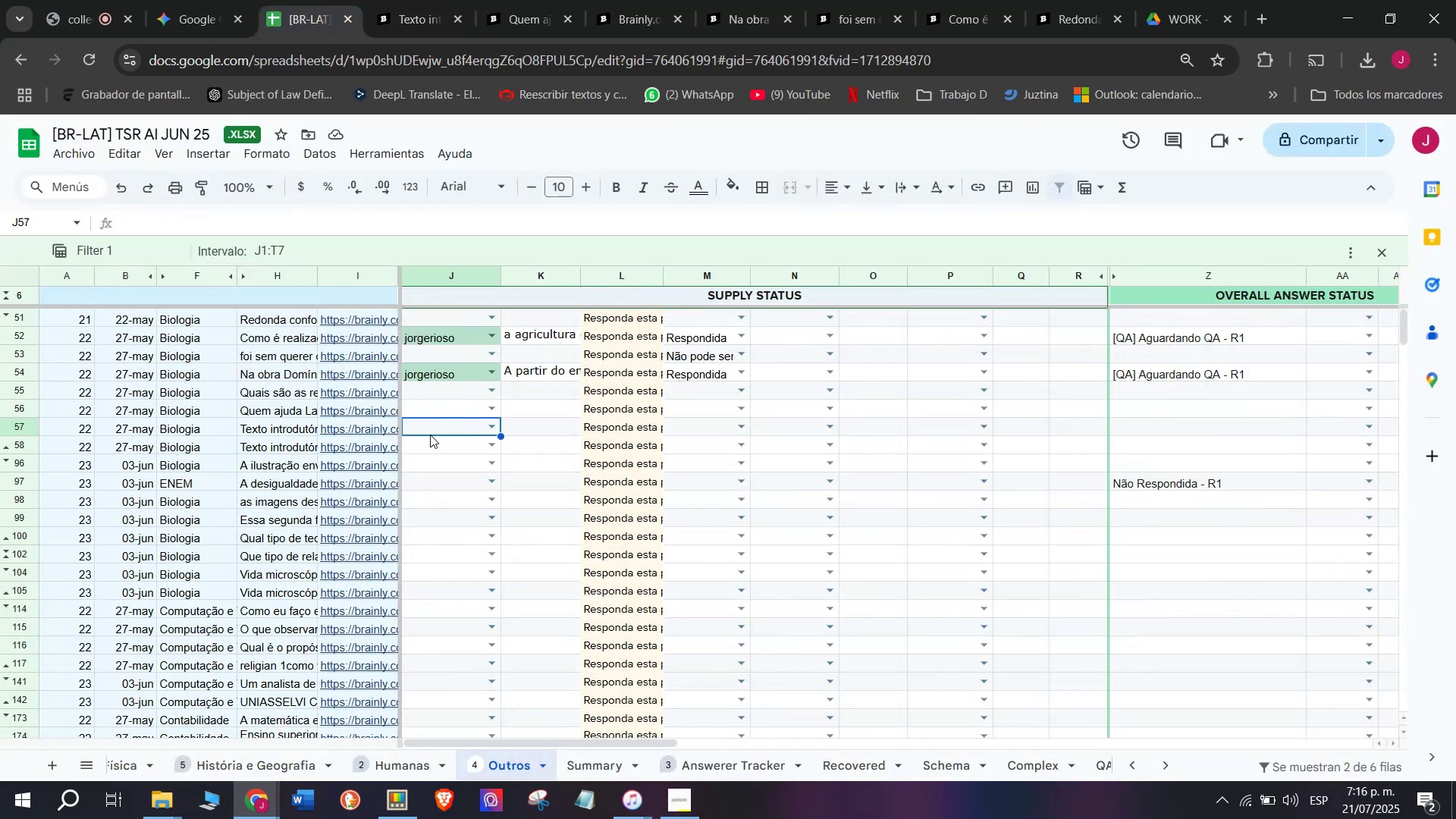 
key(J)
 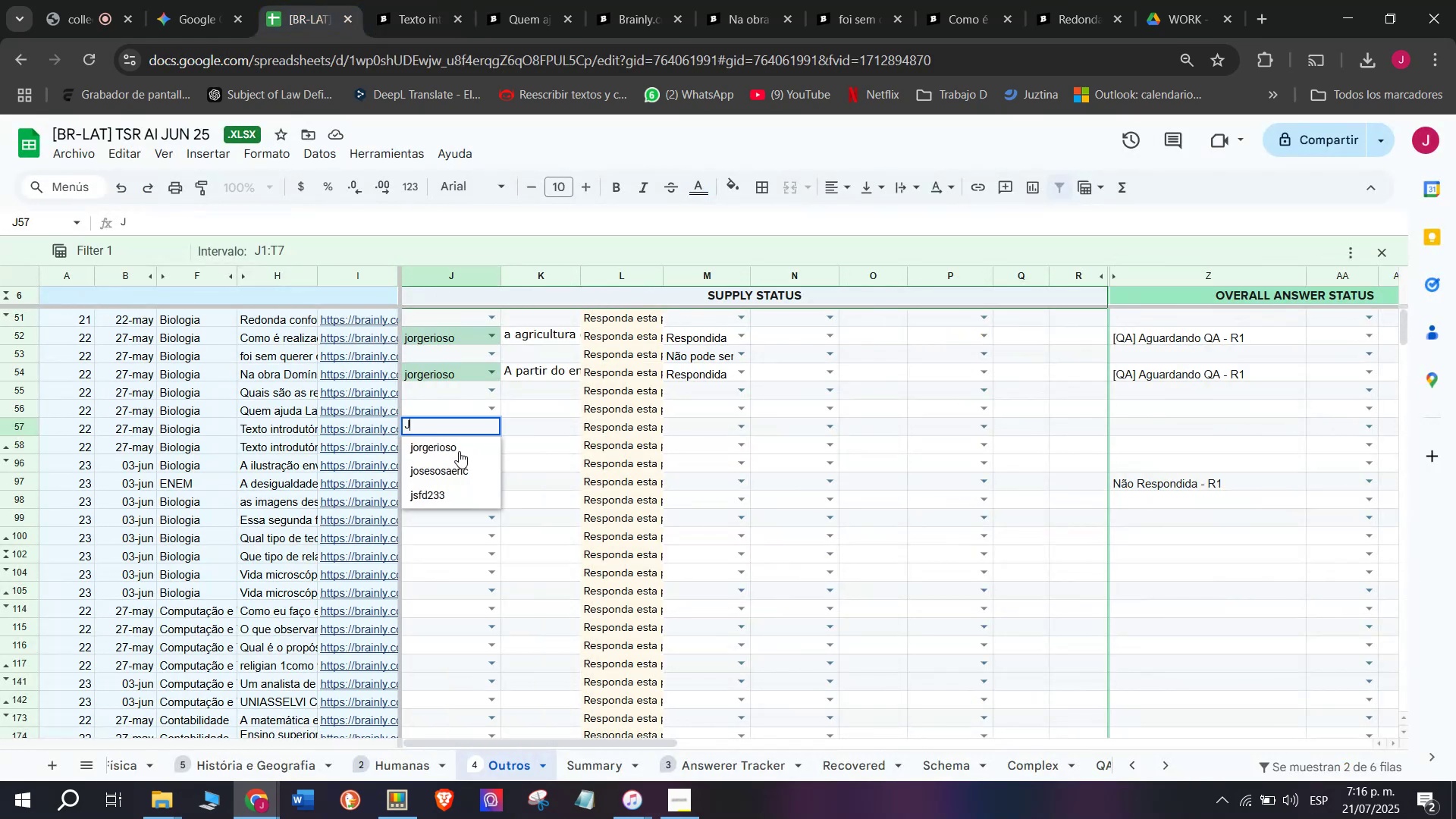 
left_click([463, 453])
 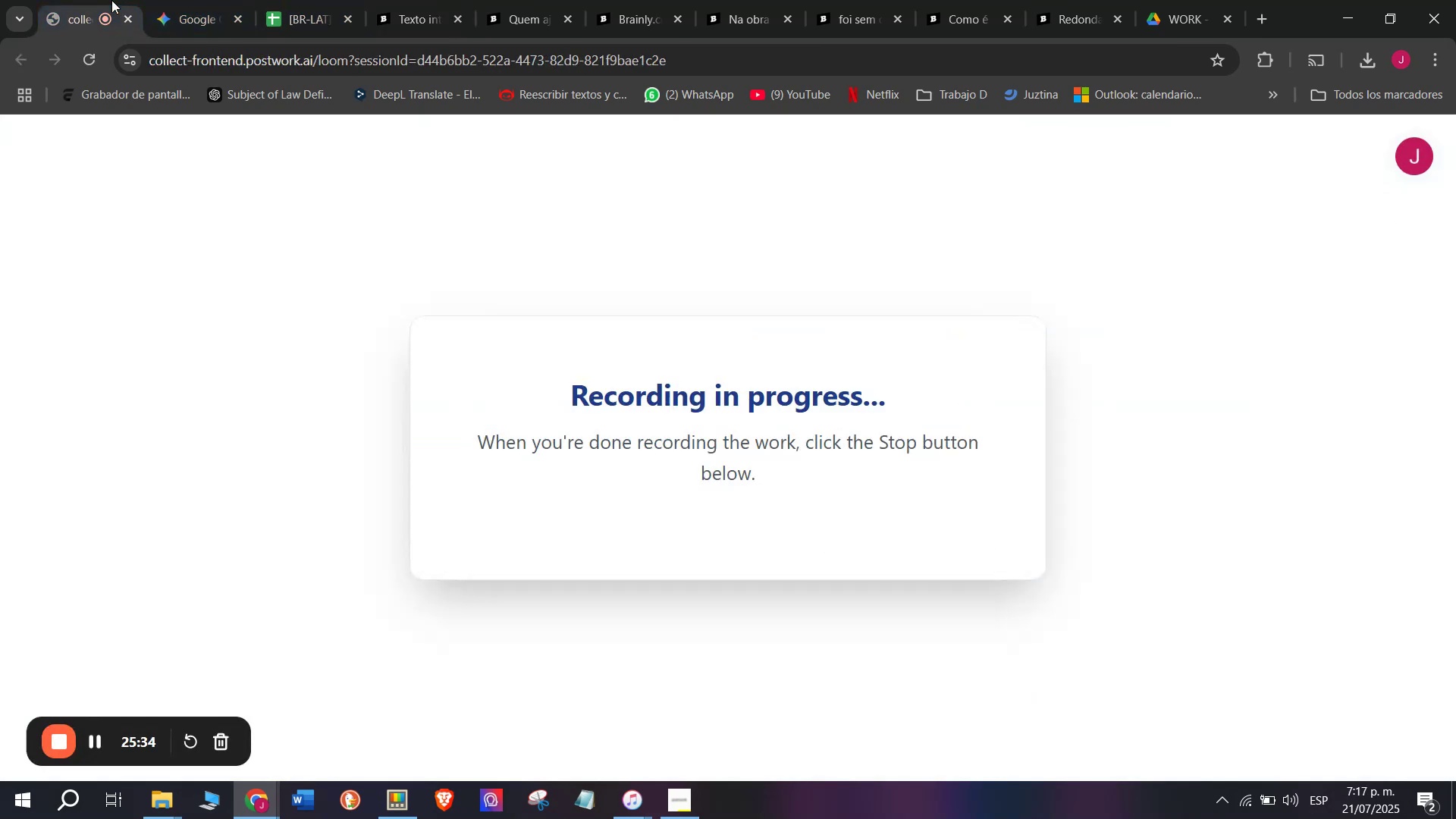 
double_click([162, 0])
 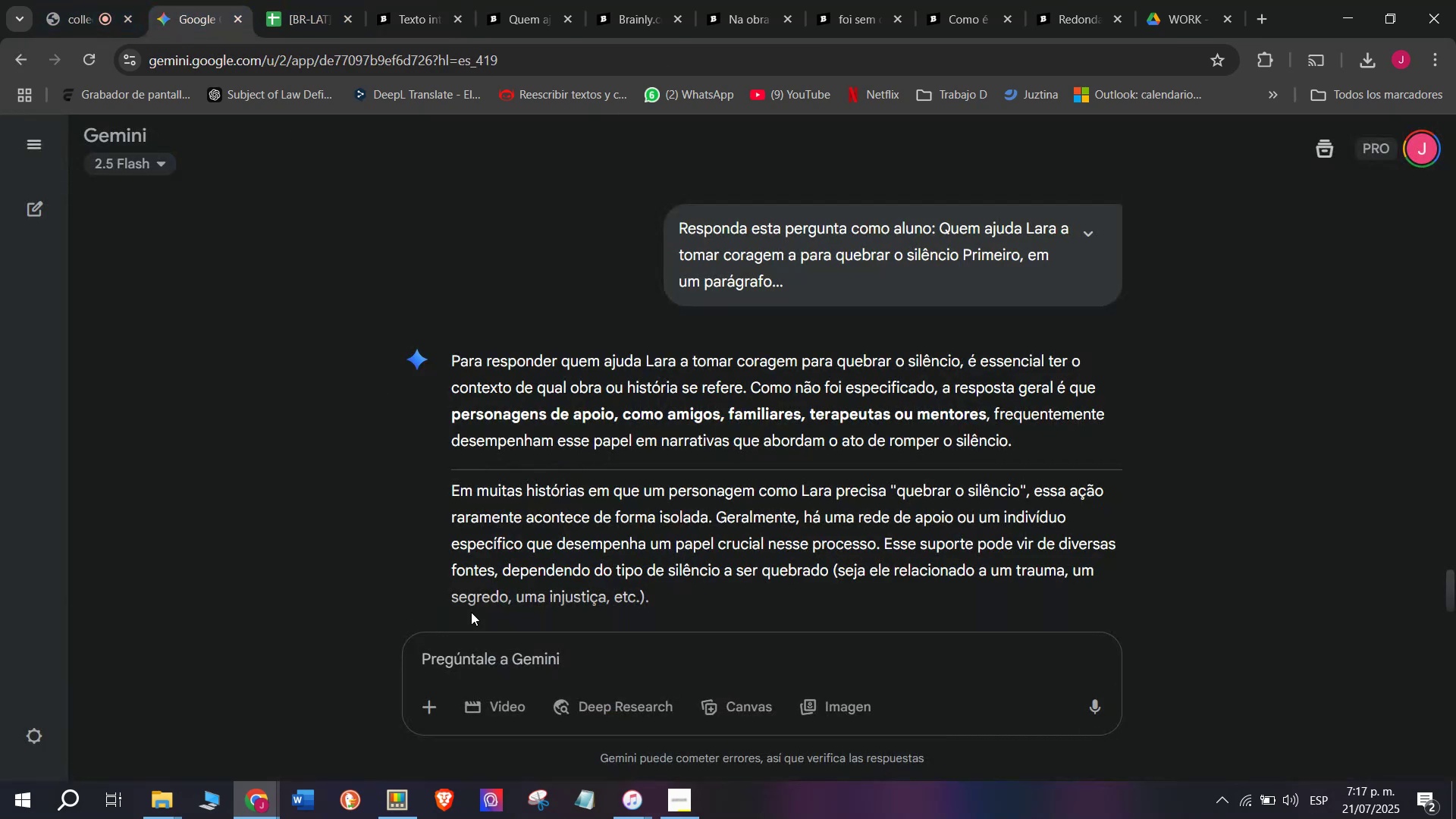 
left_click_drag(start_coordinate=[511, 645], to_coordinate=[513, 651])
 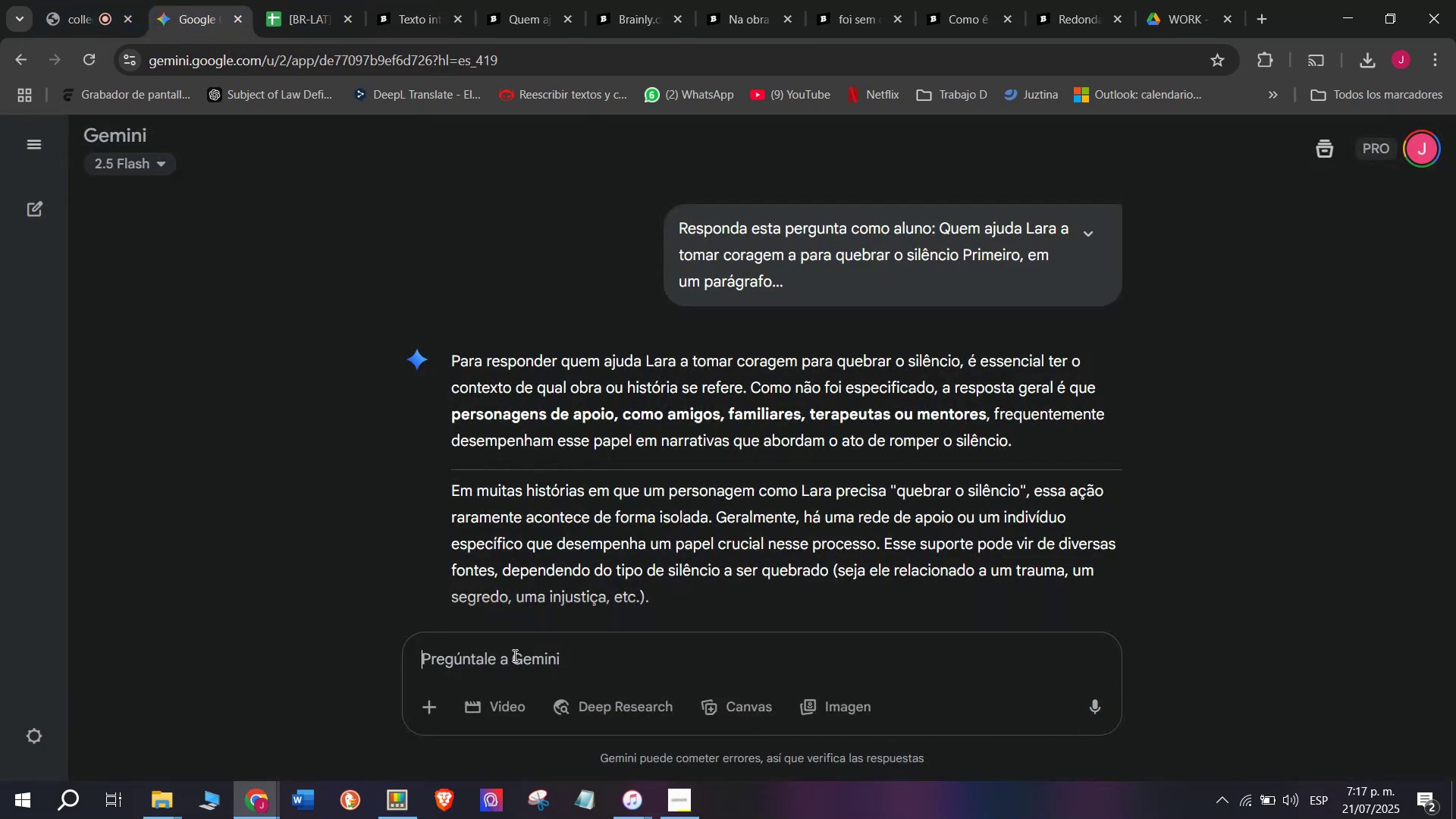 
key(C)
 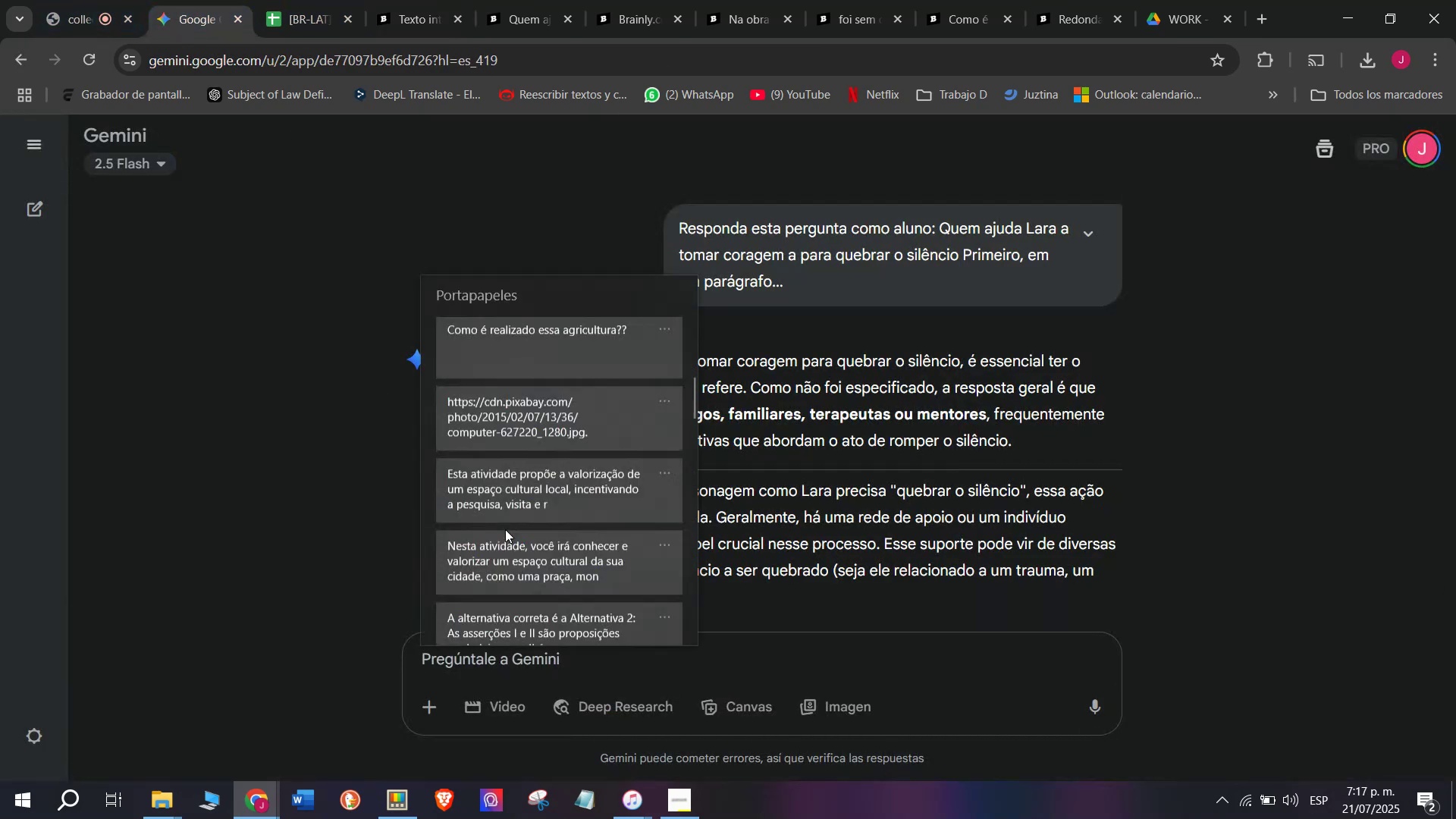 
key(Meta+V)
 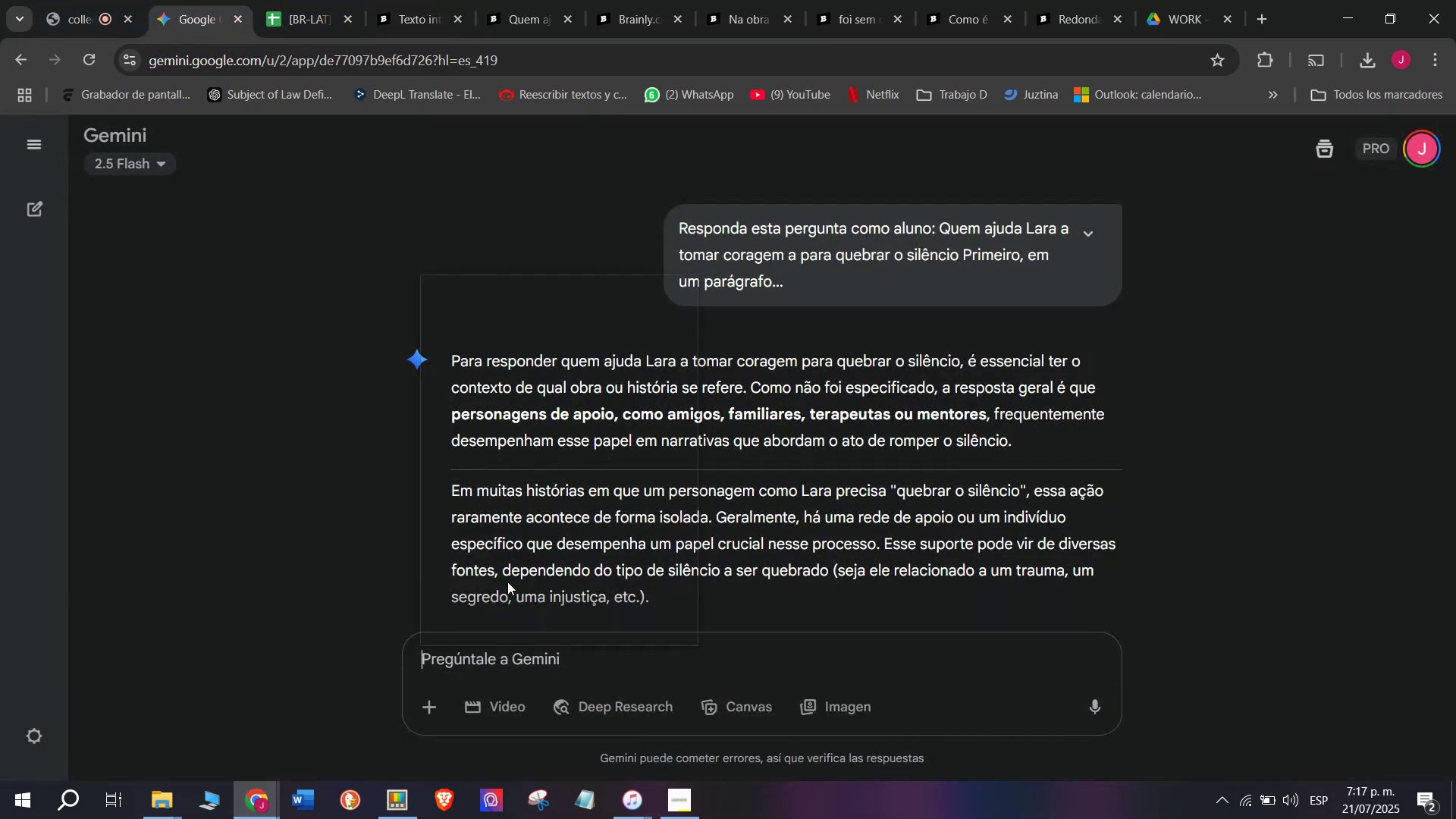 
key(Meta+MetaLeft)
 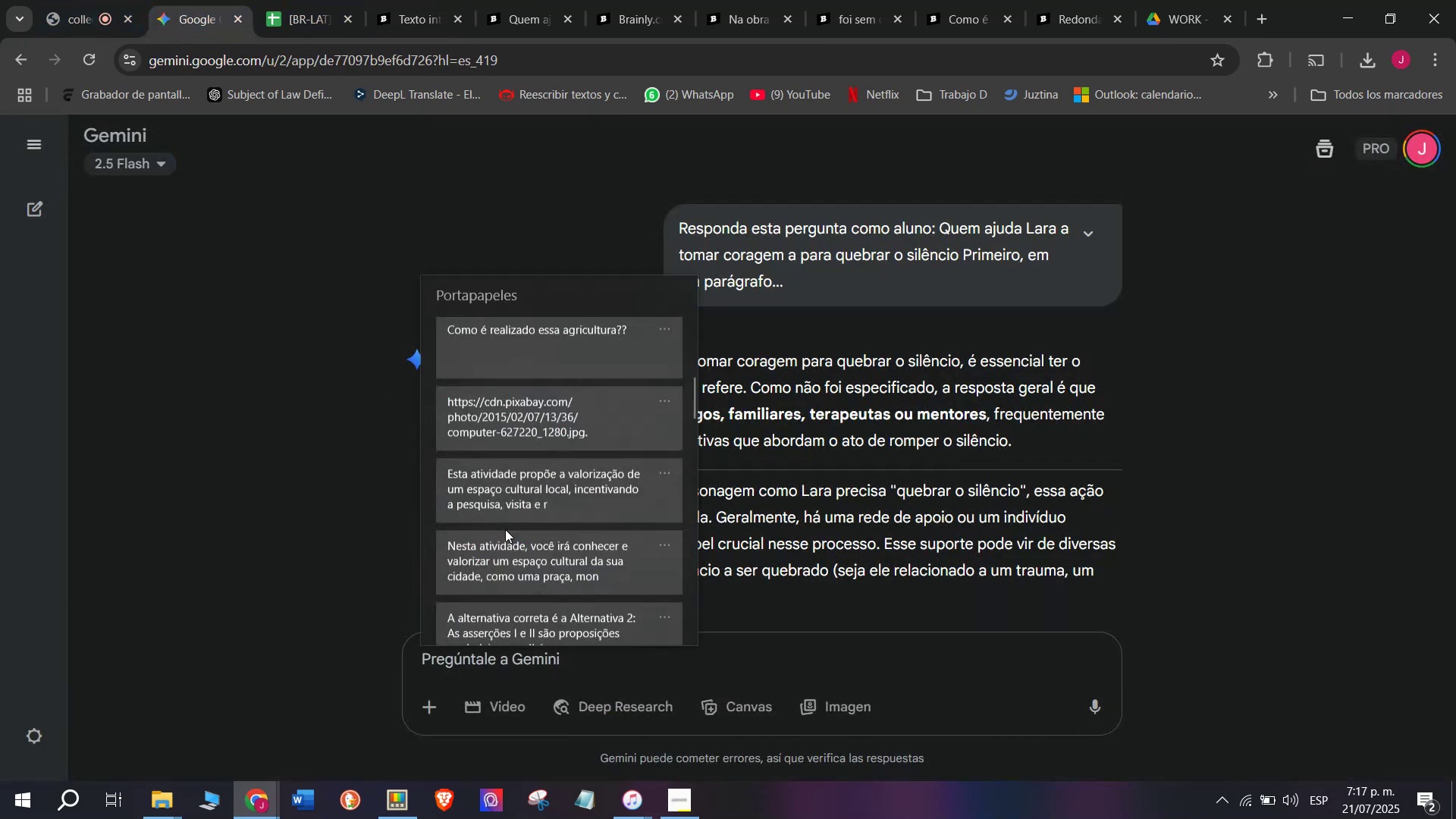 
scroll: coordinate [505, 522], scroll_direction: down, amount: 27.0
 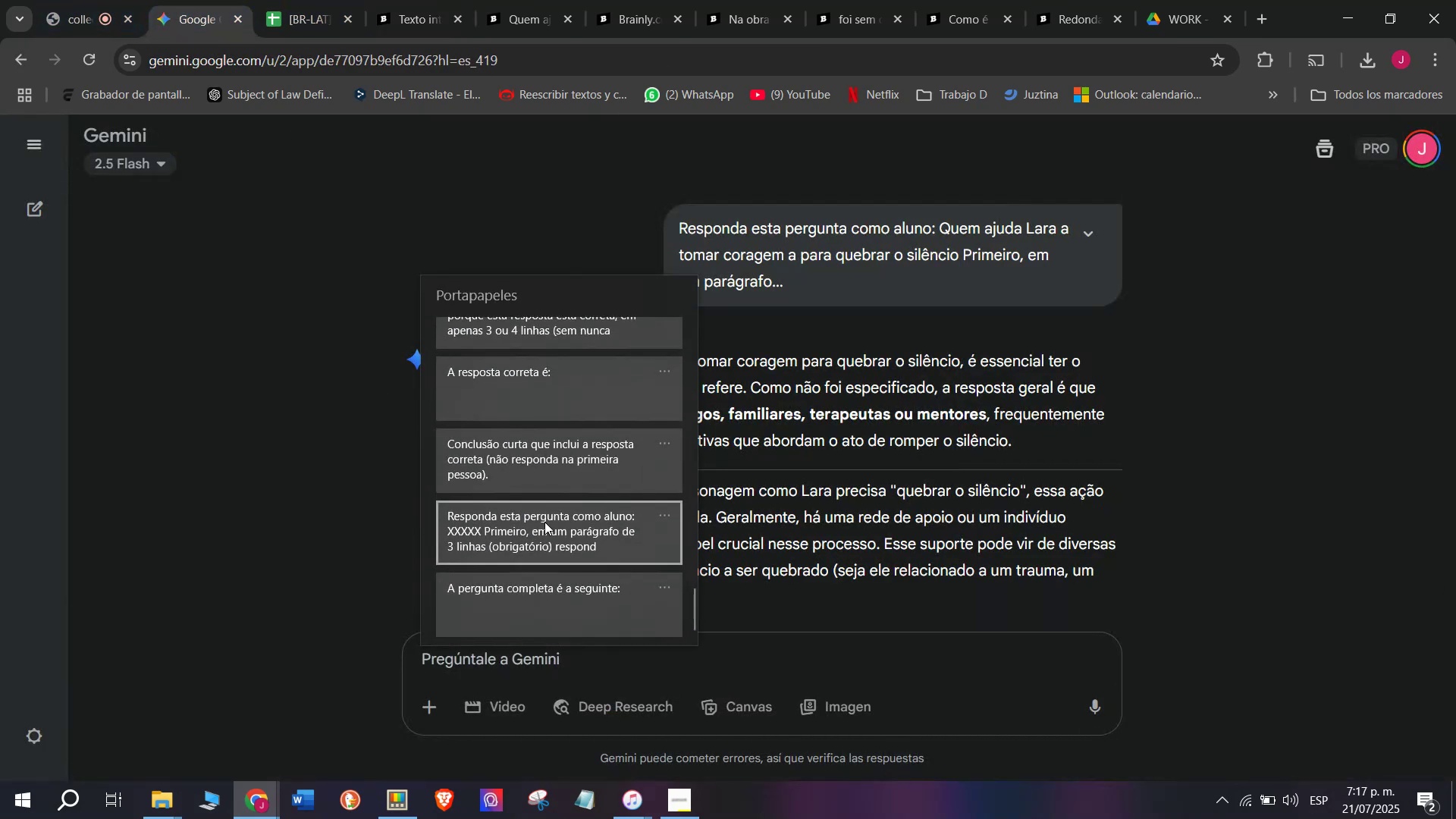 
left_click([544, 522])
 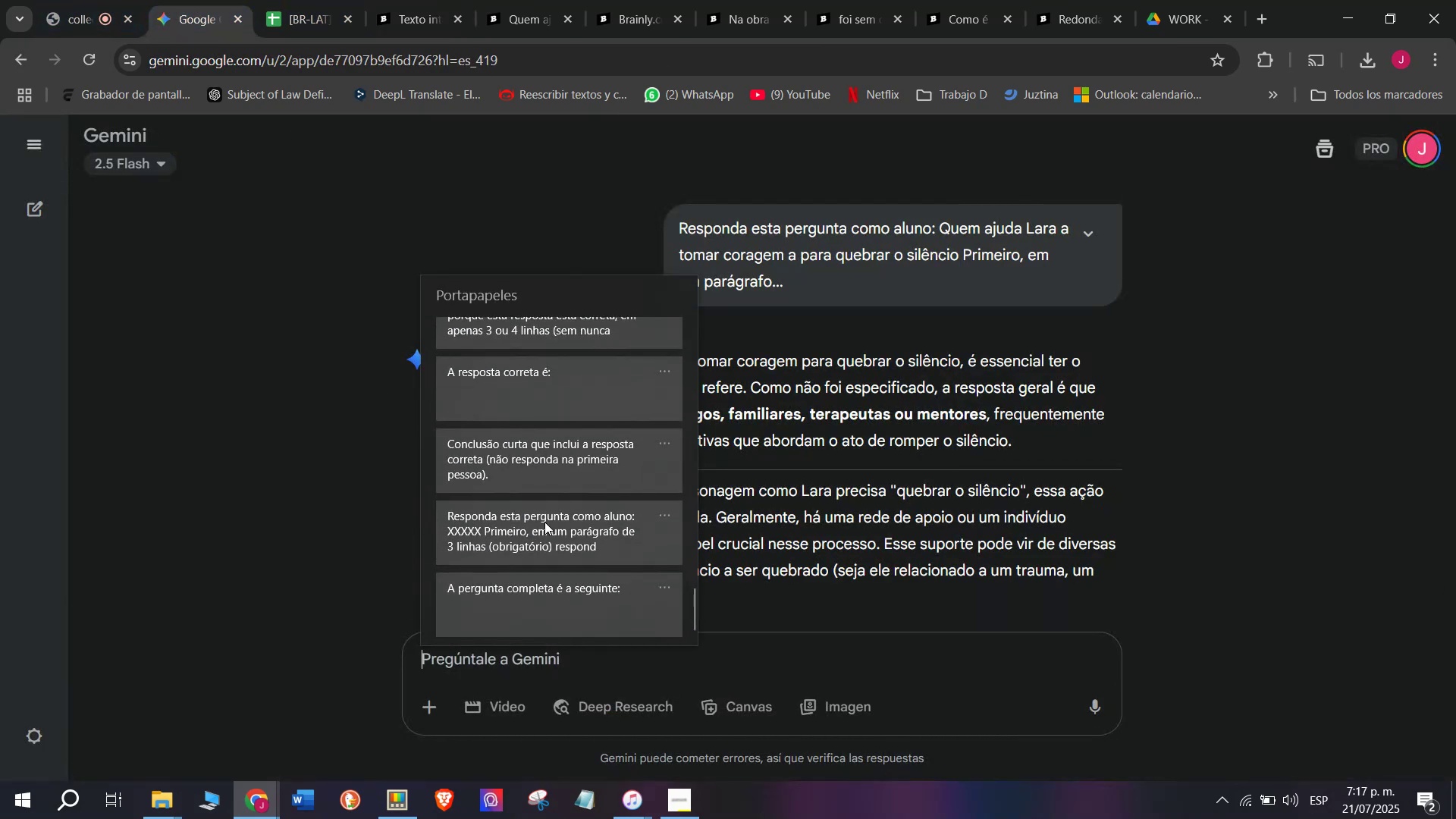 
key(Control+ControlLeft)
 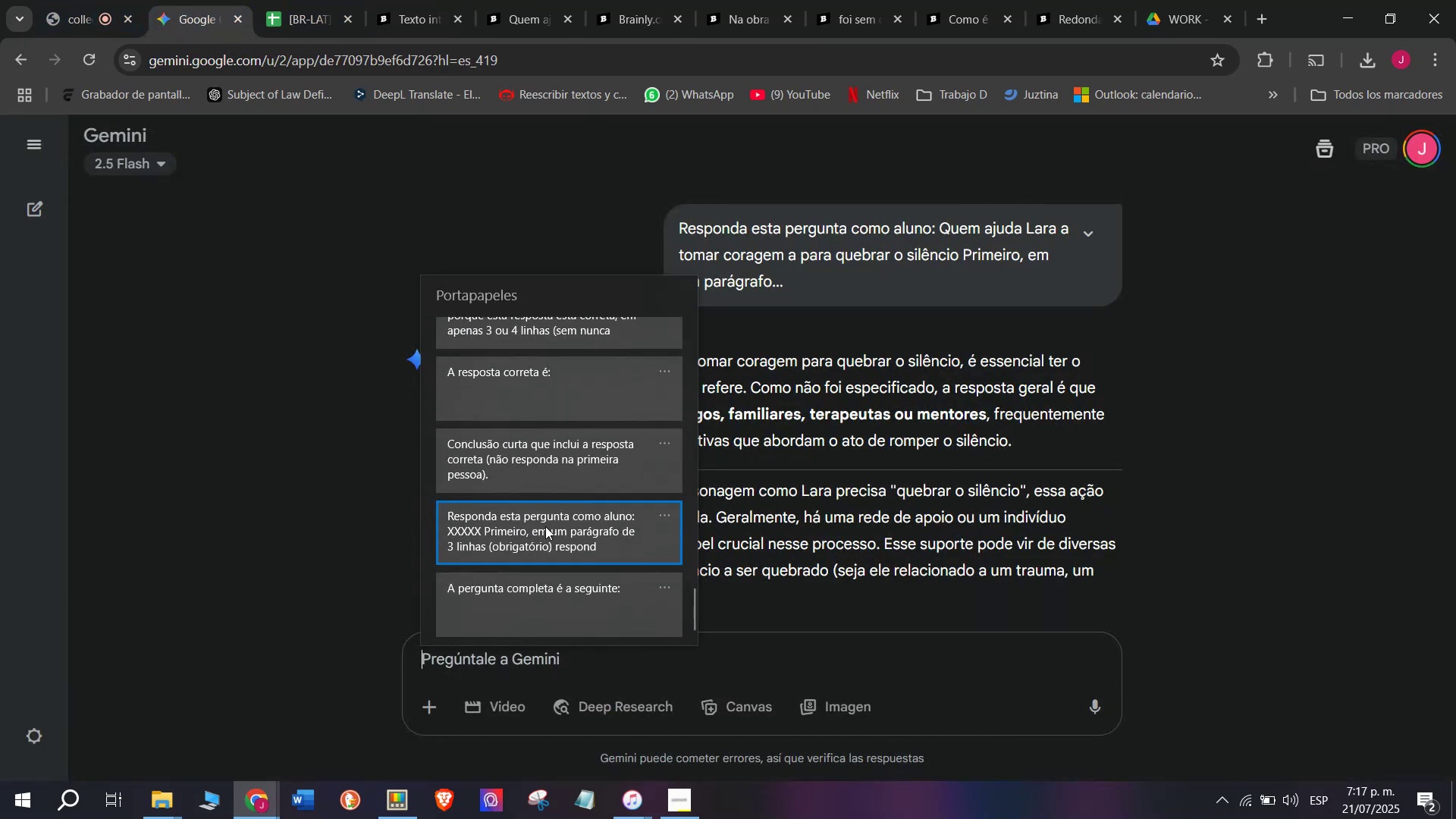 
key(Control+V)
 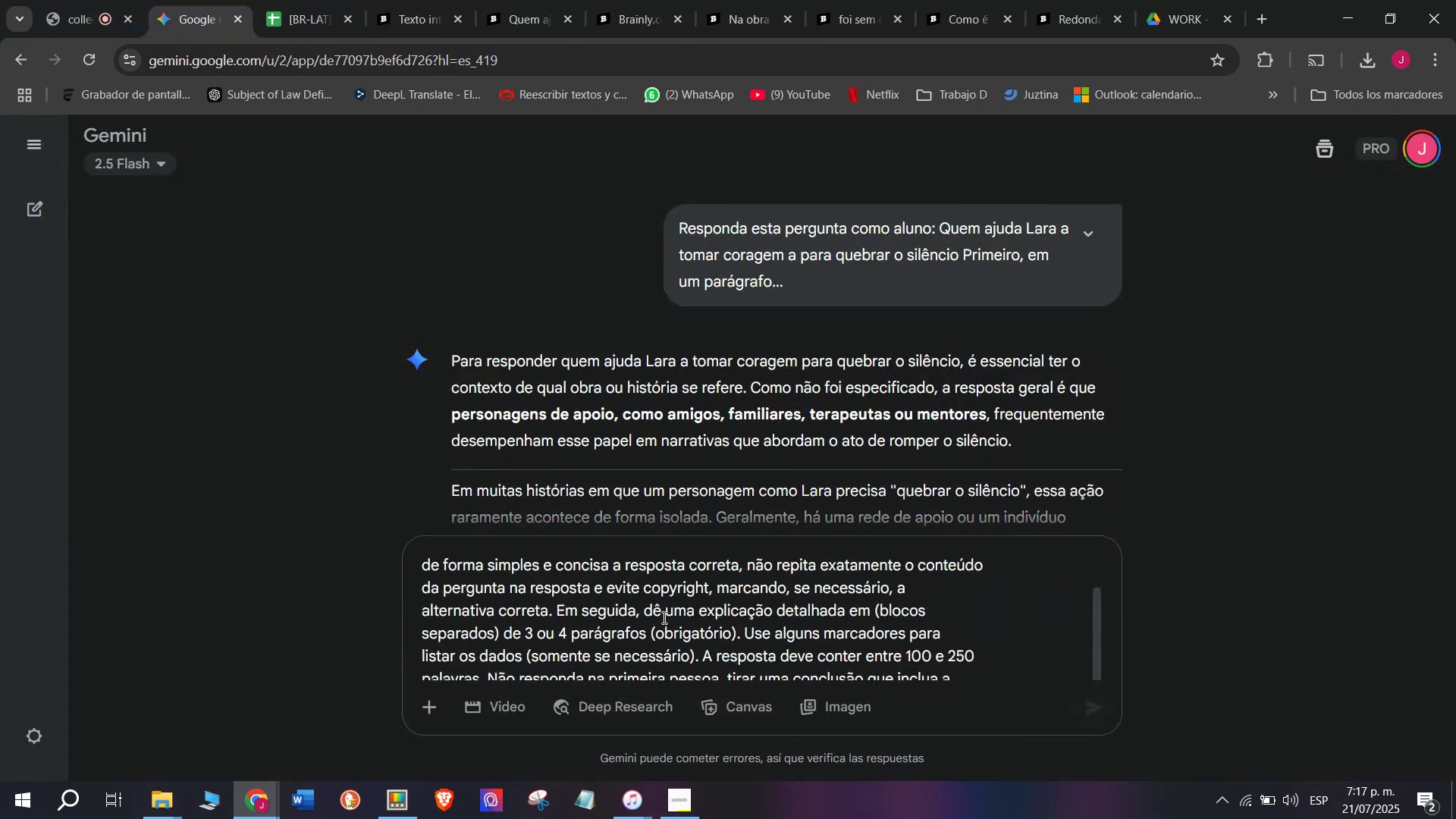 
scroll: coordinate [664, 619], scroll_direction: up, amount: 4.0
 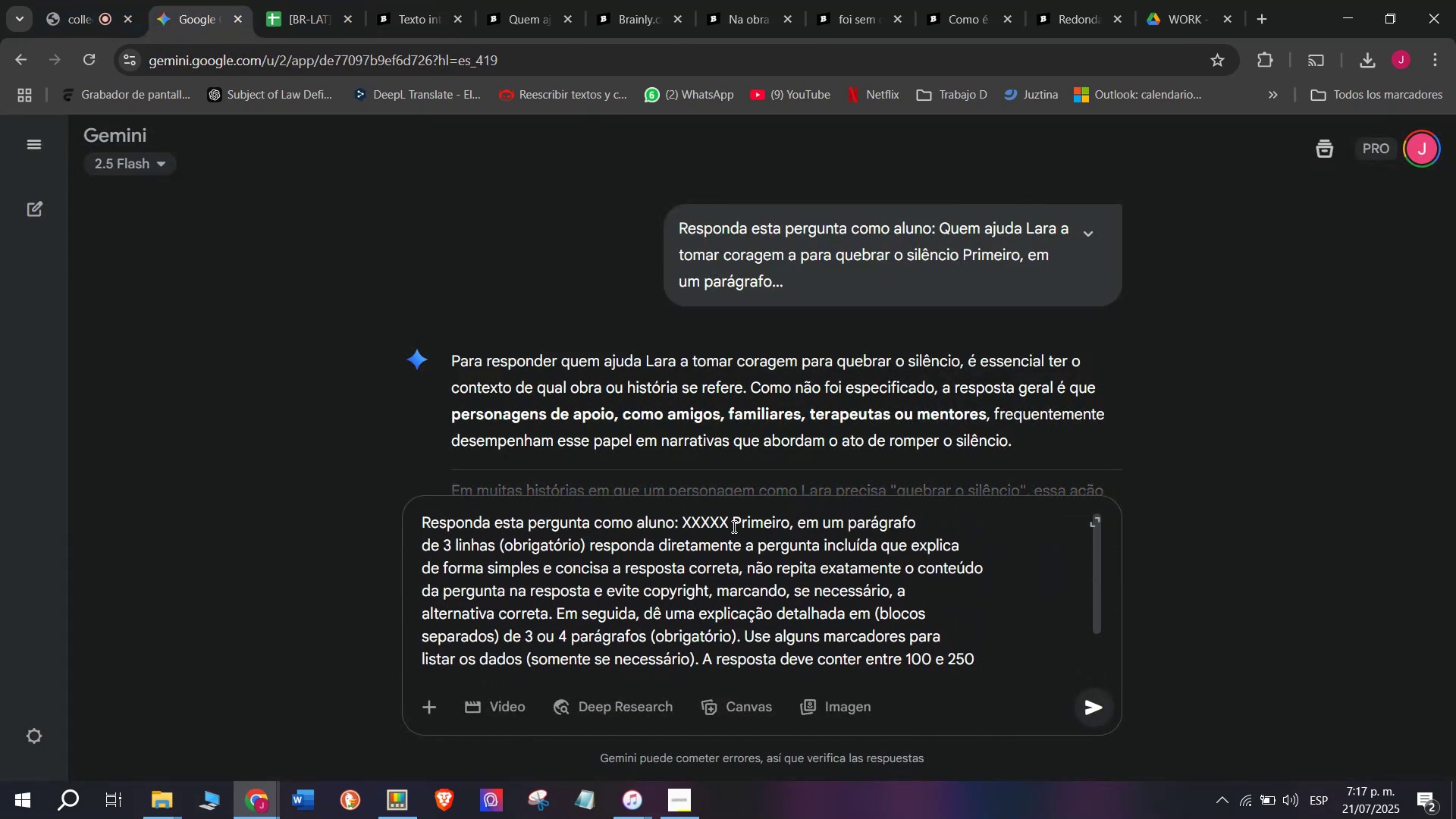 
left_click_drag(start_coordinate=[730, 526], to_coordinate=[684, 523])
 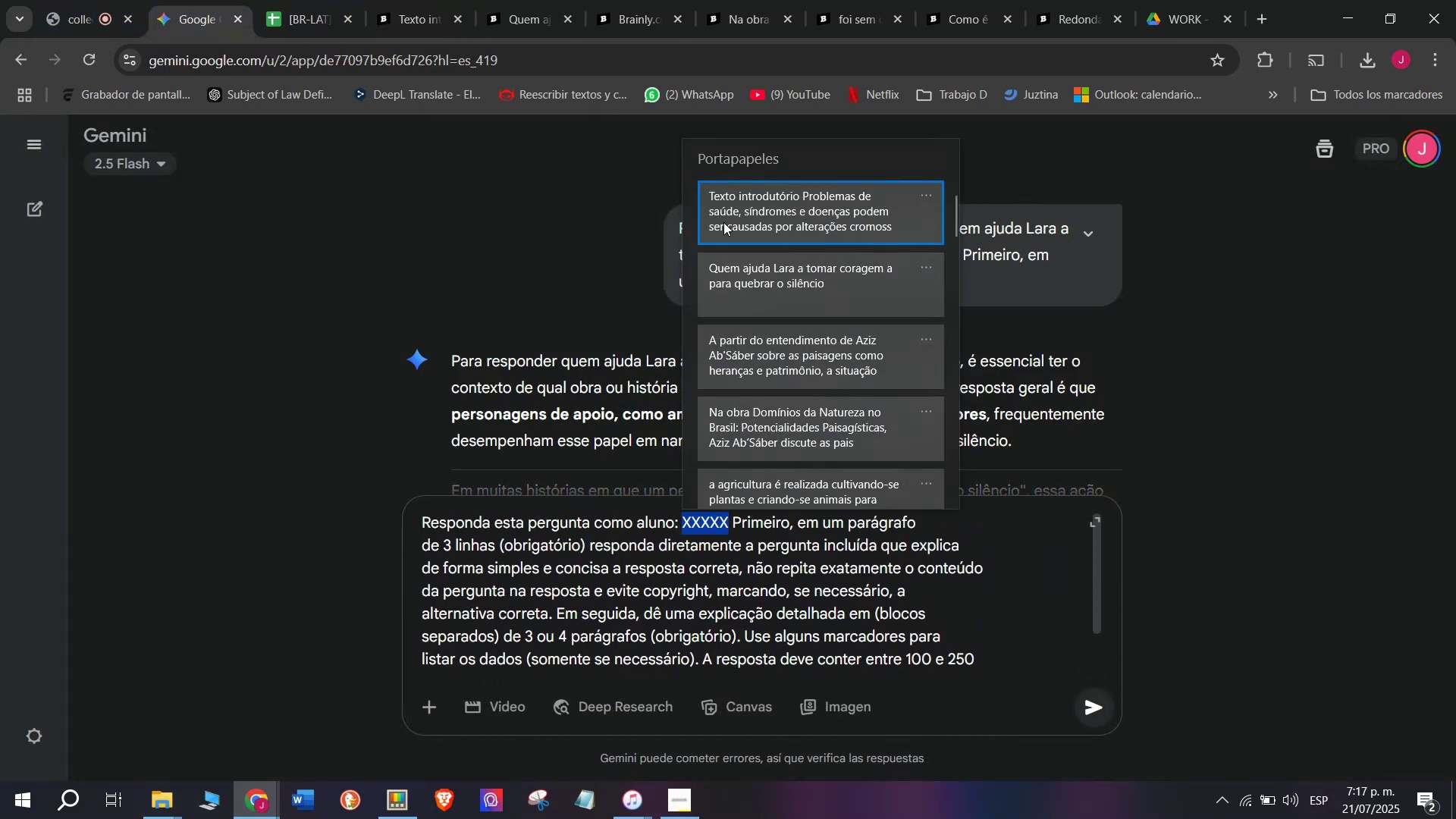 
key(Meta+MetaLeft)
 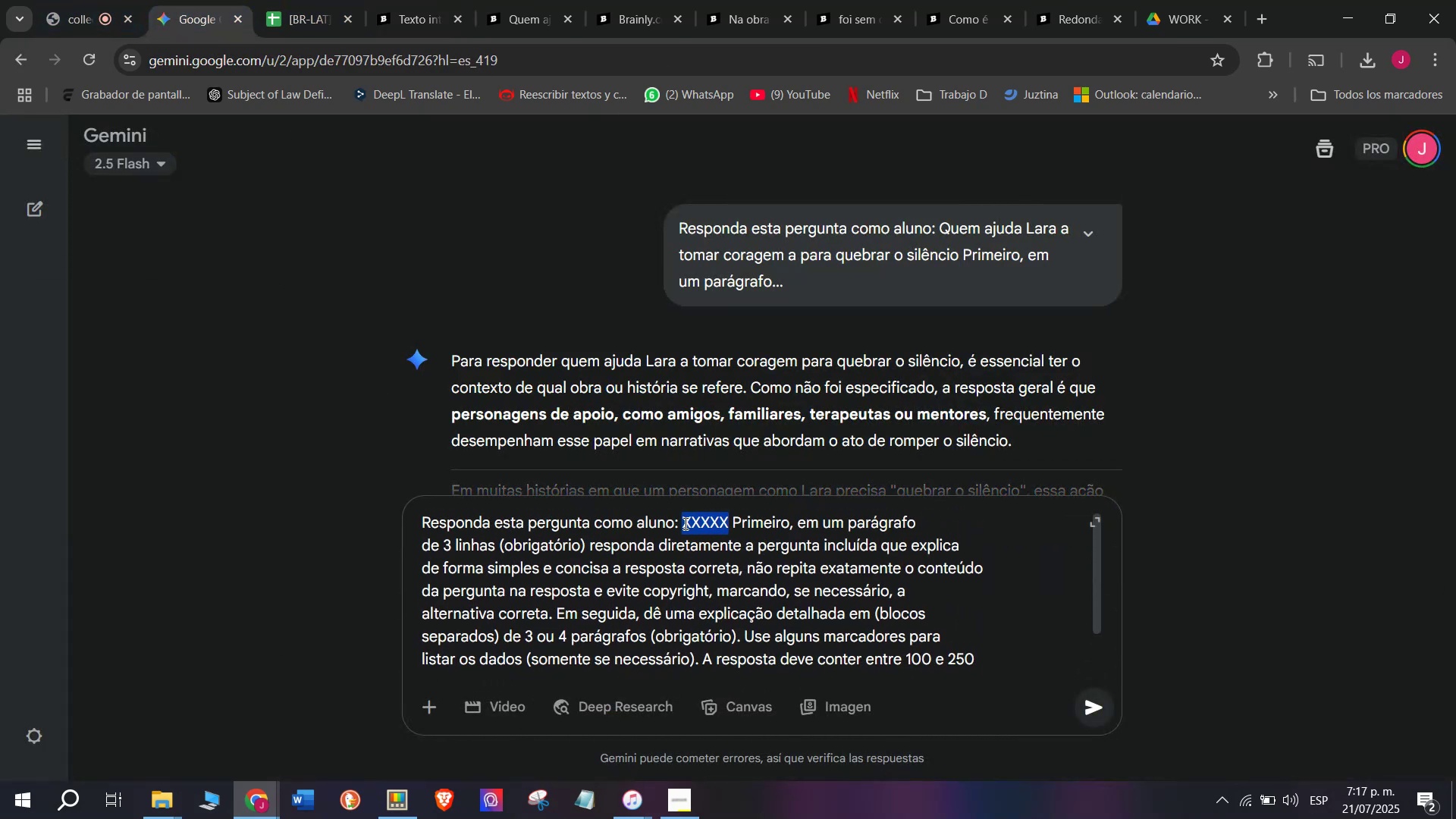 
key(C)
 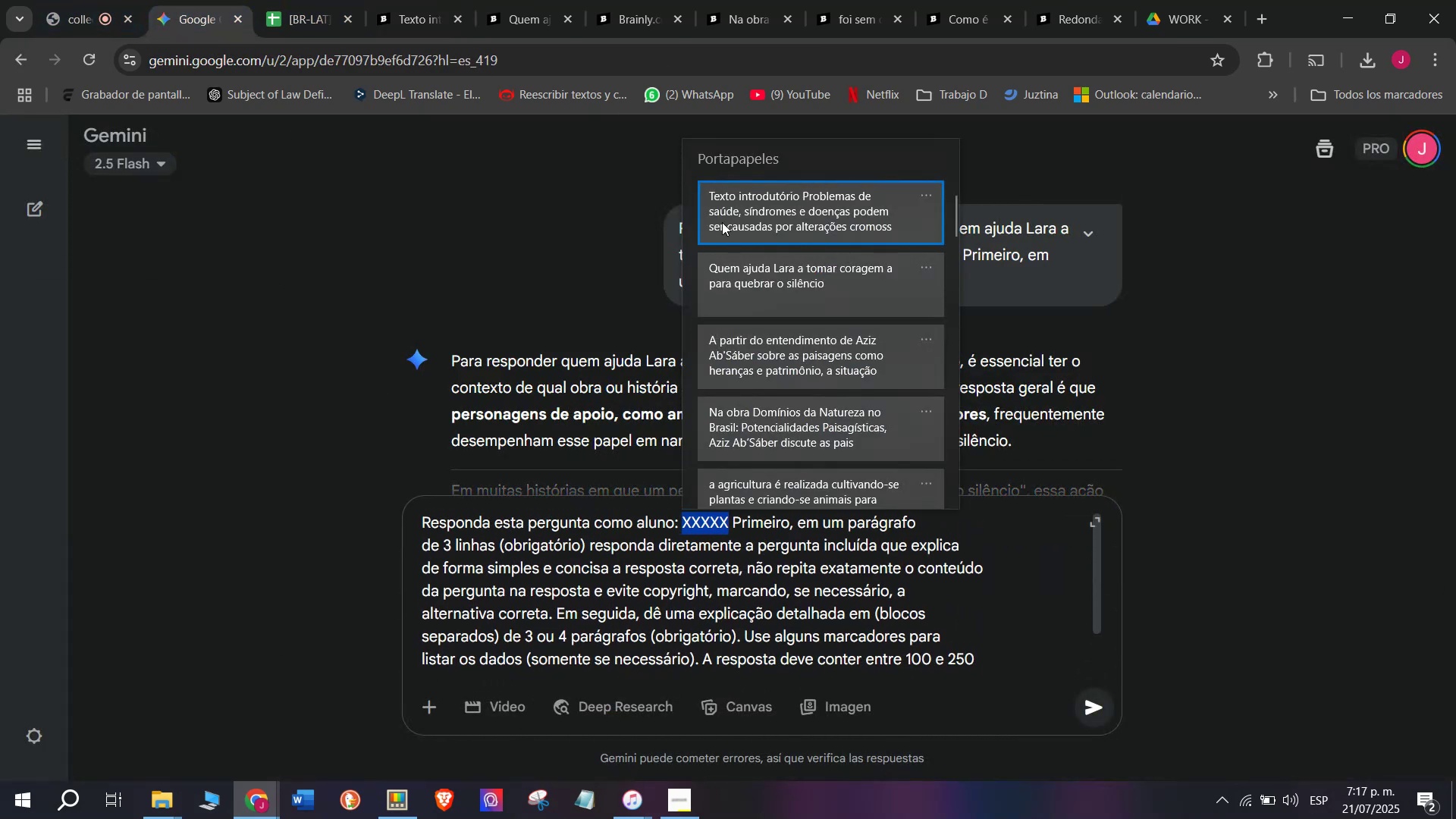 
key(Meta+V)
 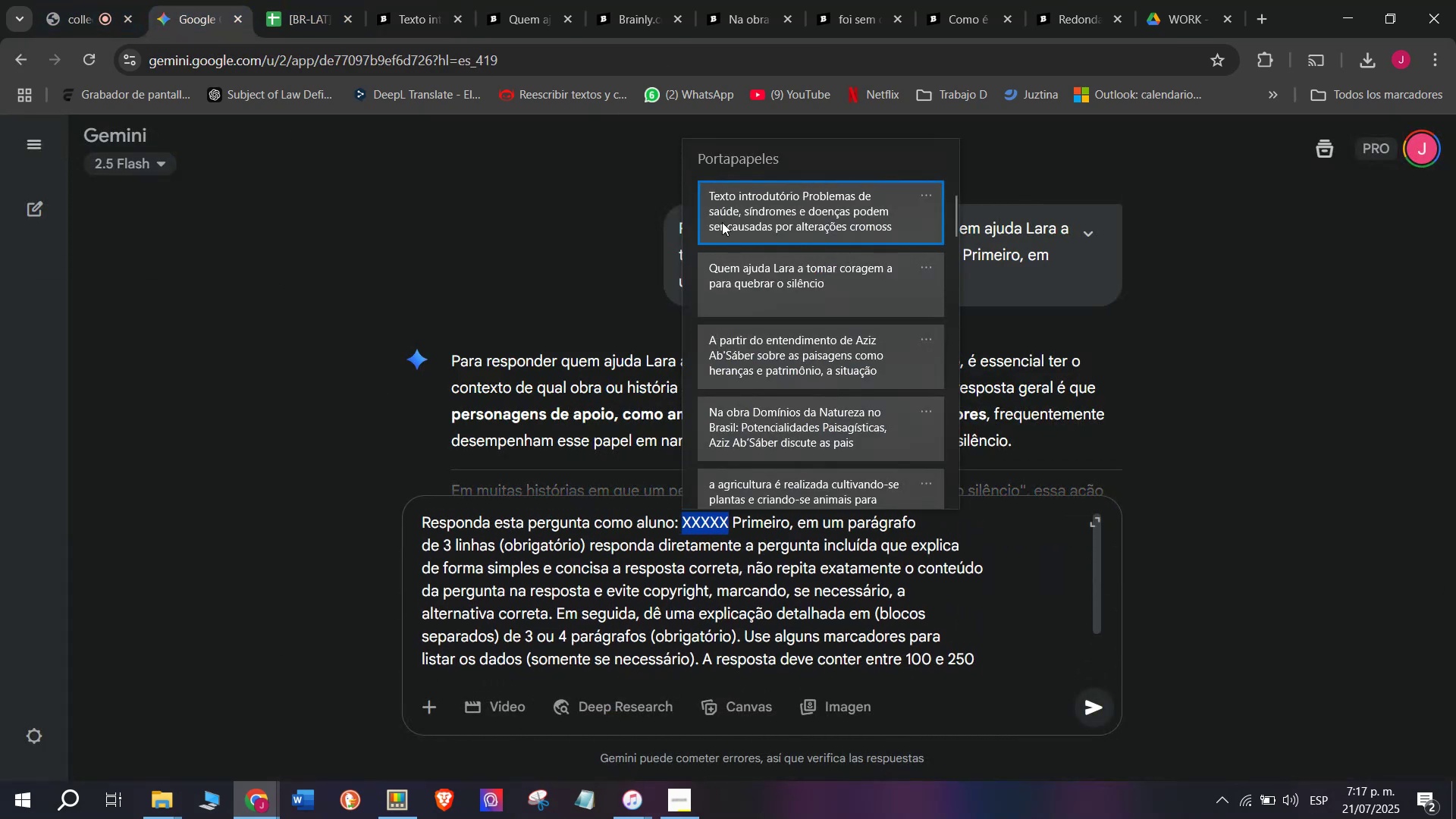 
left_click([723, 222])
 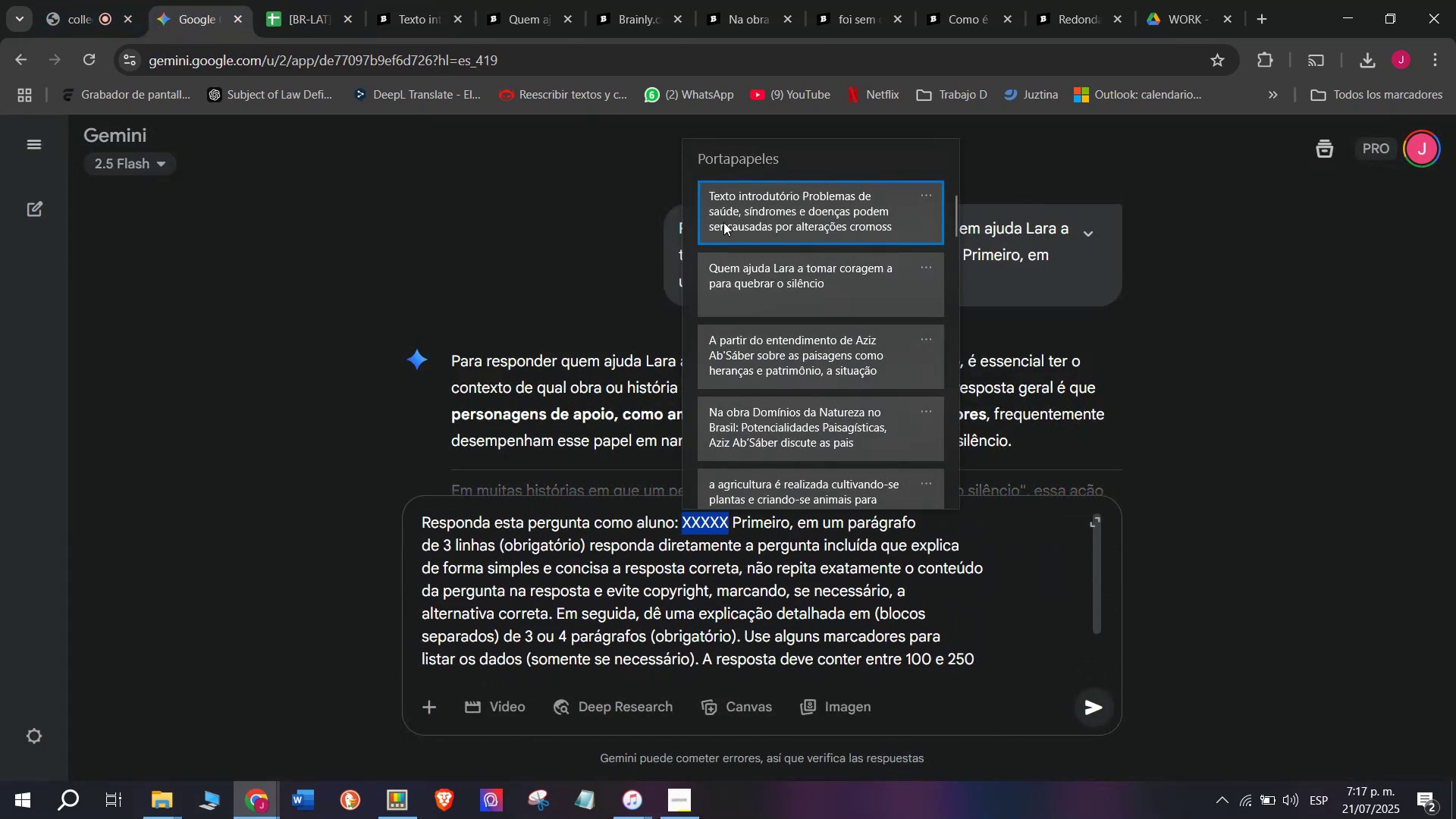 
key(Control+ControlLeft)
 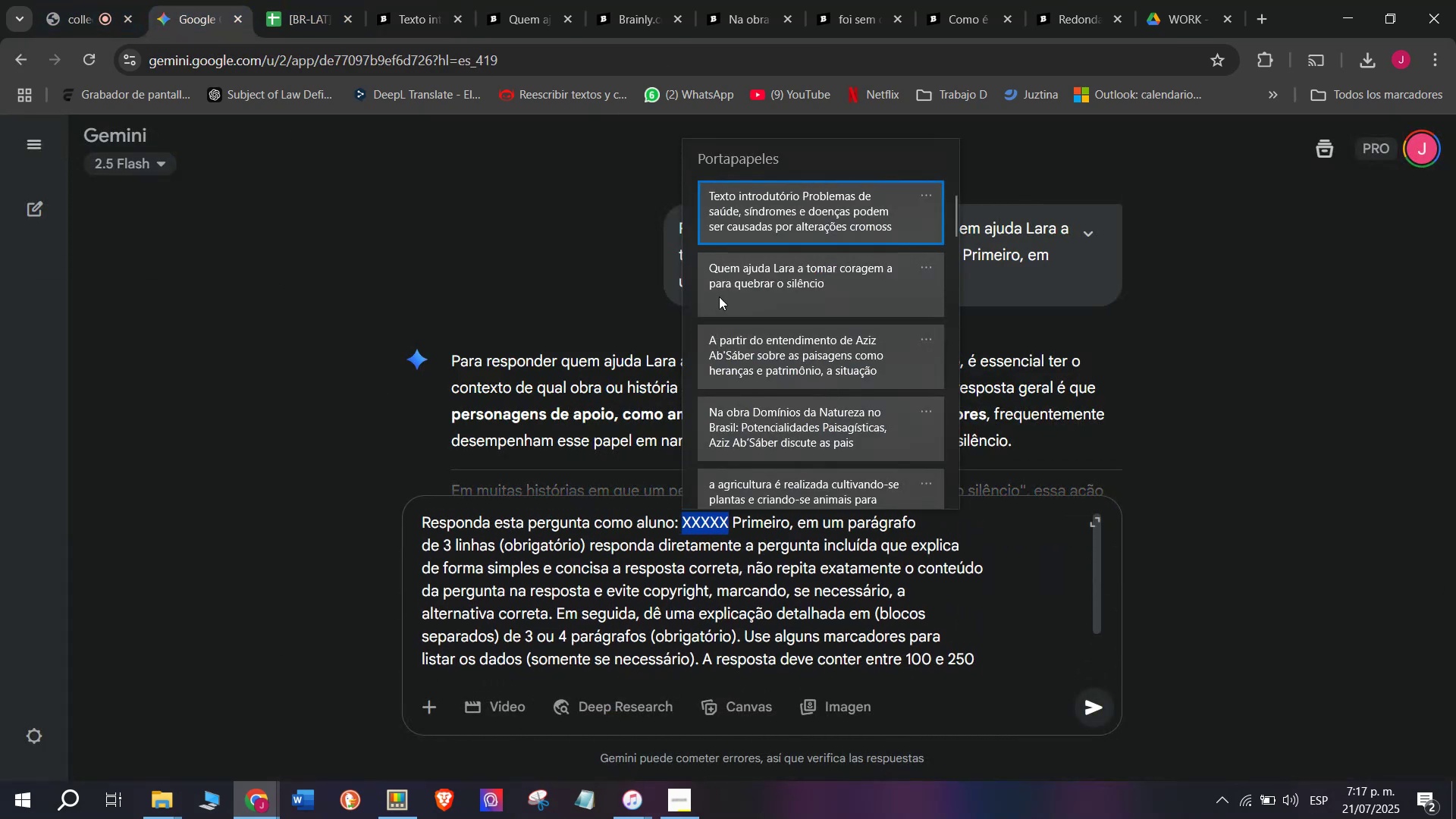 
key(Control+V)
 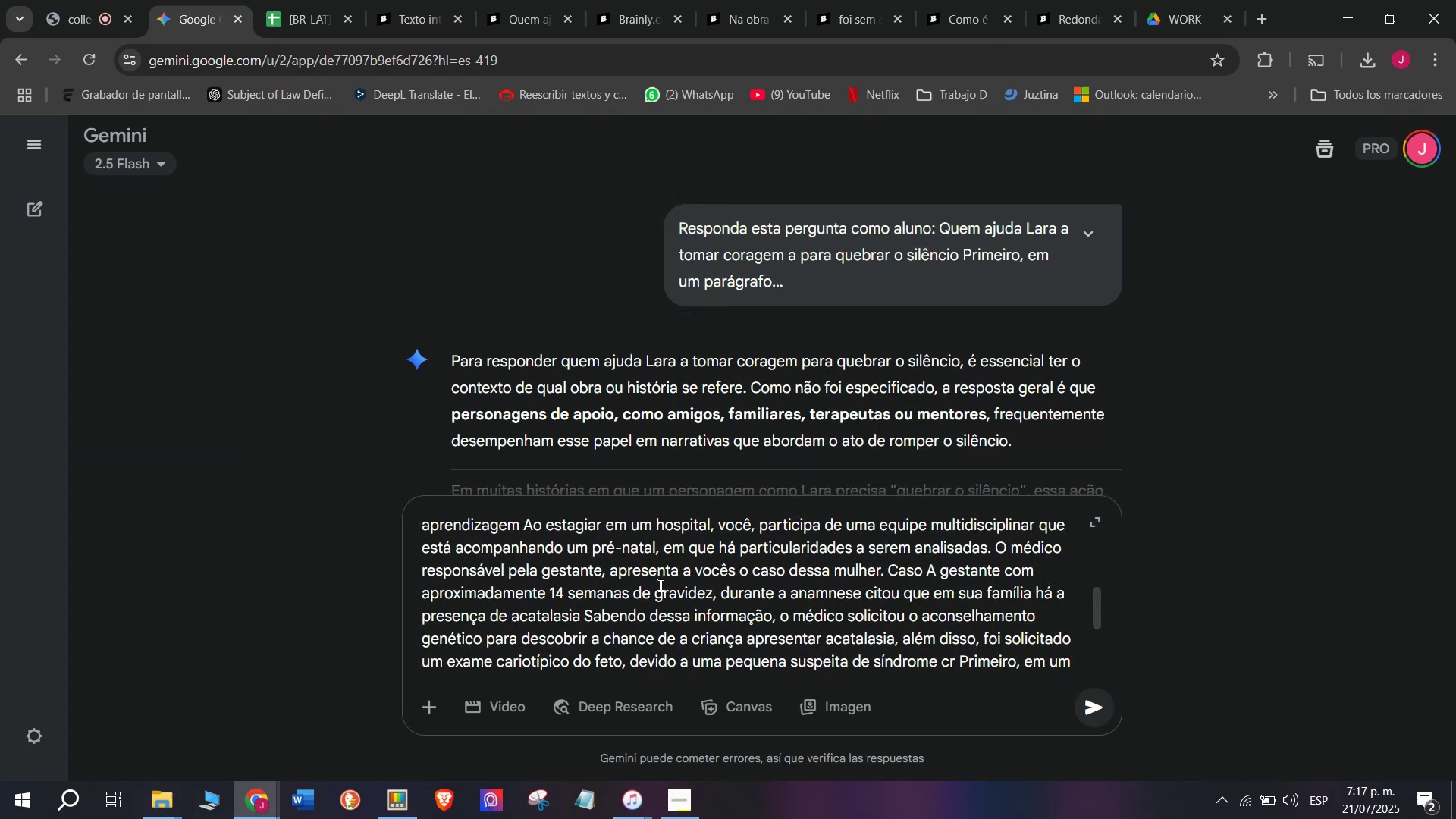 
key(W)
 